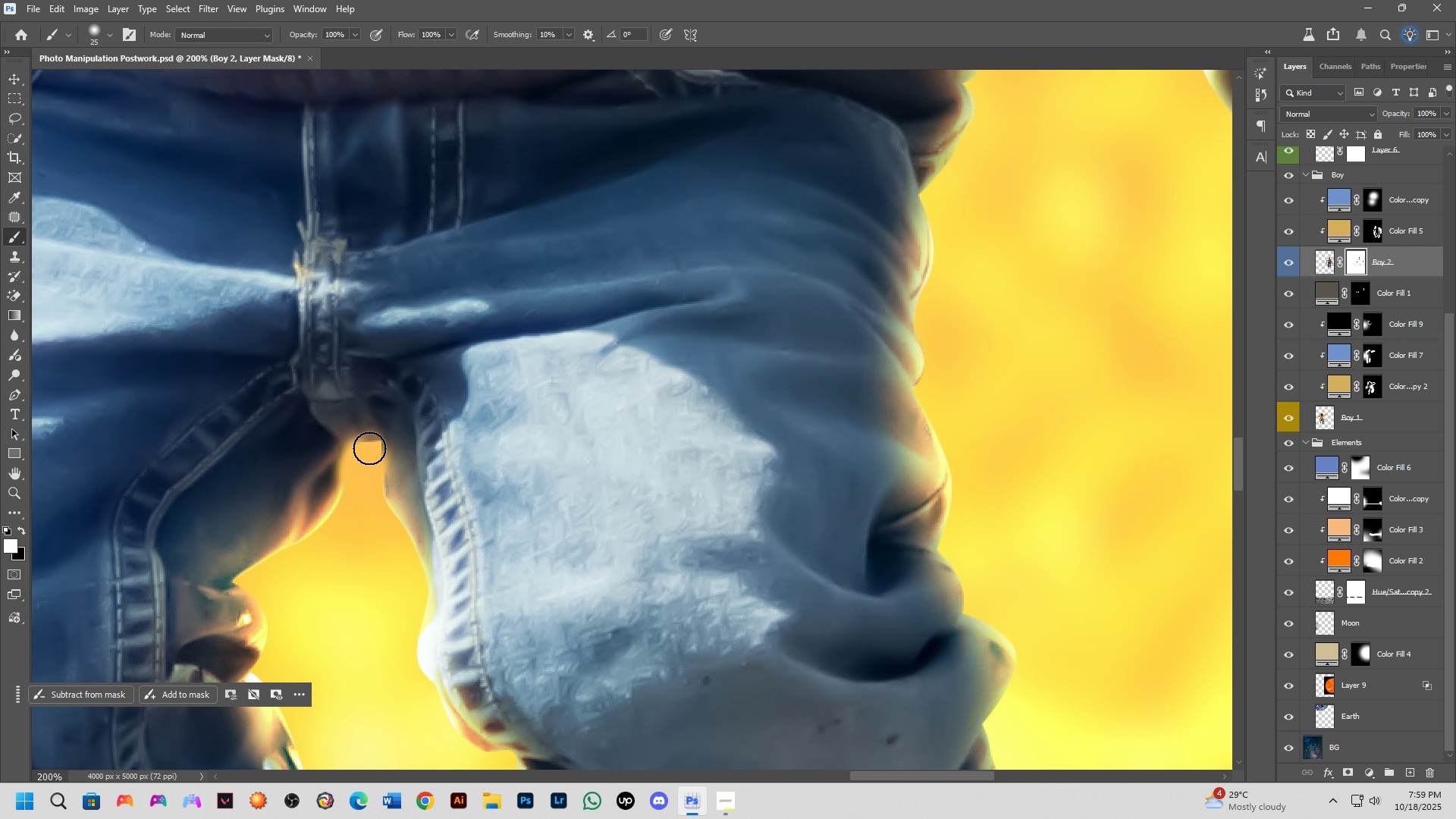 
hold_key(key=ControlLeft, duration=0.37)
 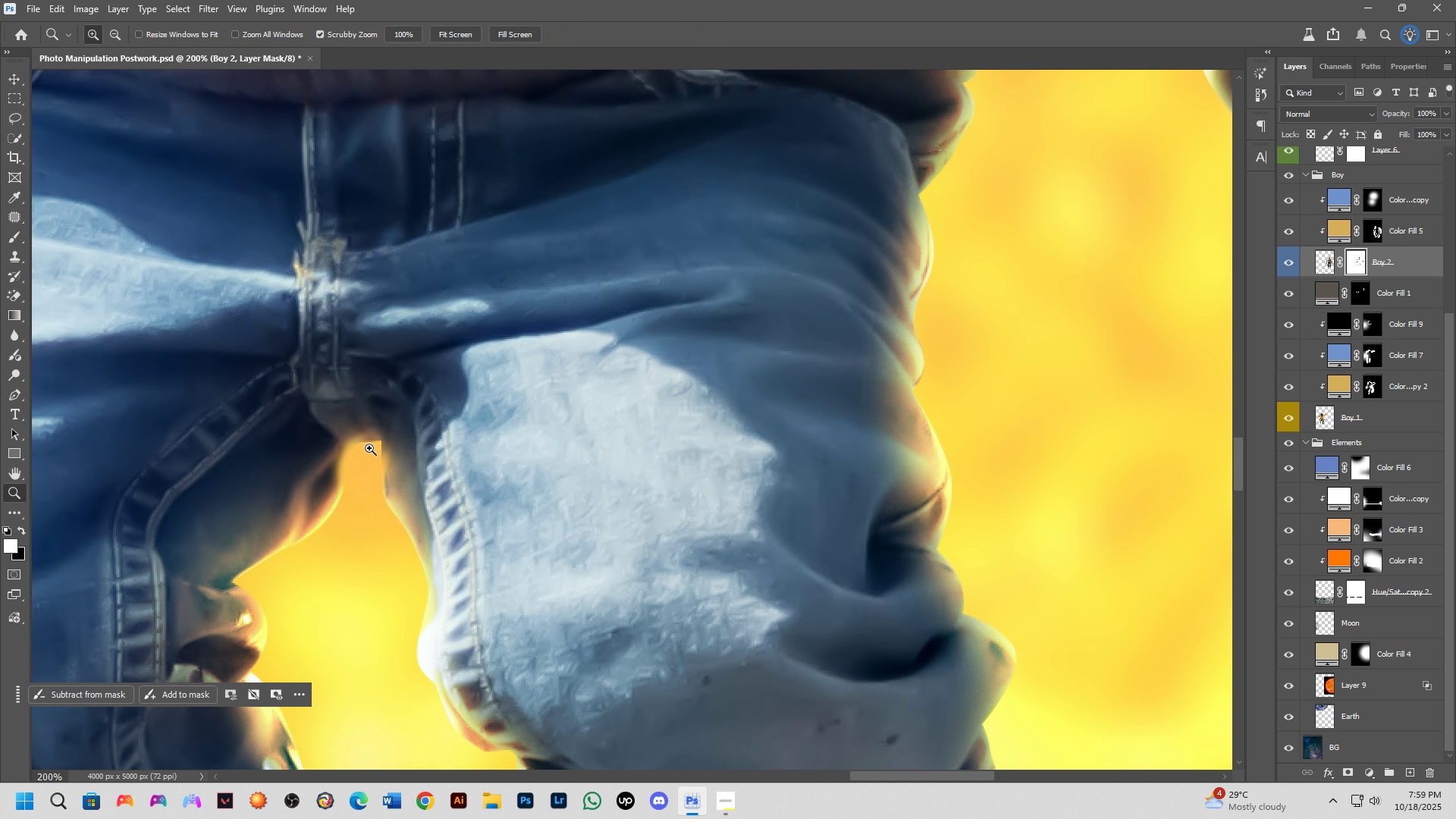 
key(Control+Shift+ShiftLeft)
 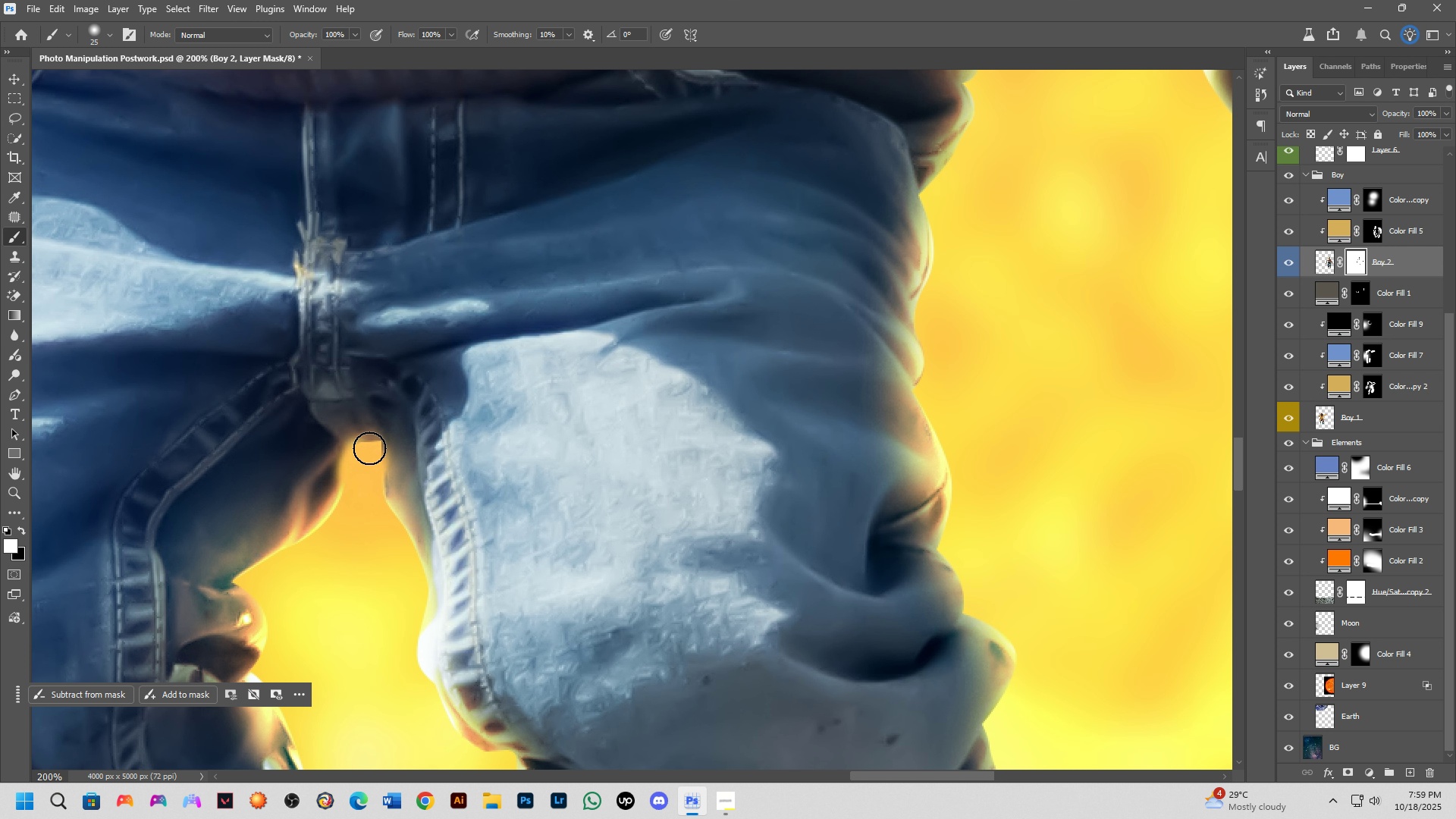 
key(Z)
 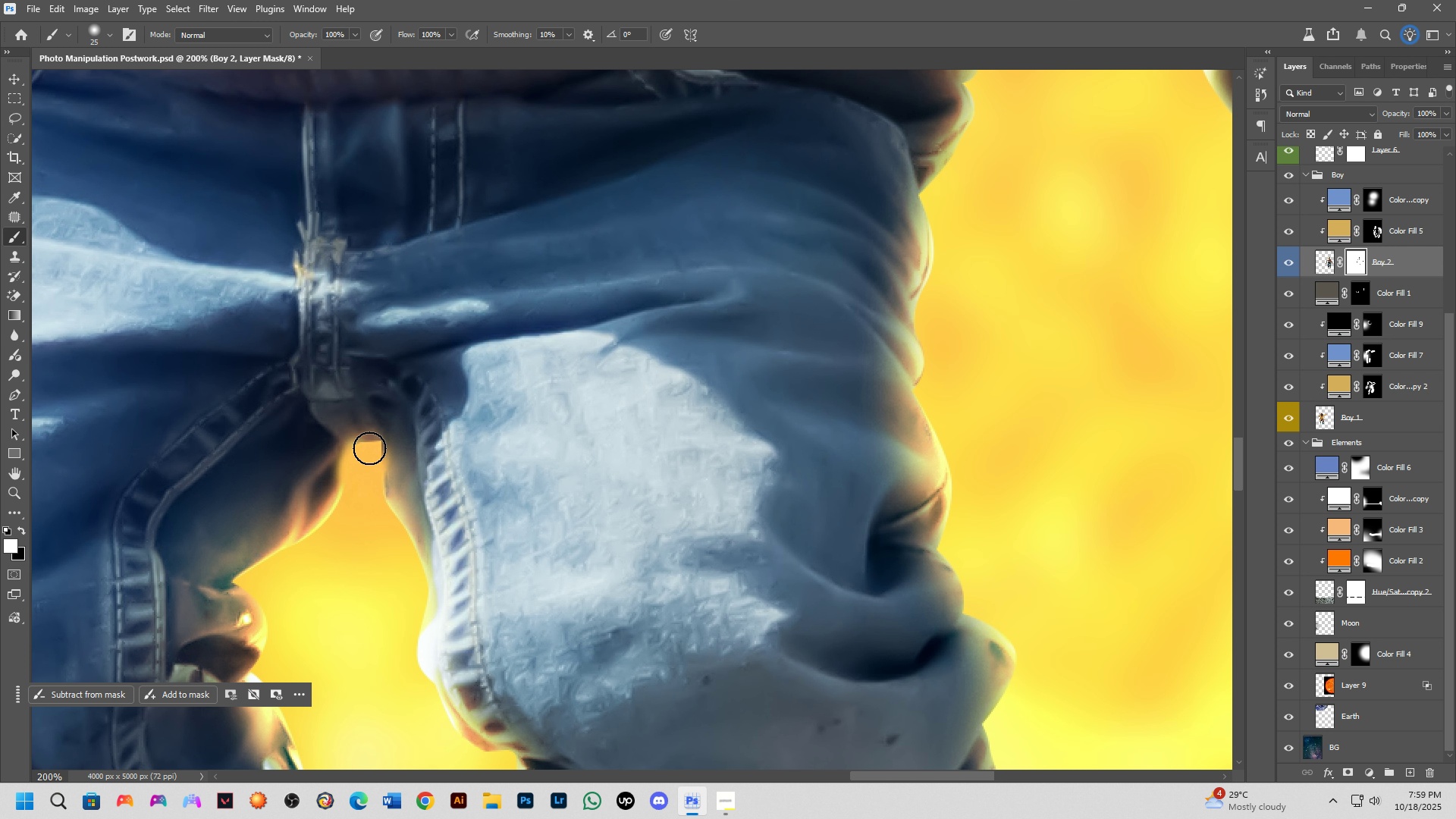 
left_click([369, 448])
 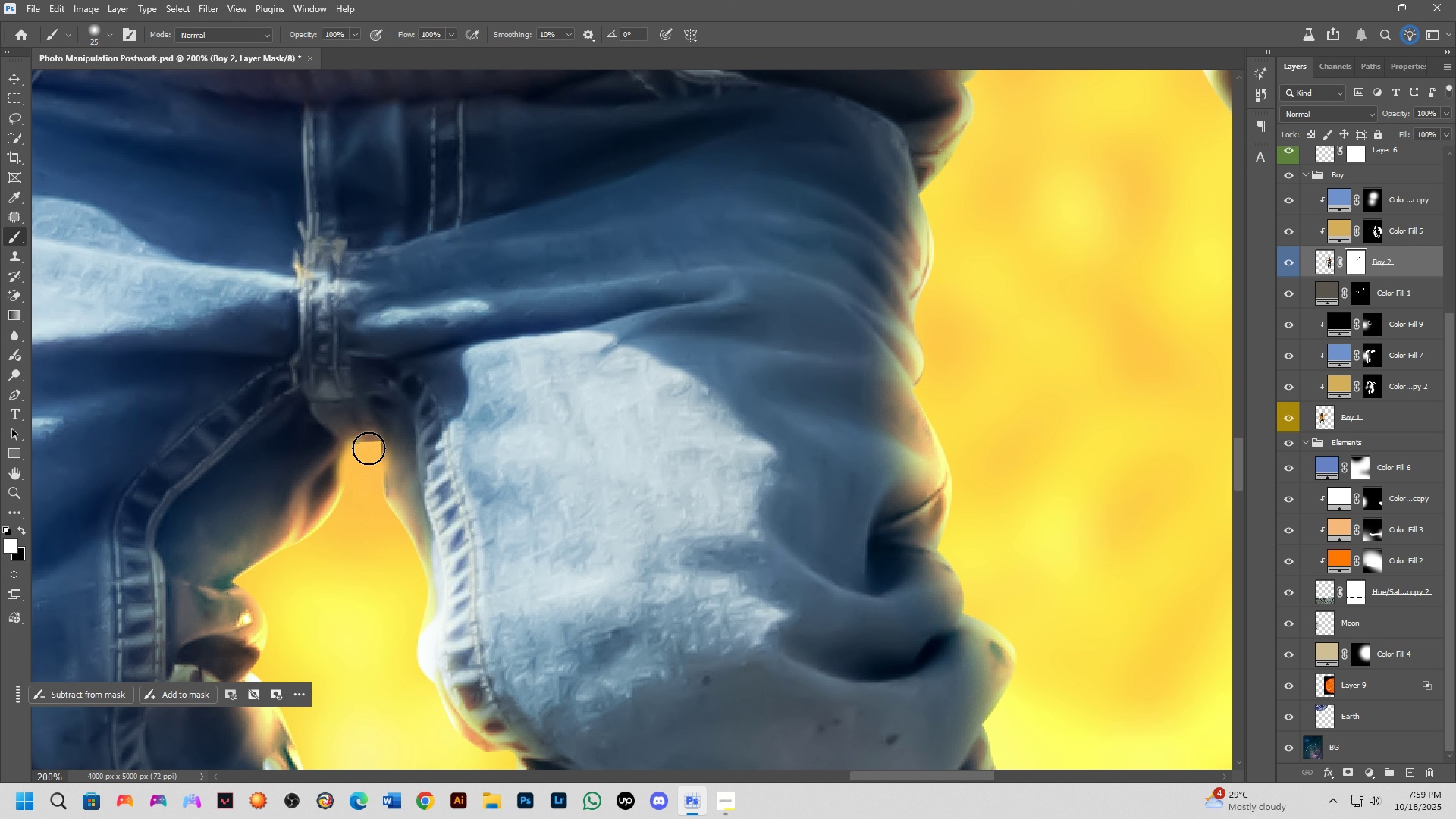 
type(vb)
 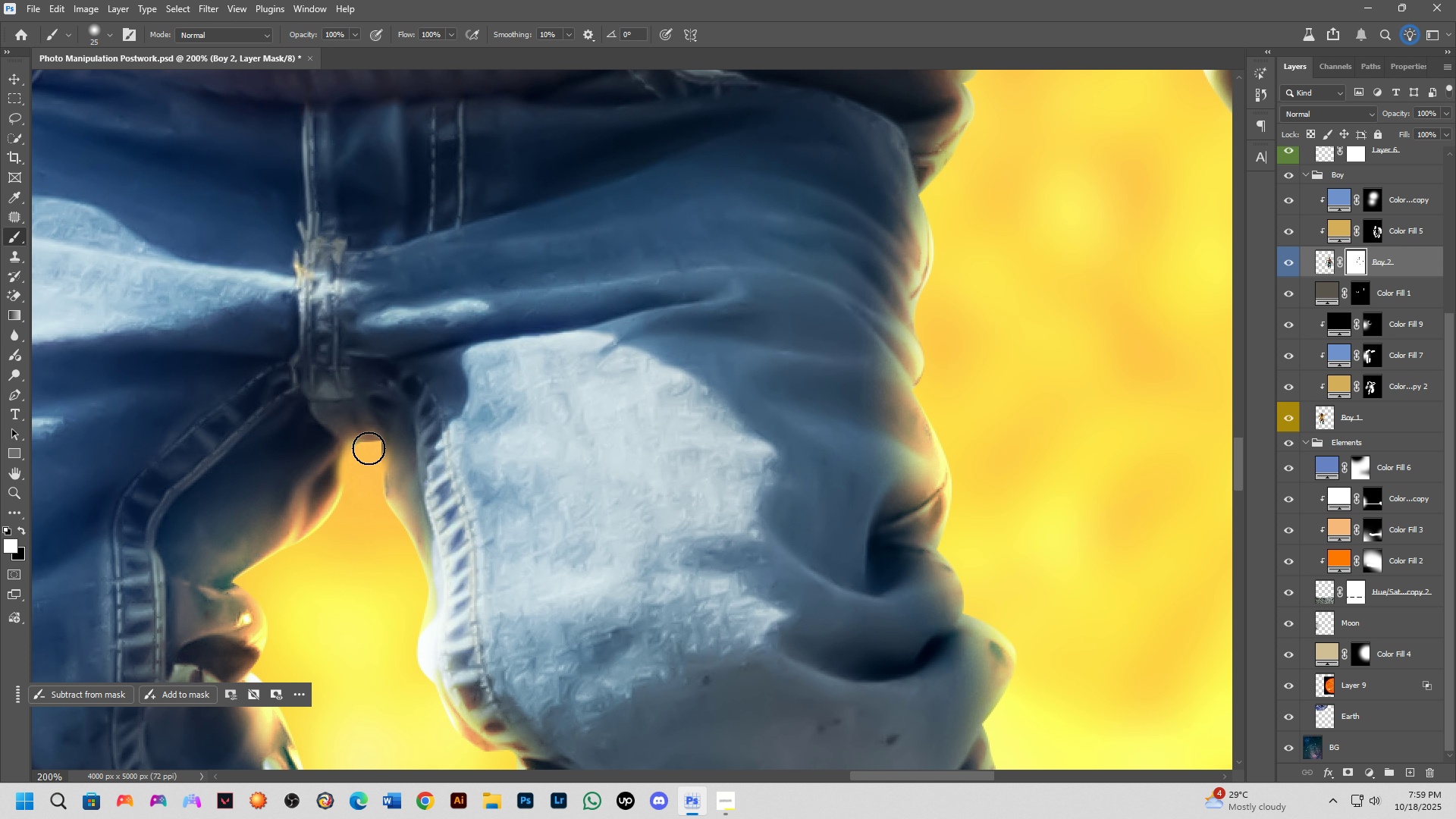 
left_click_drag(start_coordinate=[369, 448], to_coordinate=[366, 456])
 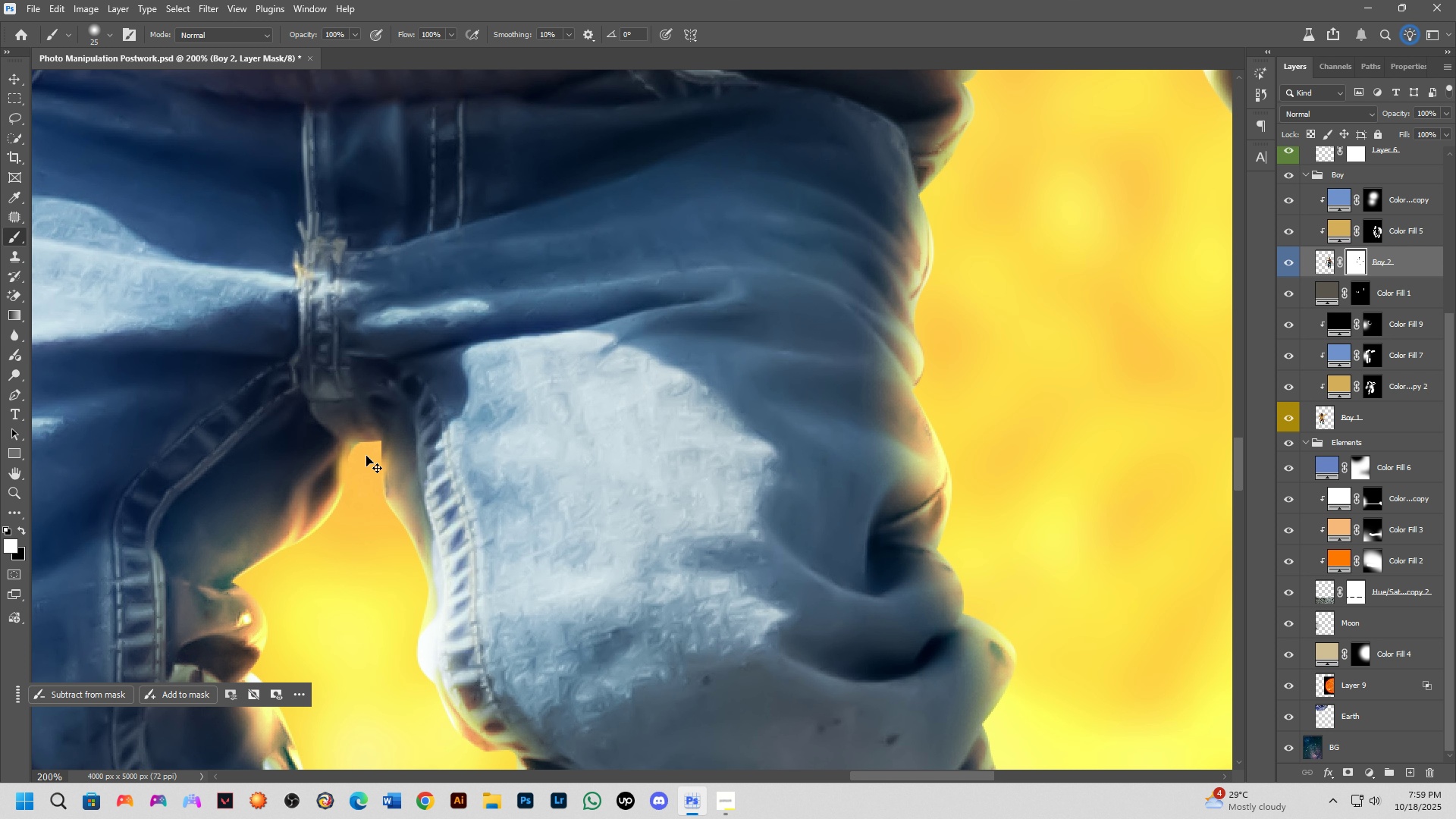 
key(Control+ControlLeft)
 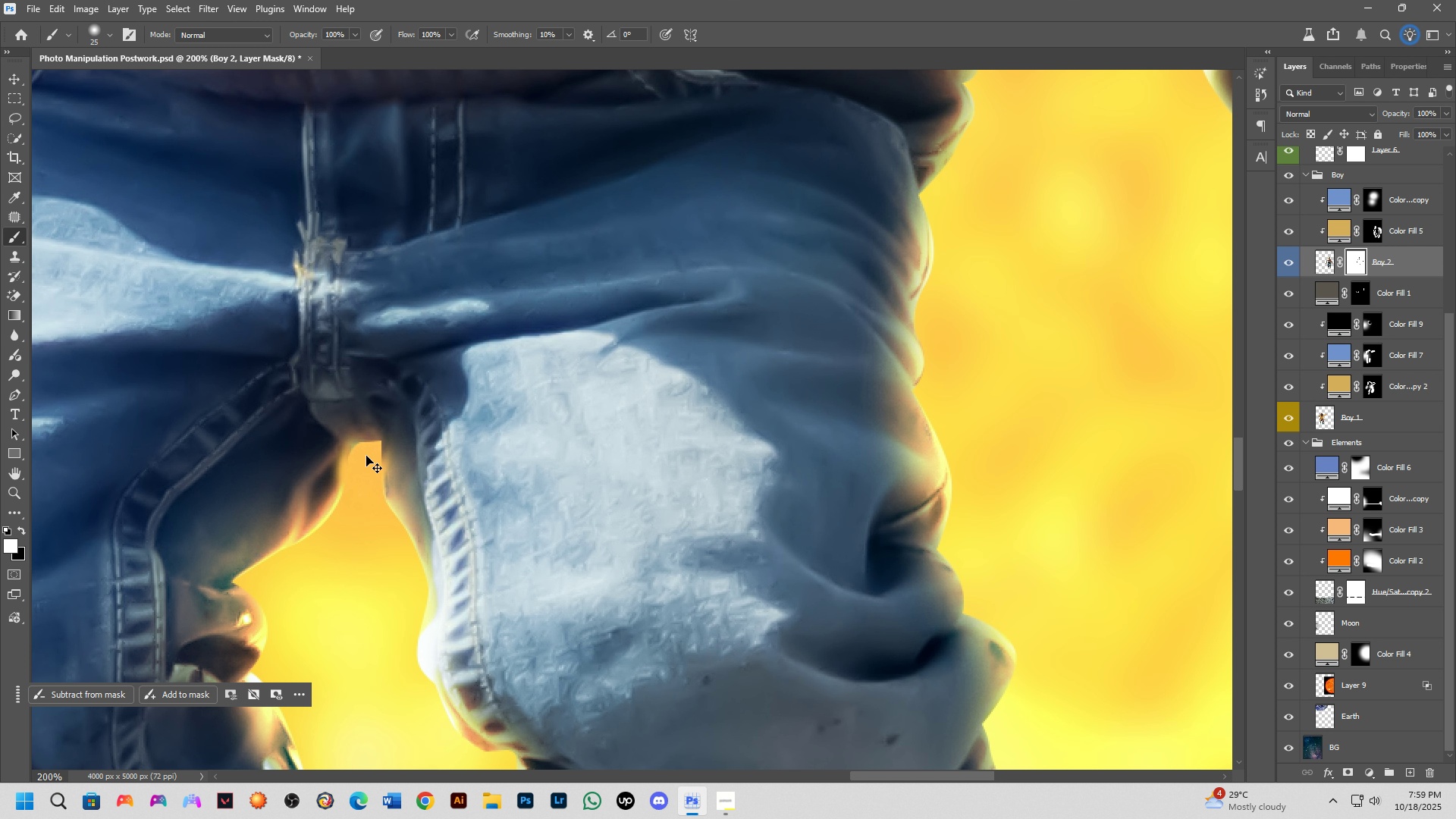 
key(Control+Z)
 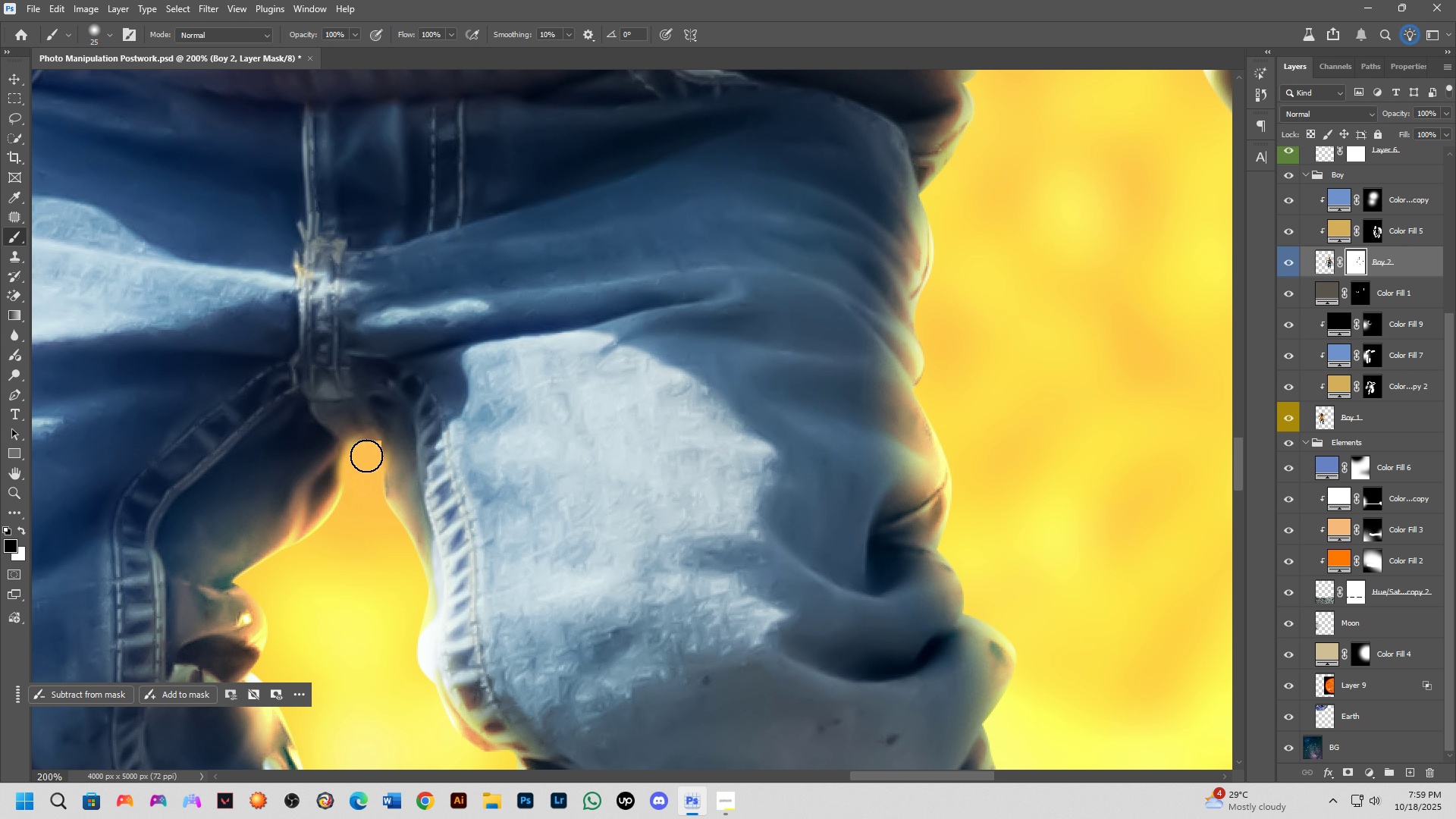 
key(X)
 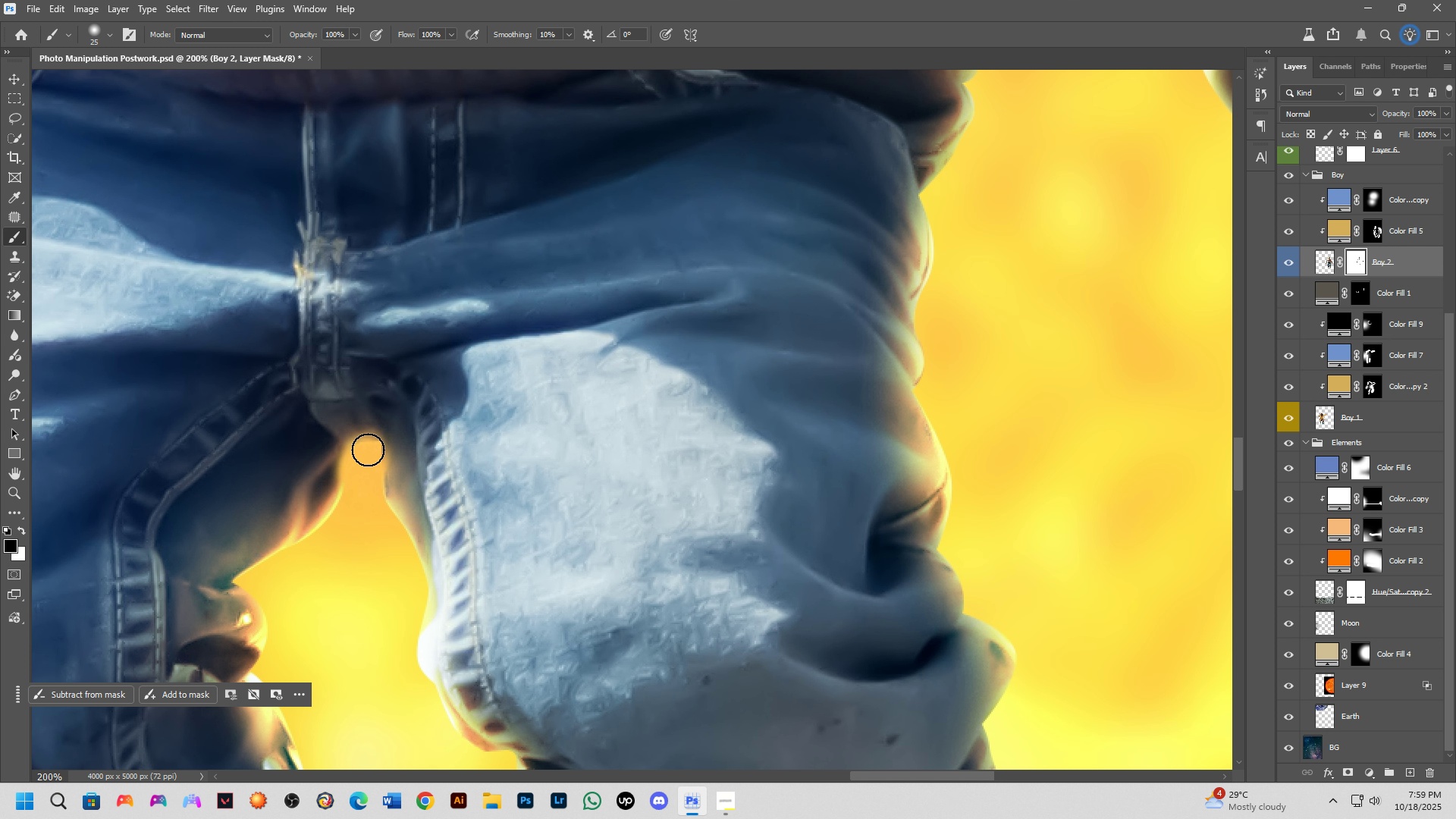 
left_click([368, 450])
 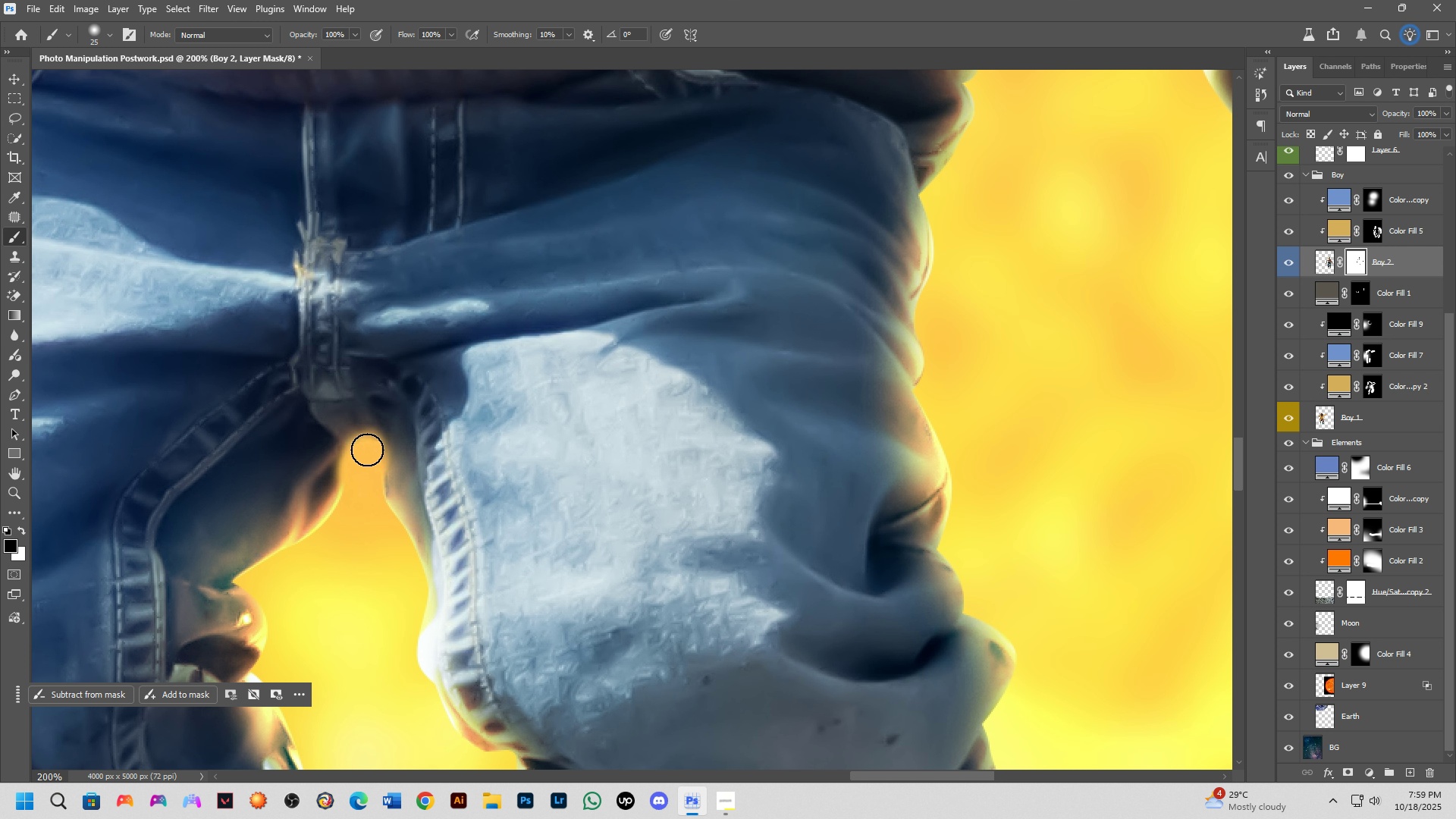 
left_click_drag(start_coordinate=[367, 450], to_coordinate=[400, 569])
 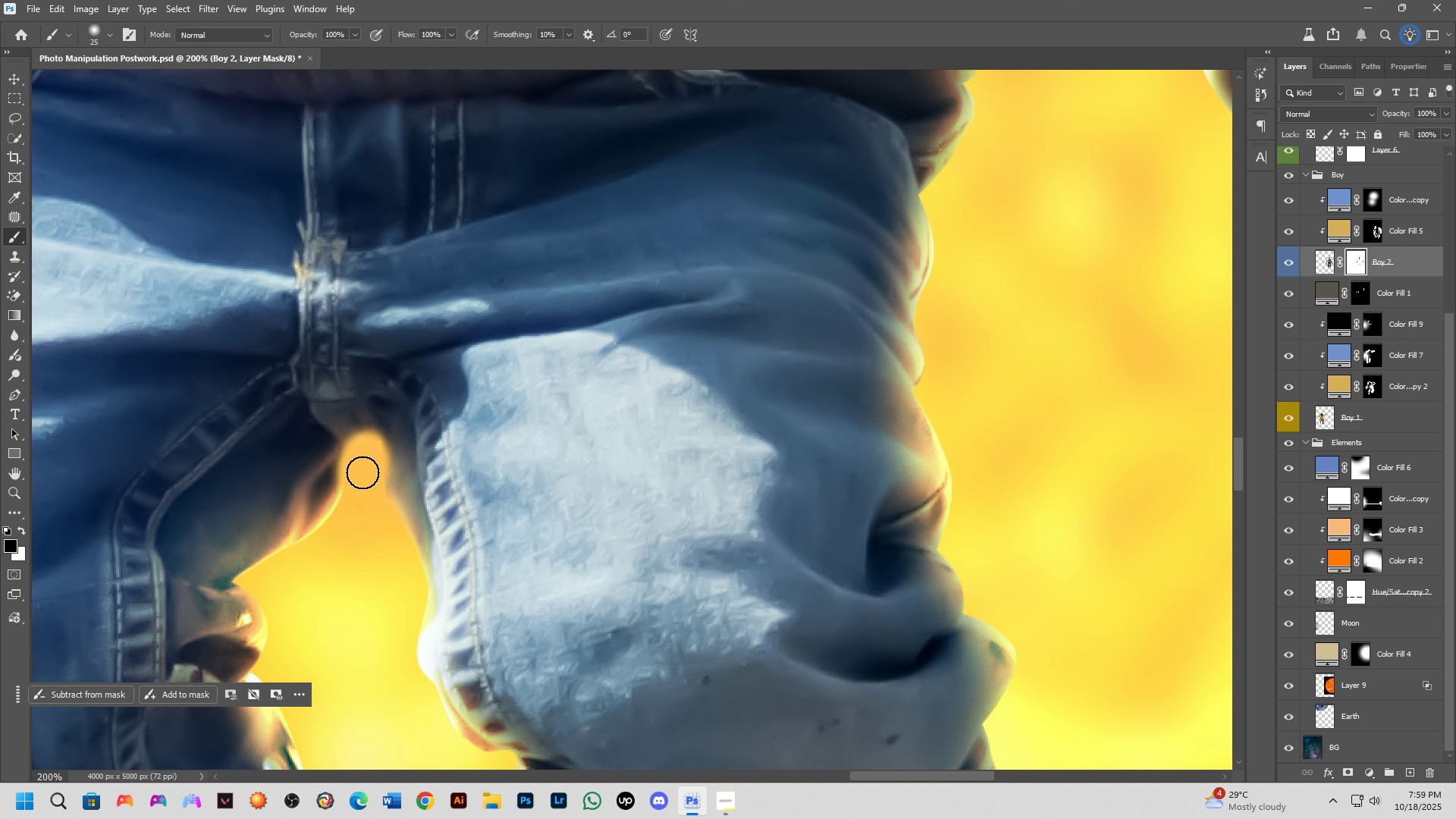 
left_click_drag(start_coordinate=[361, 472], to_coordinate=[312, 566])
 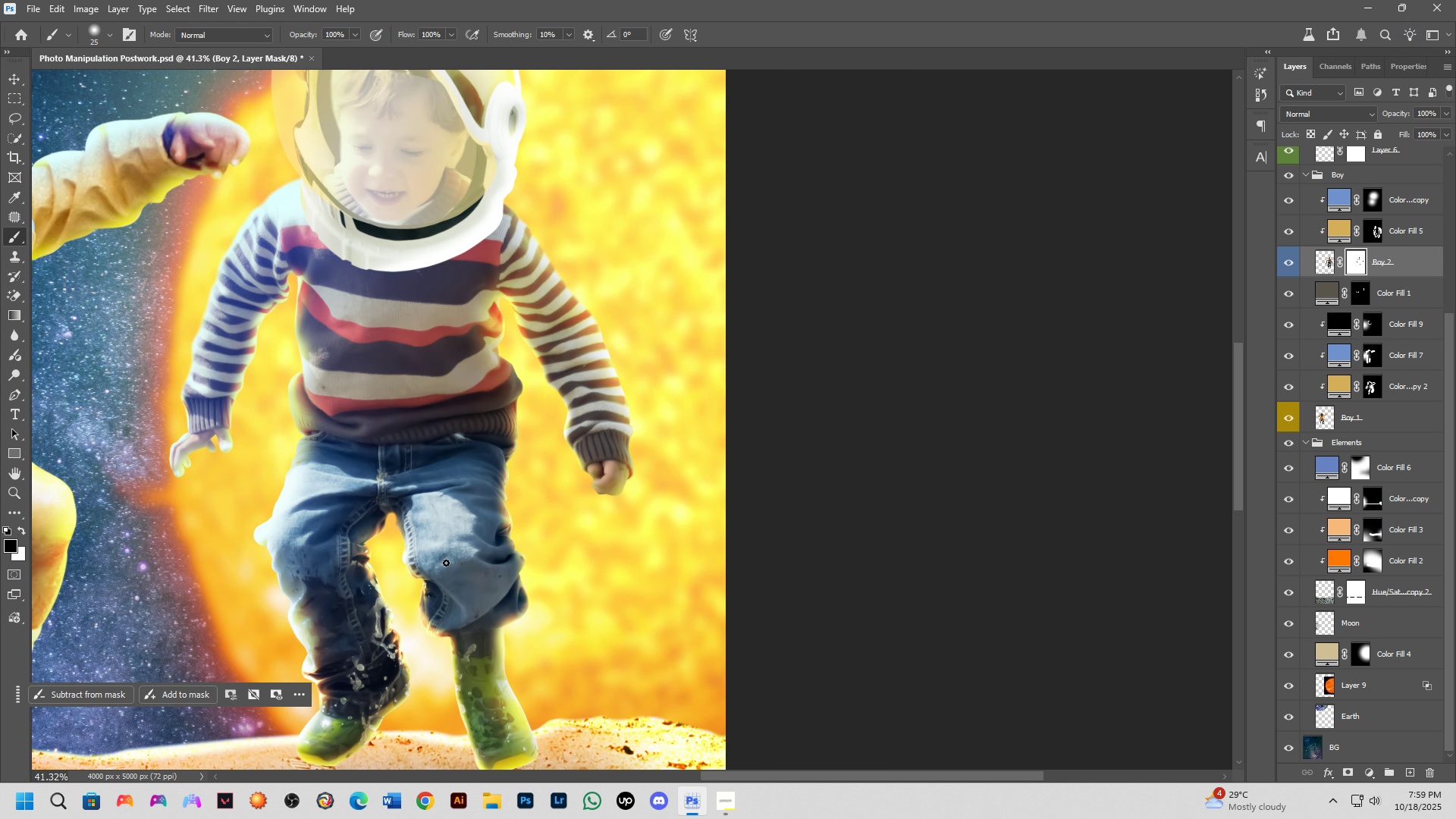 
key(Shift+ShiftLeft)
 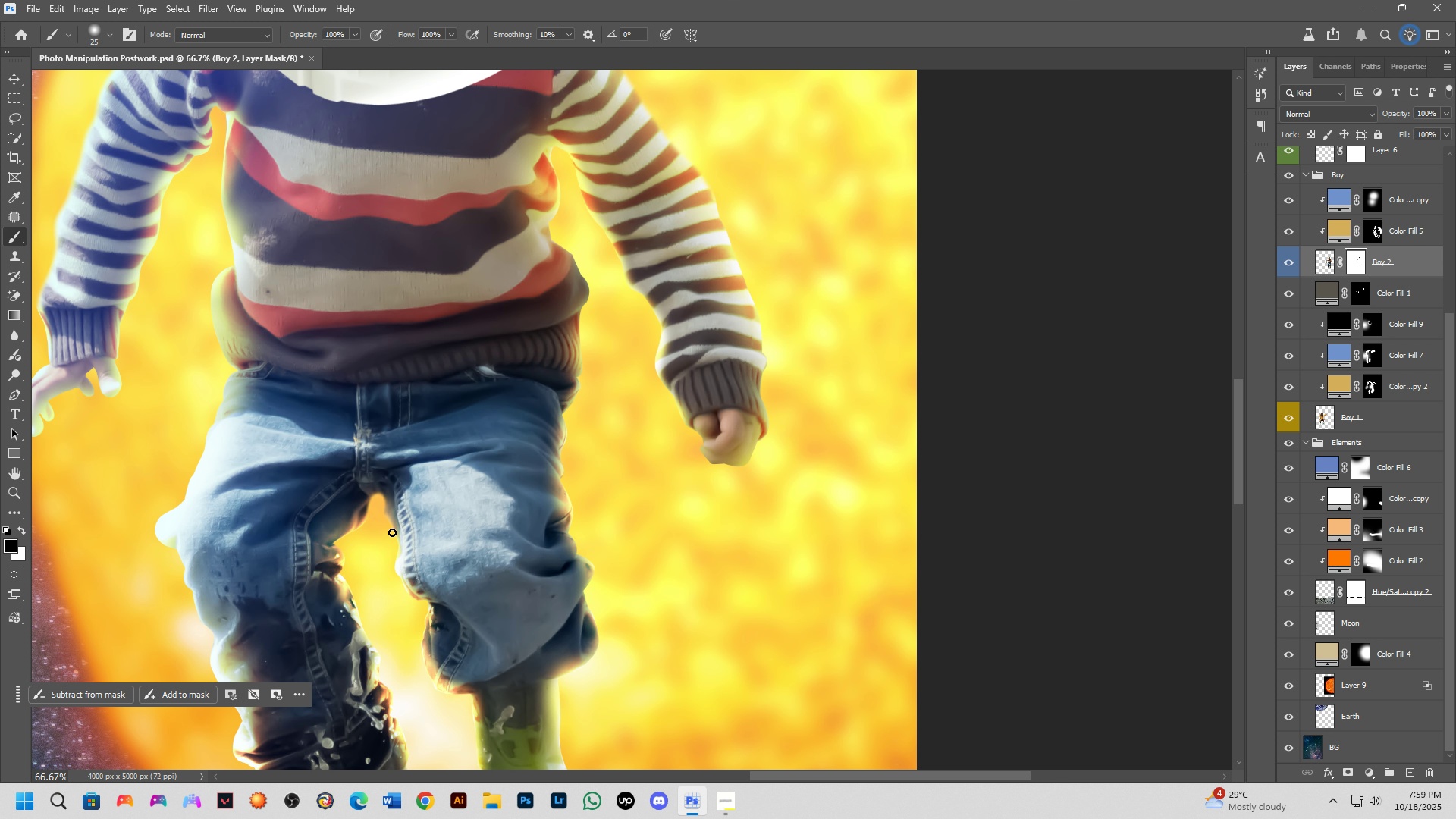 
scroll: coordinate [446, 563], scroll_direction: down, amount: 6.0
 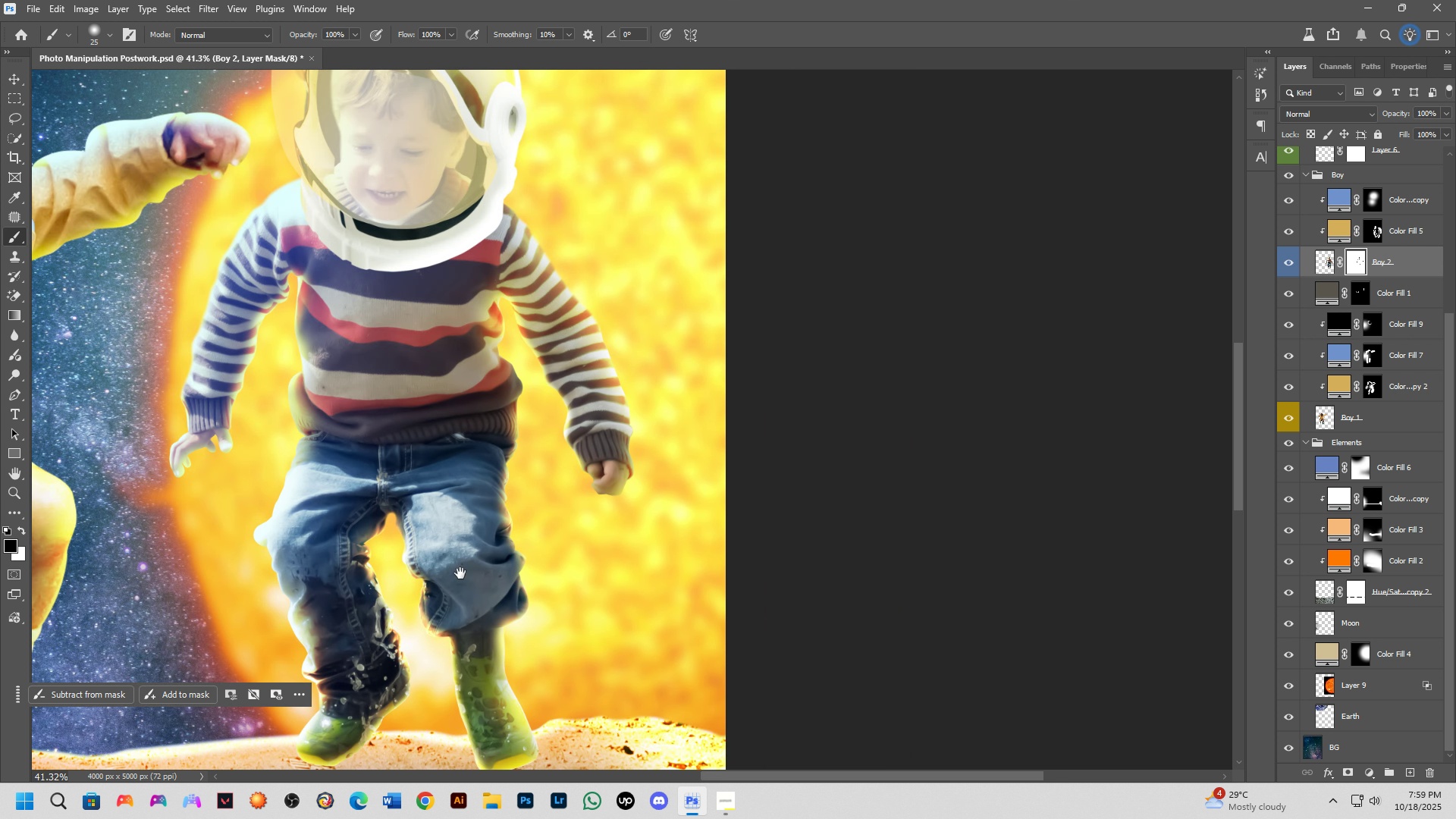 
hold_key(key=Space, duration=0.5)
 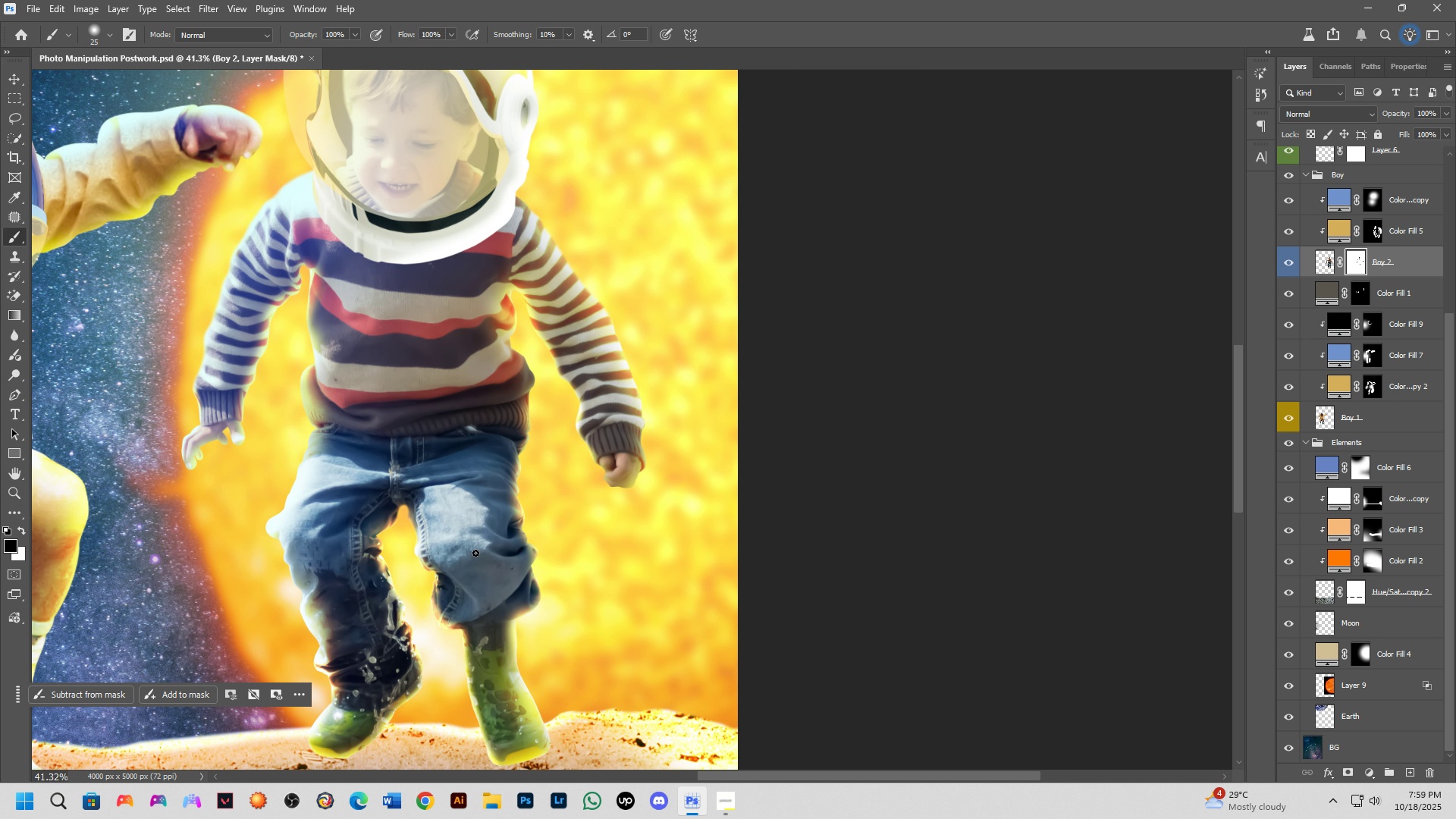 
left_click_drag(start_coordinate=[459, 573], to_coordinate=[471, 566])
 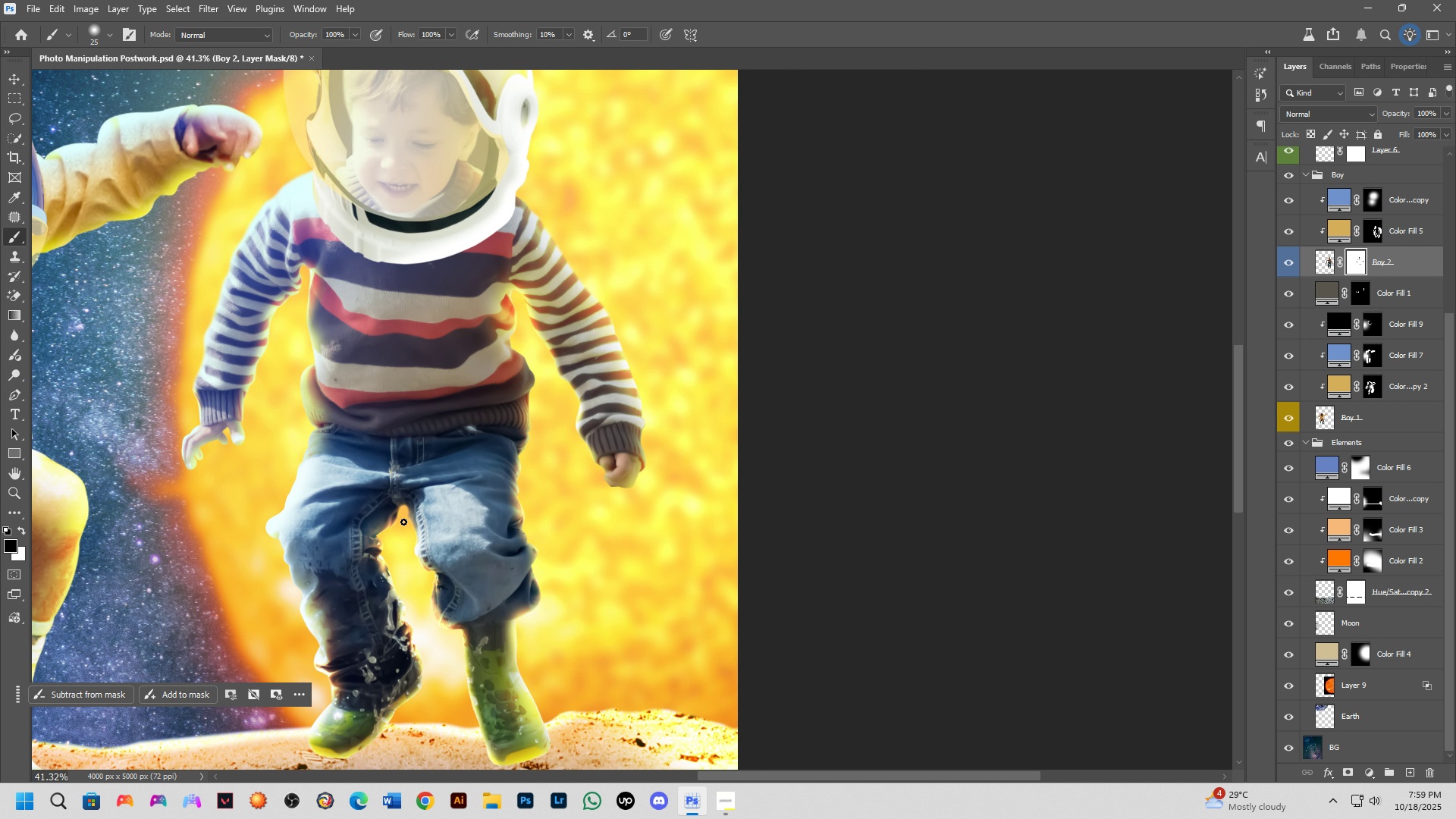 
key(Shift+ShiftLeft)
 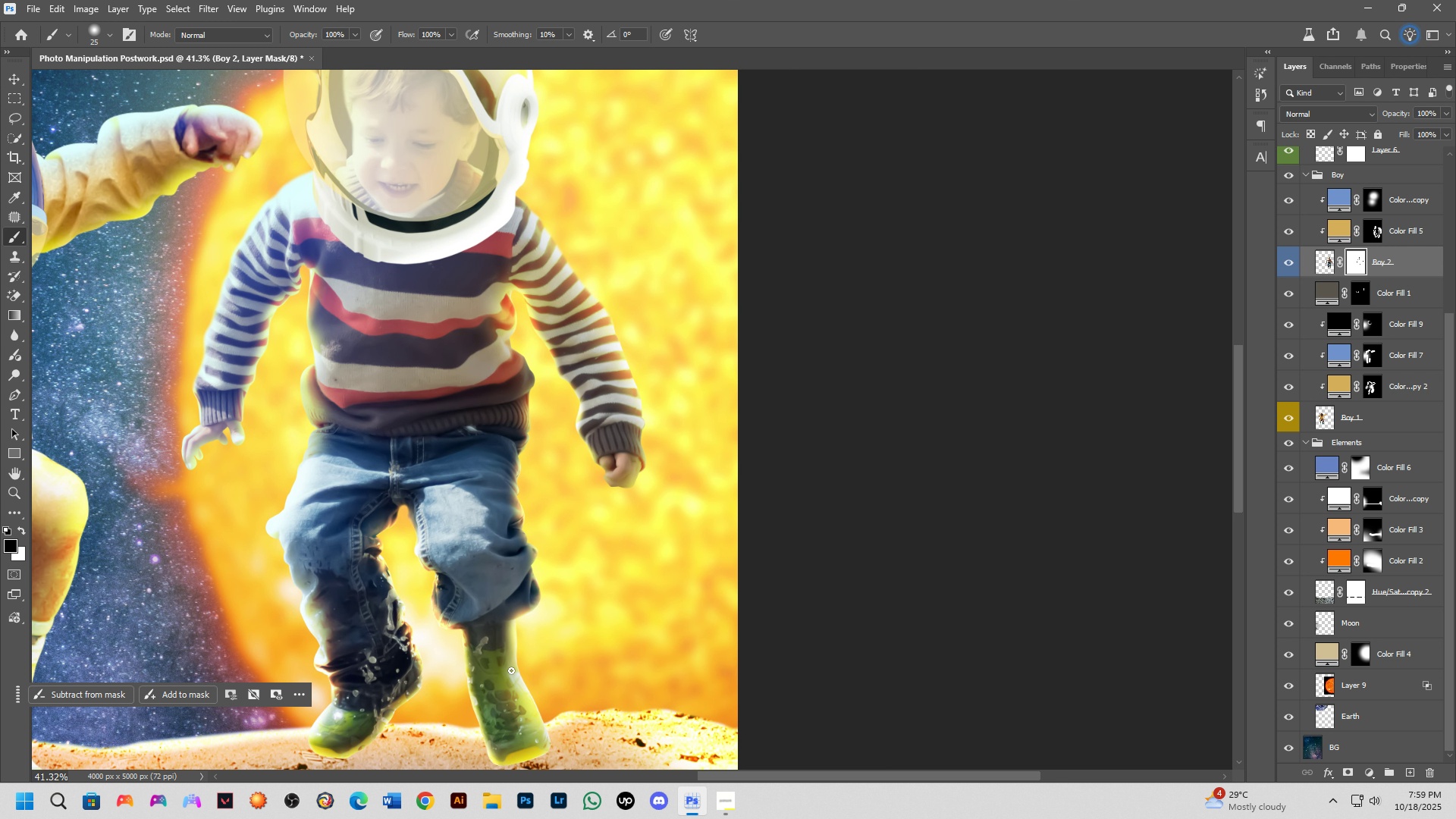 
key(Shift+ShiftLeft)
 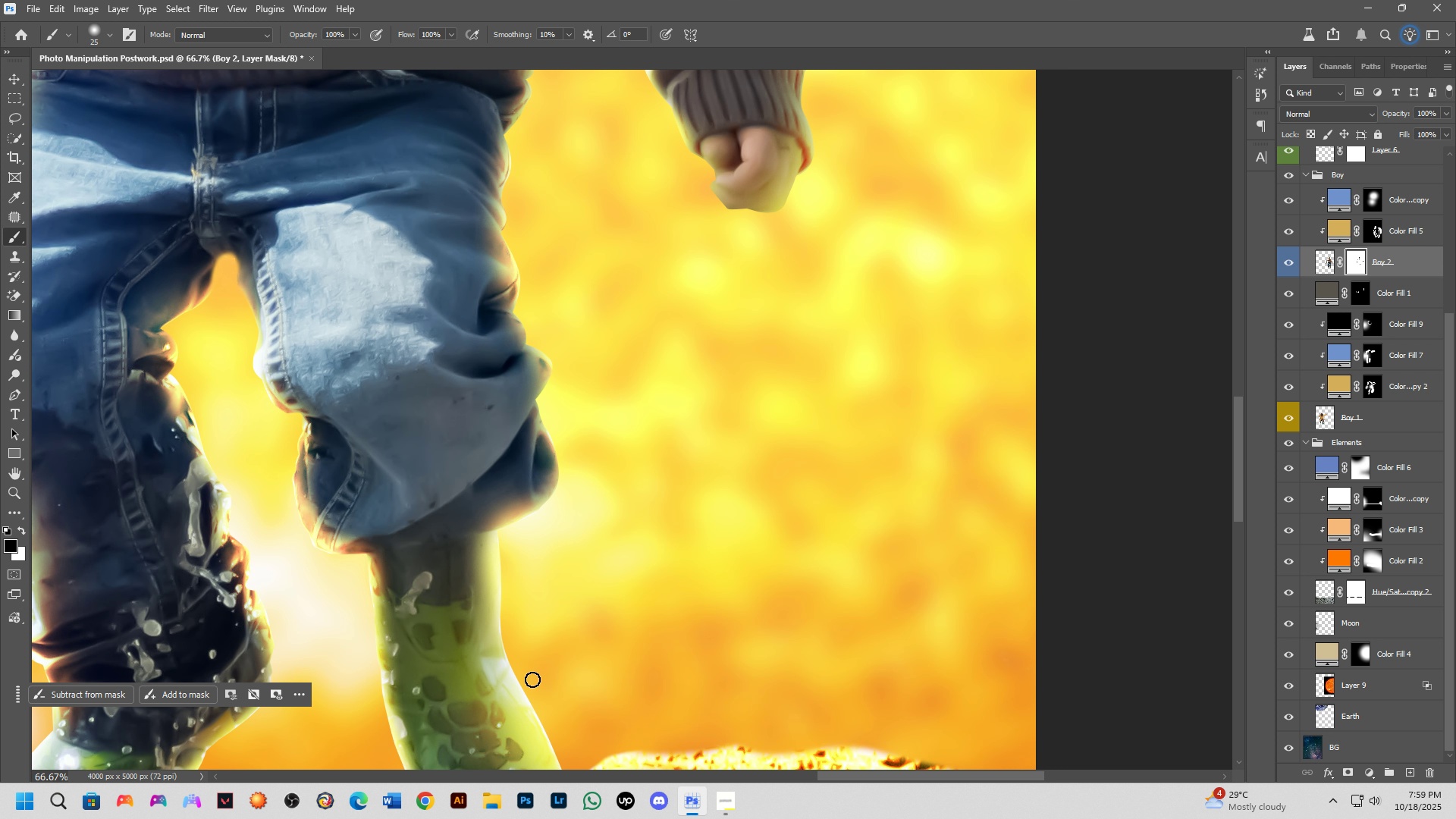 
scroll: coordinate [532, 679], scroll_direction: up, amount: 5.0
 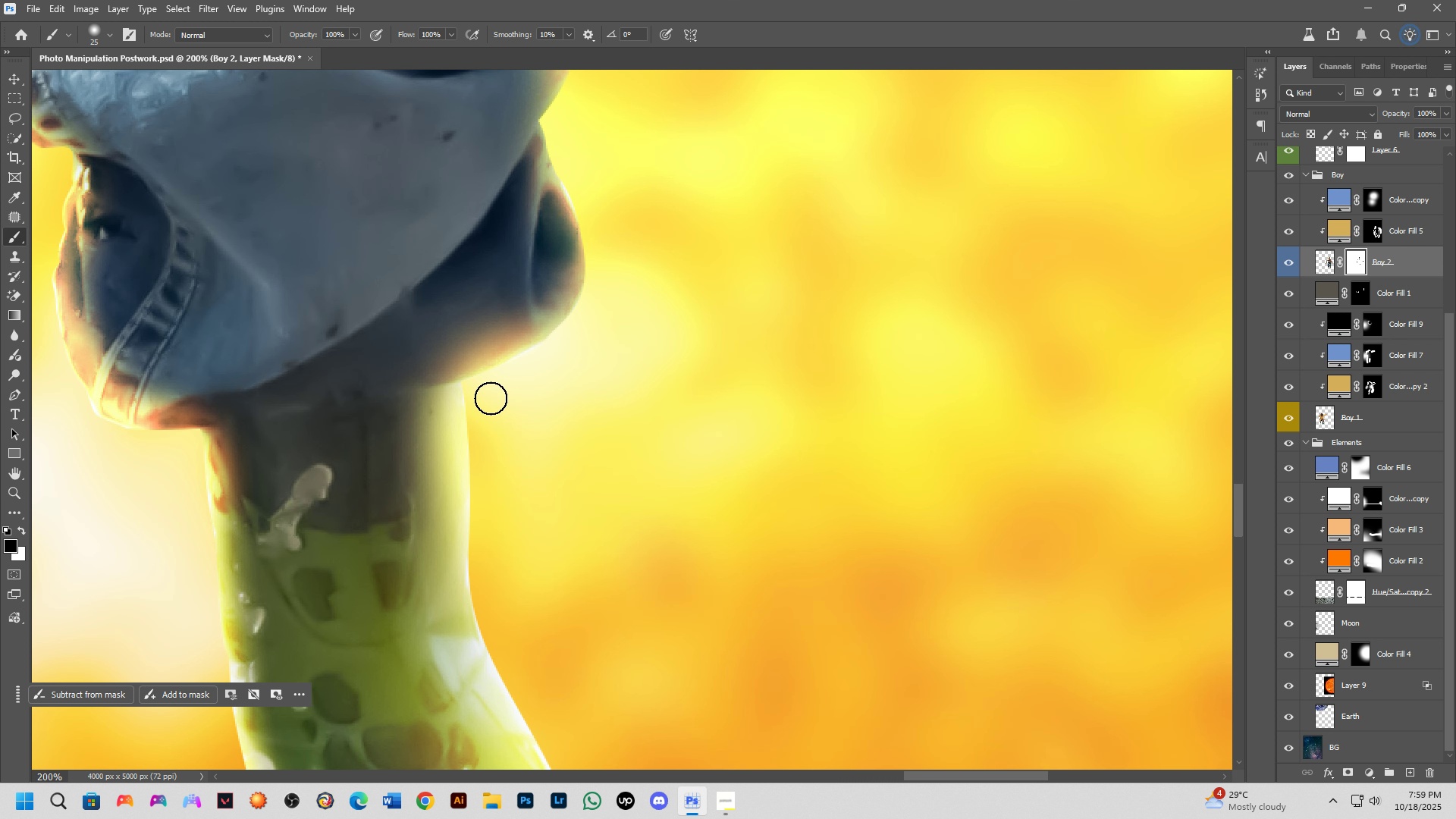 
left_click_drag(start_coordinate=[485, 398], to_coordinate=[567, 712])
 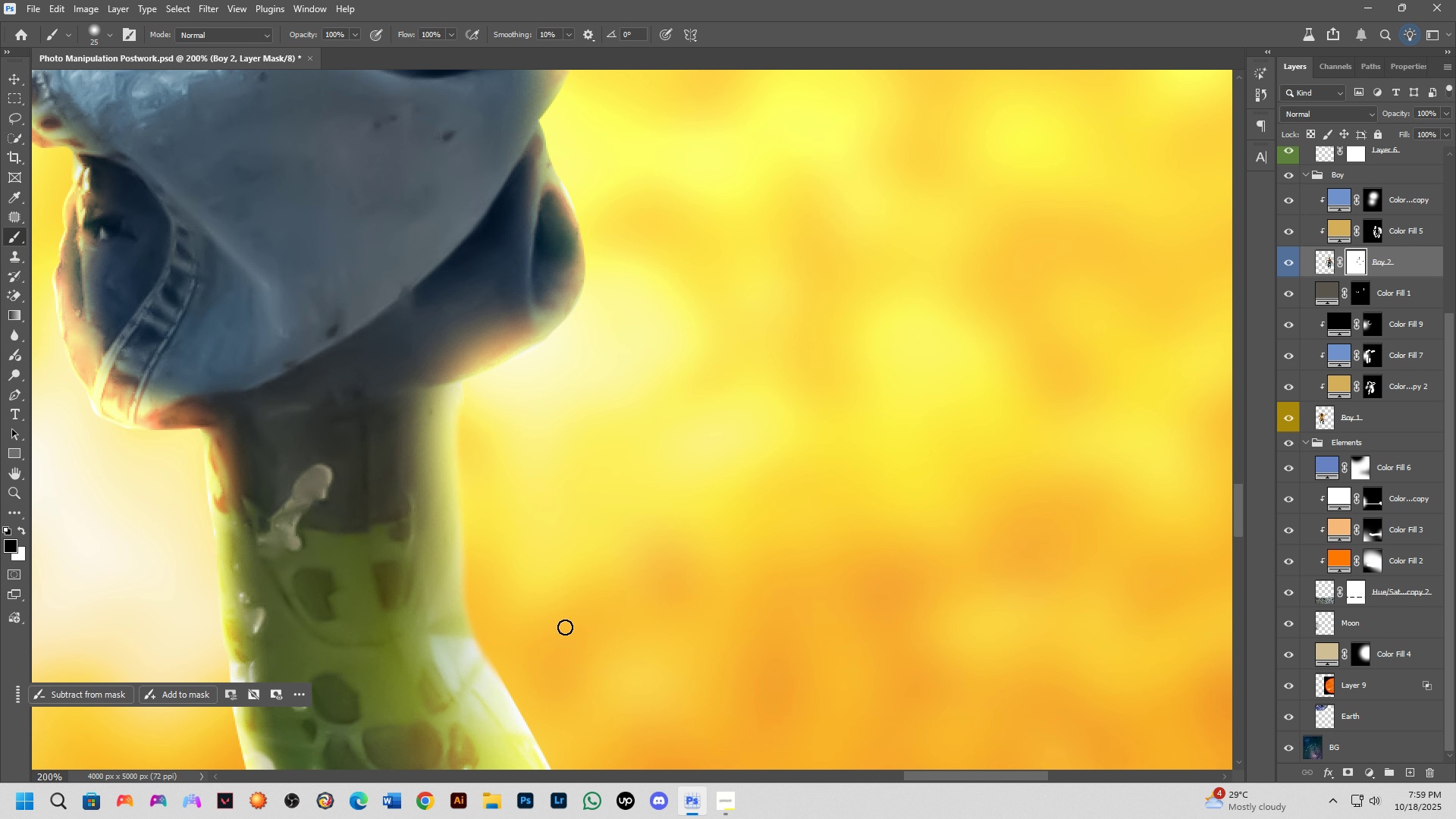 
key(Shift+ShiftLeft)
 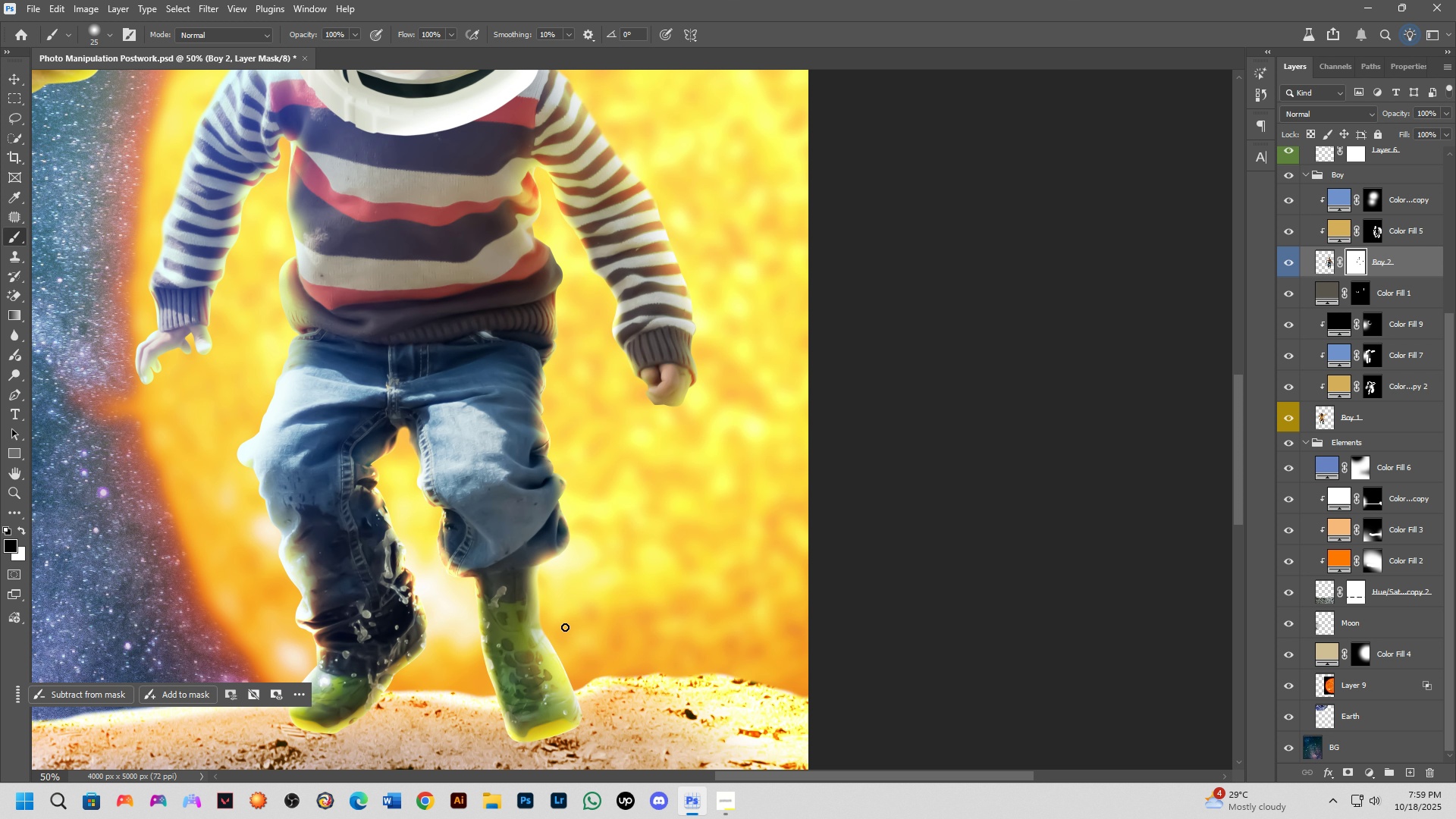 
scroll: coordinate [565, 627], scroll_direction: down, amount: 4.0
 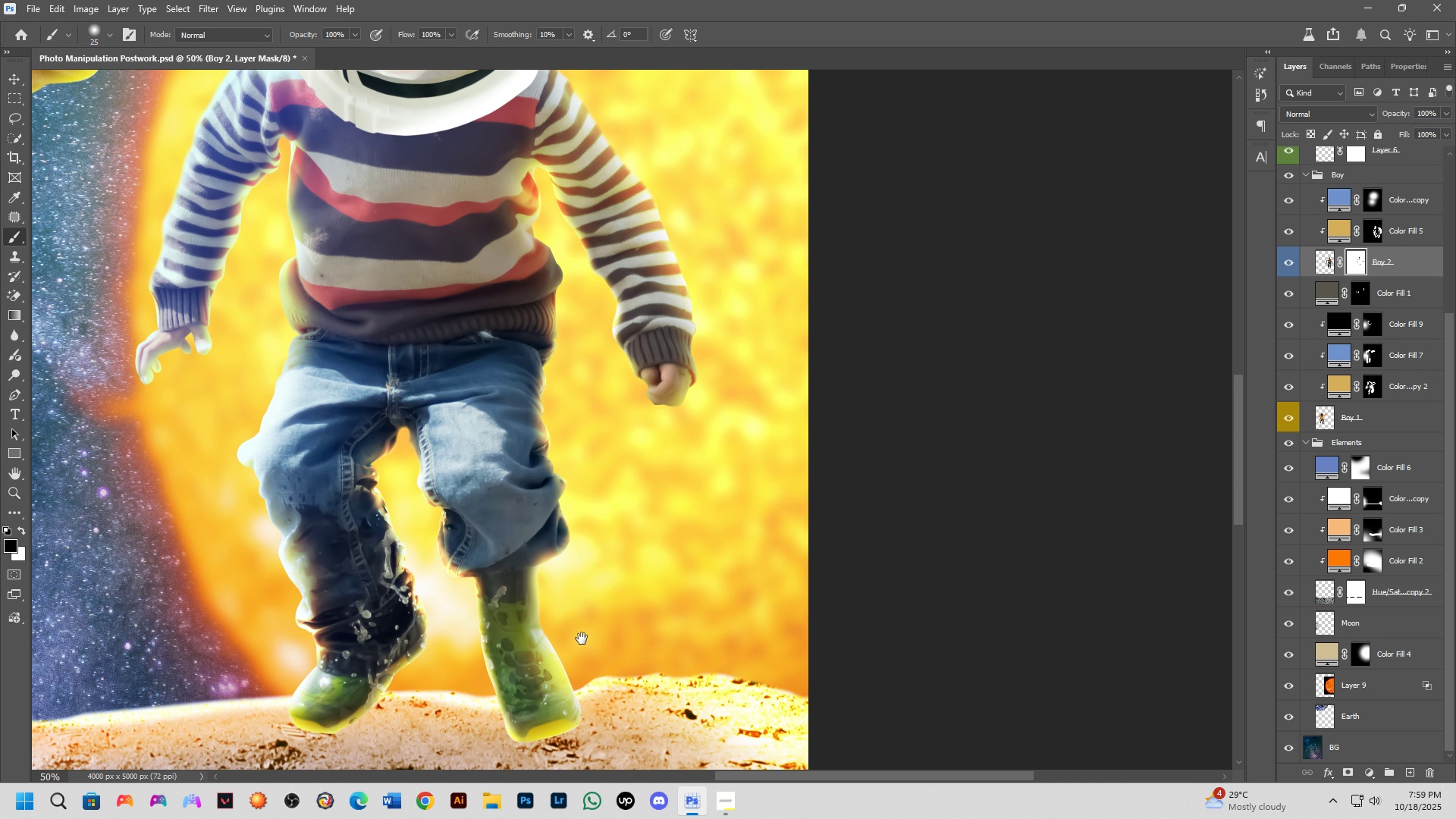 
hold_key(key=Space, duration=0.54)
 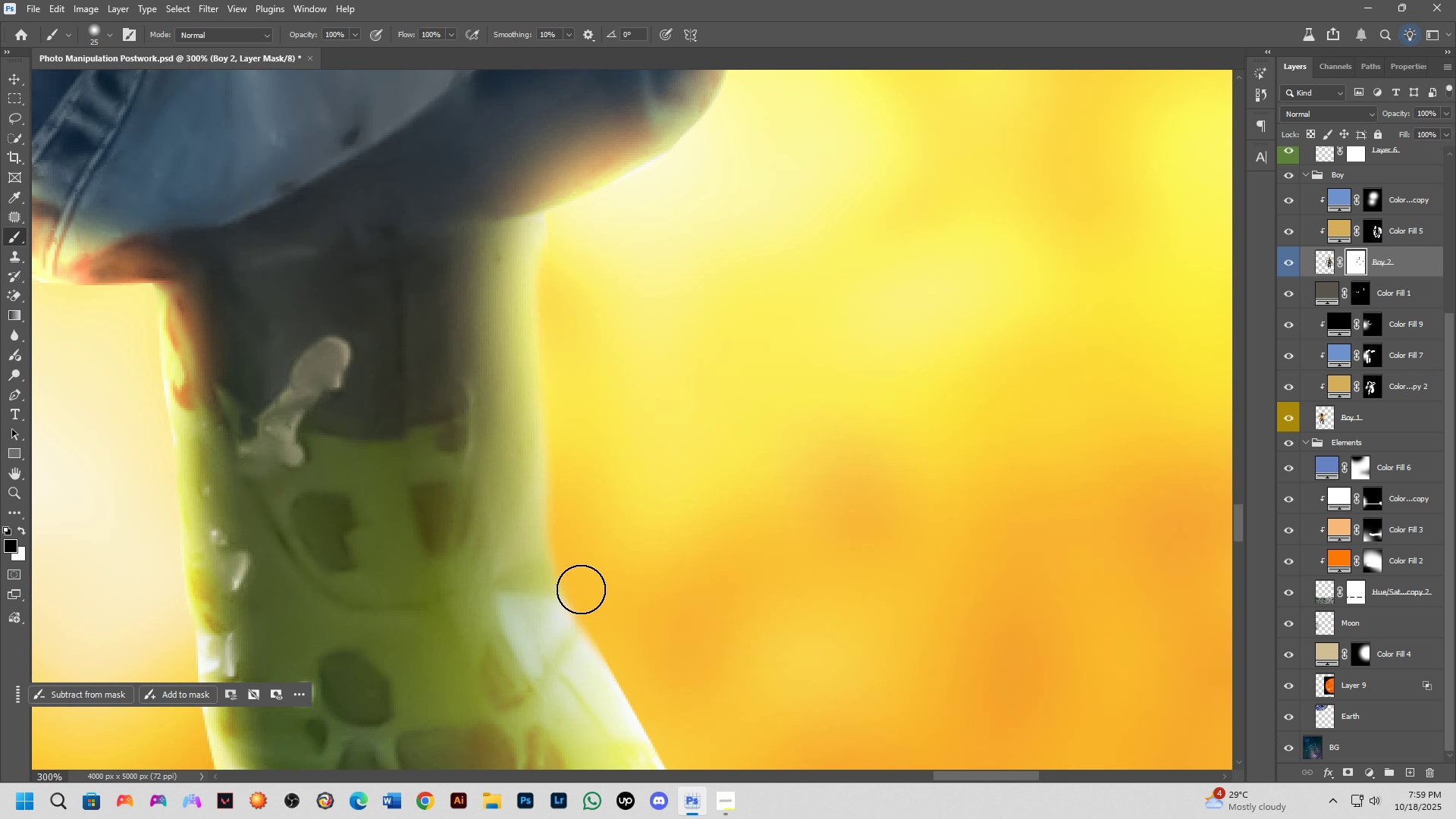 
left_click_drag(start_coordinate=[582, 639], to_coordinate=[583, 573])
 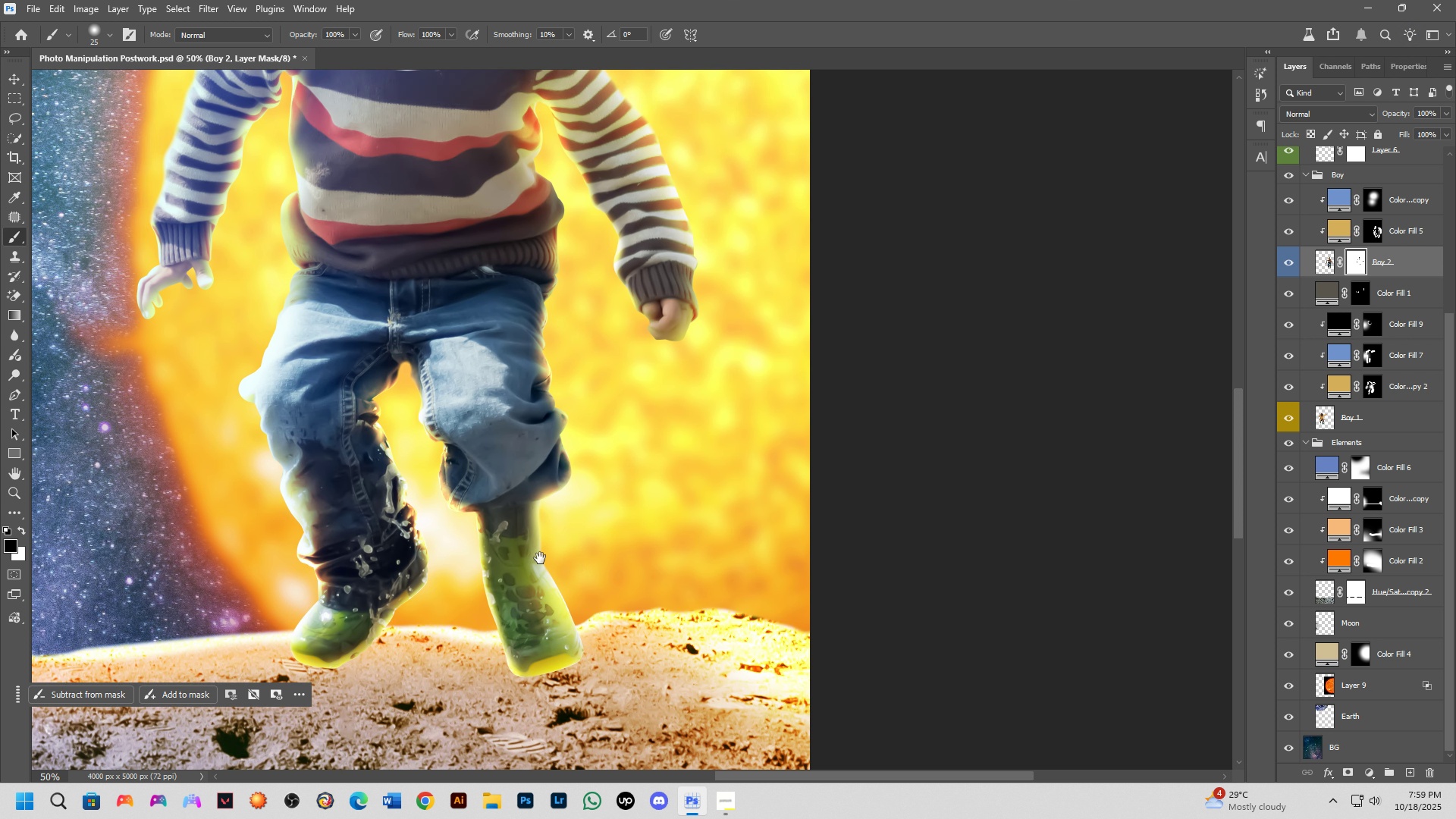 
key(Shift+ShiftLeft)
 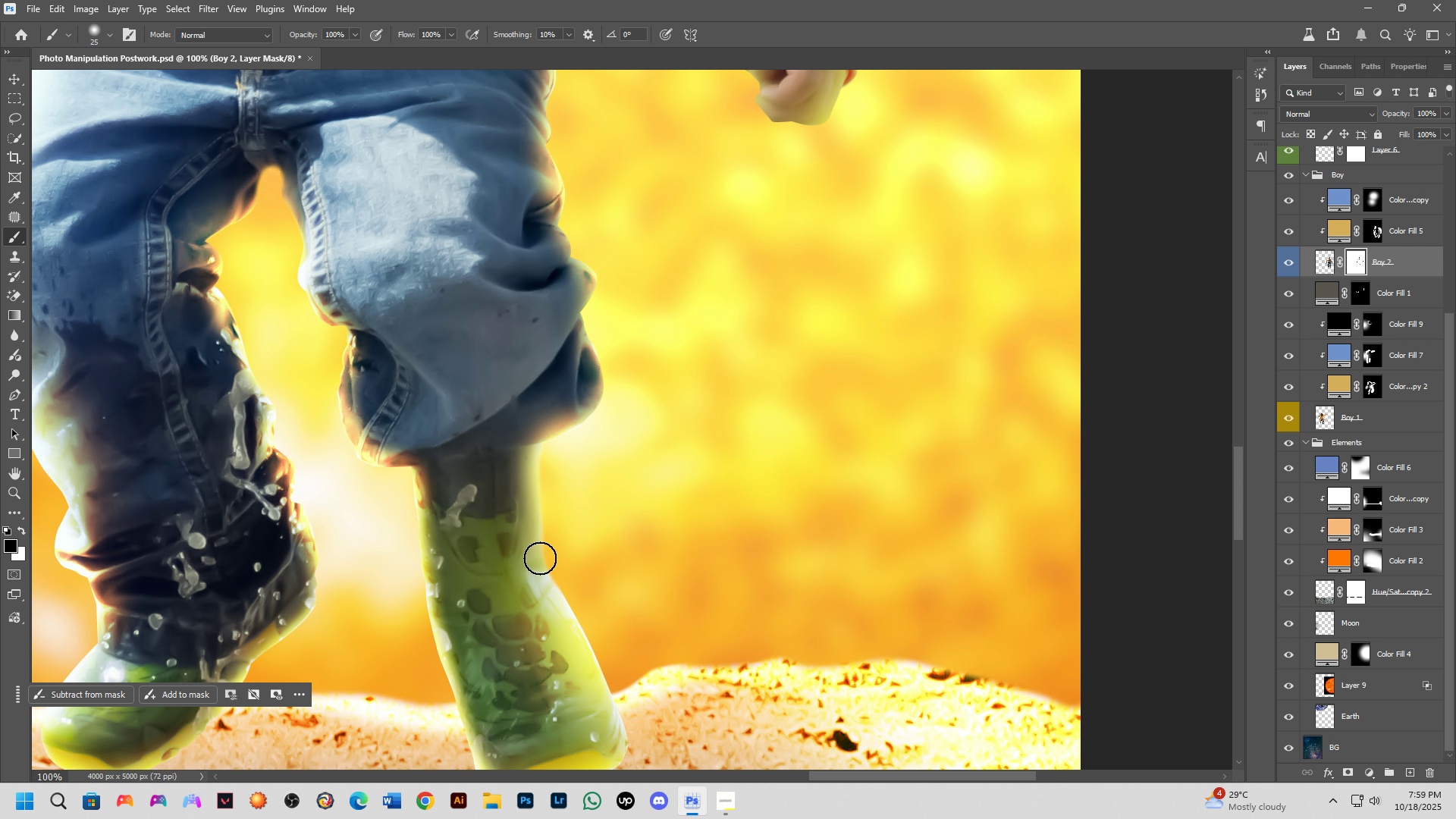 
scroll: coordinate [540, 558], scroll_direction: up, amount: 3.0
 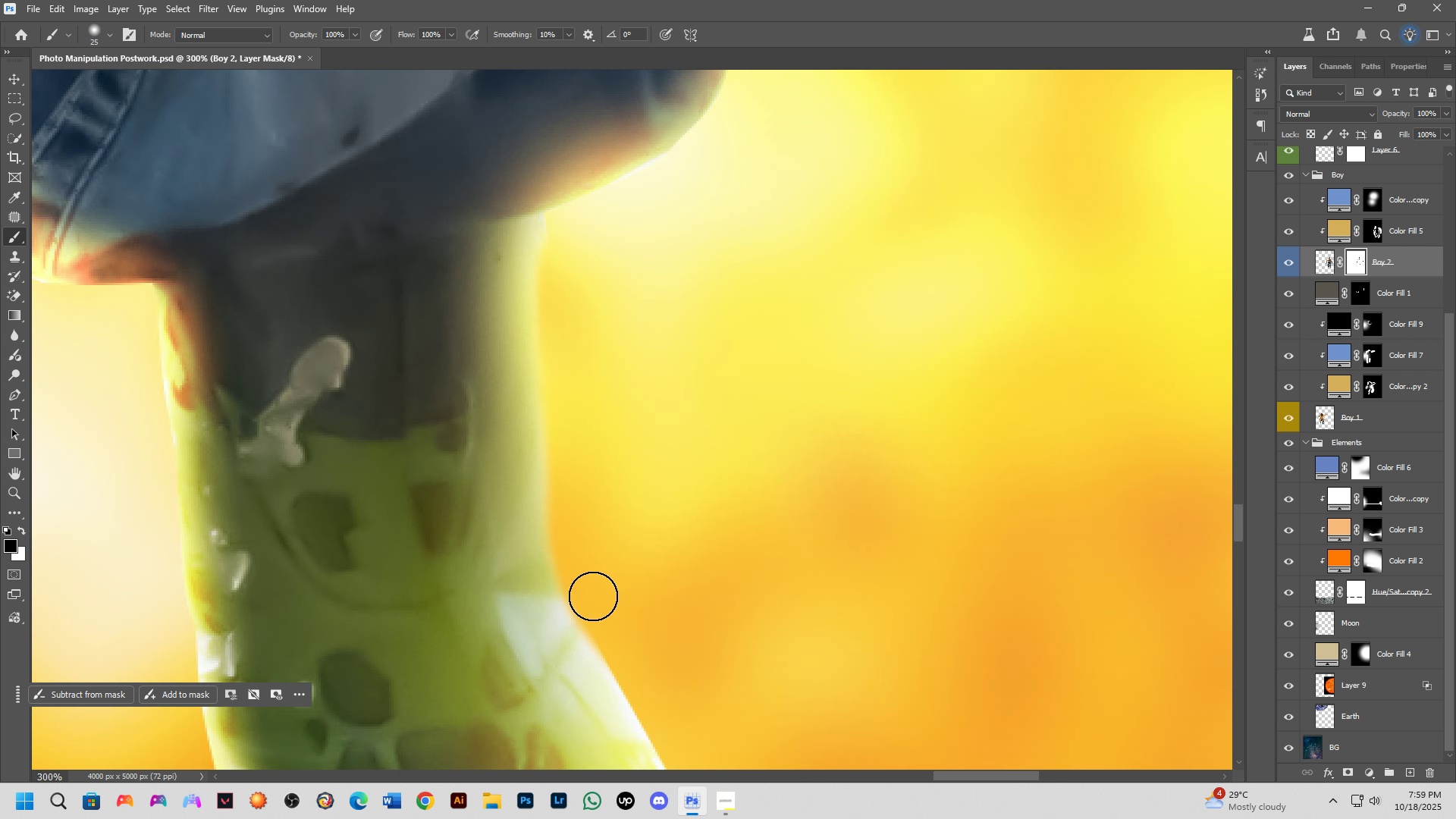 
hold_key(key=Space, duration=0.56)
 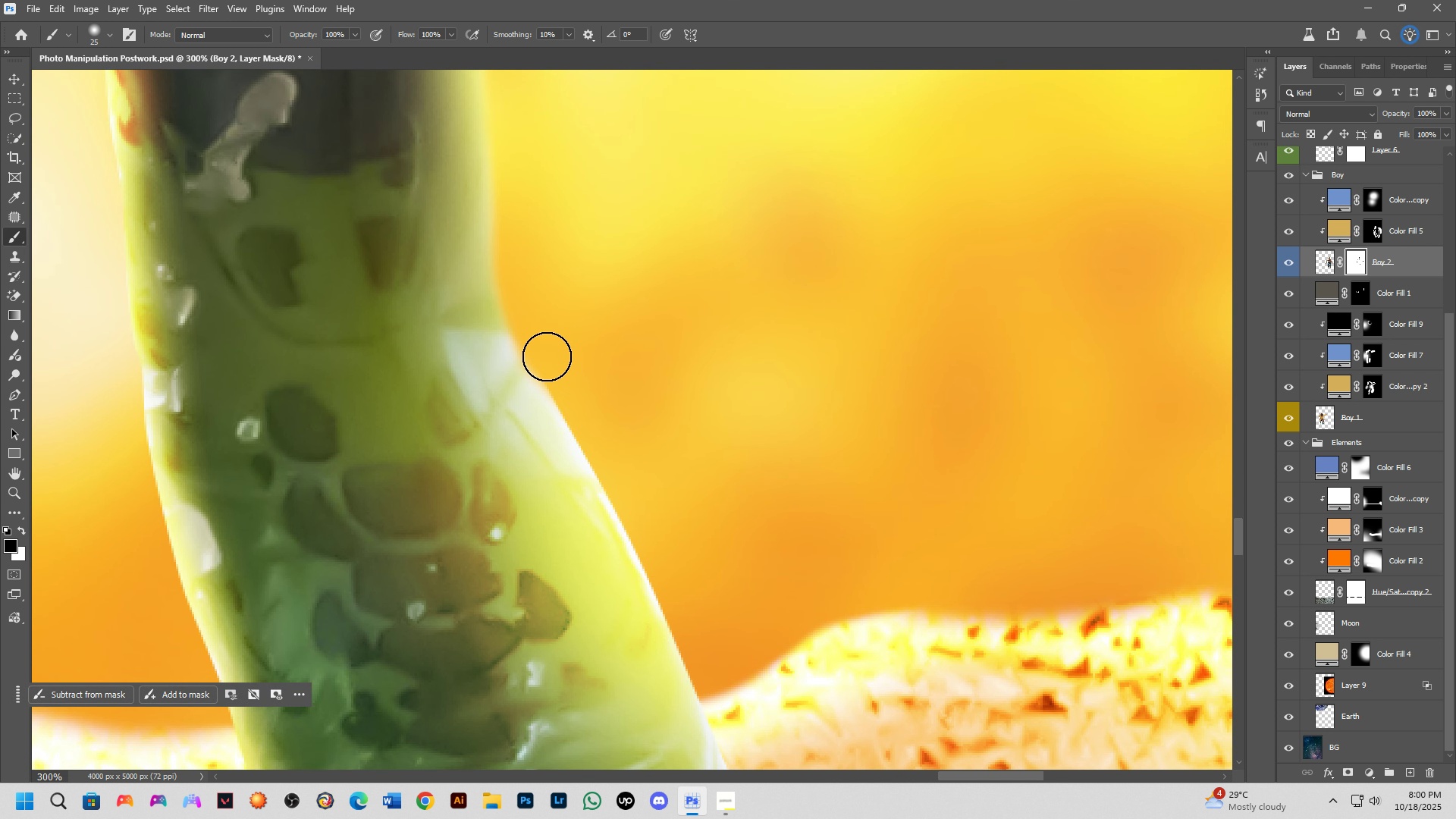 
left_click_drag(start_coordinate=[615, 654], to_coordinate=[561, 389])
 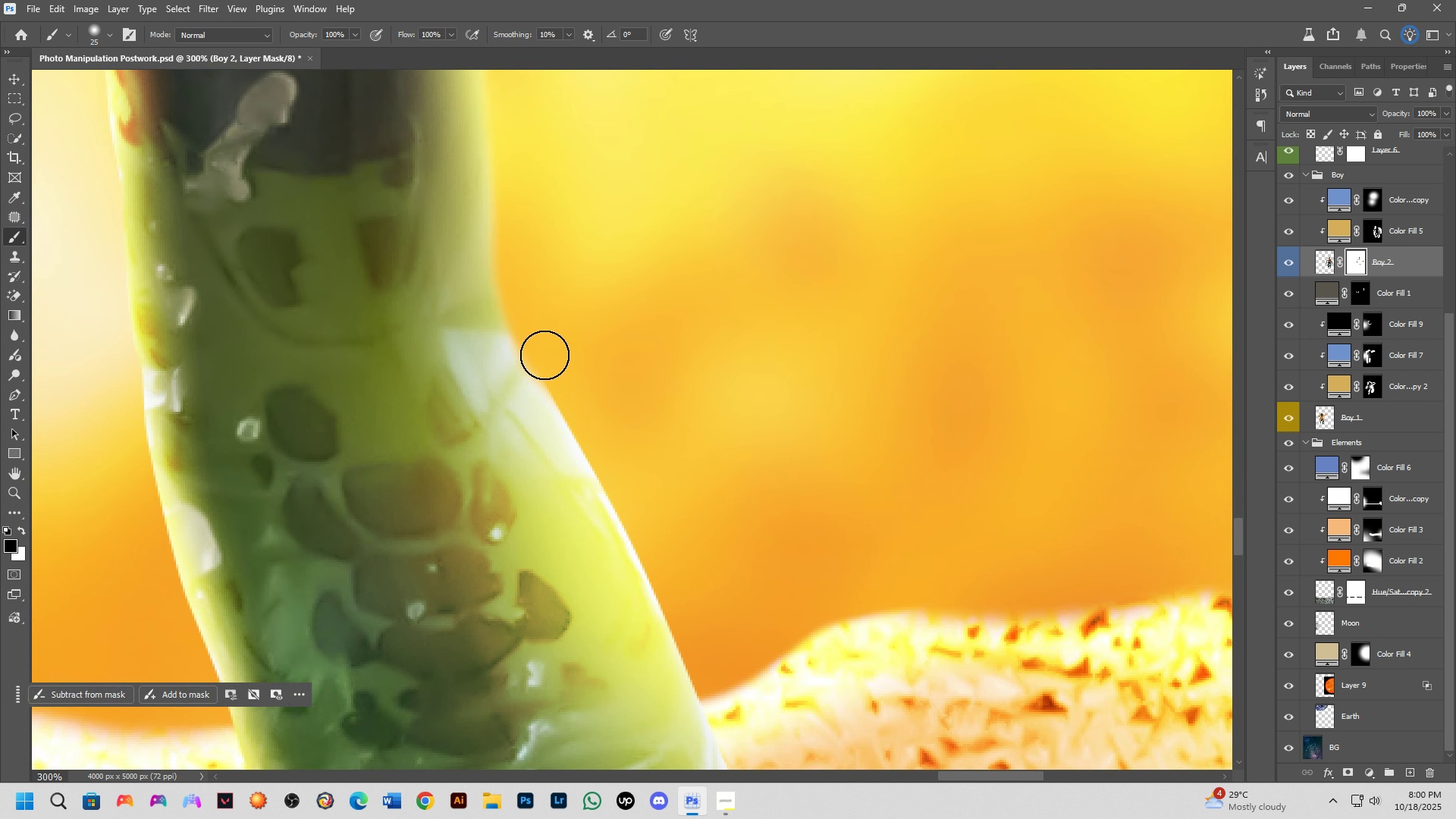 
left_click([544, 355])
 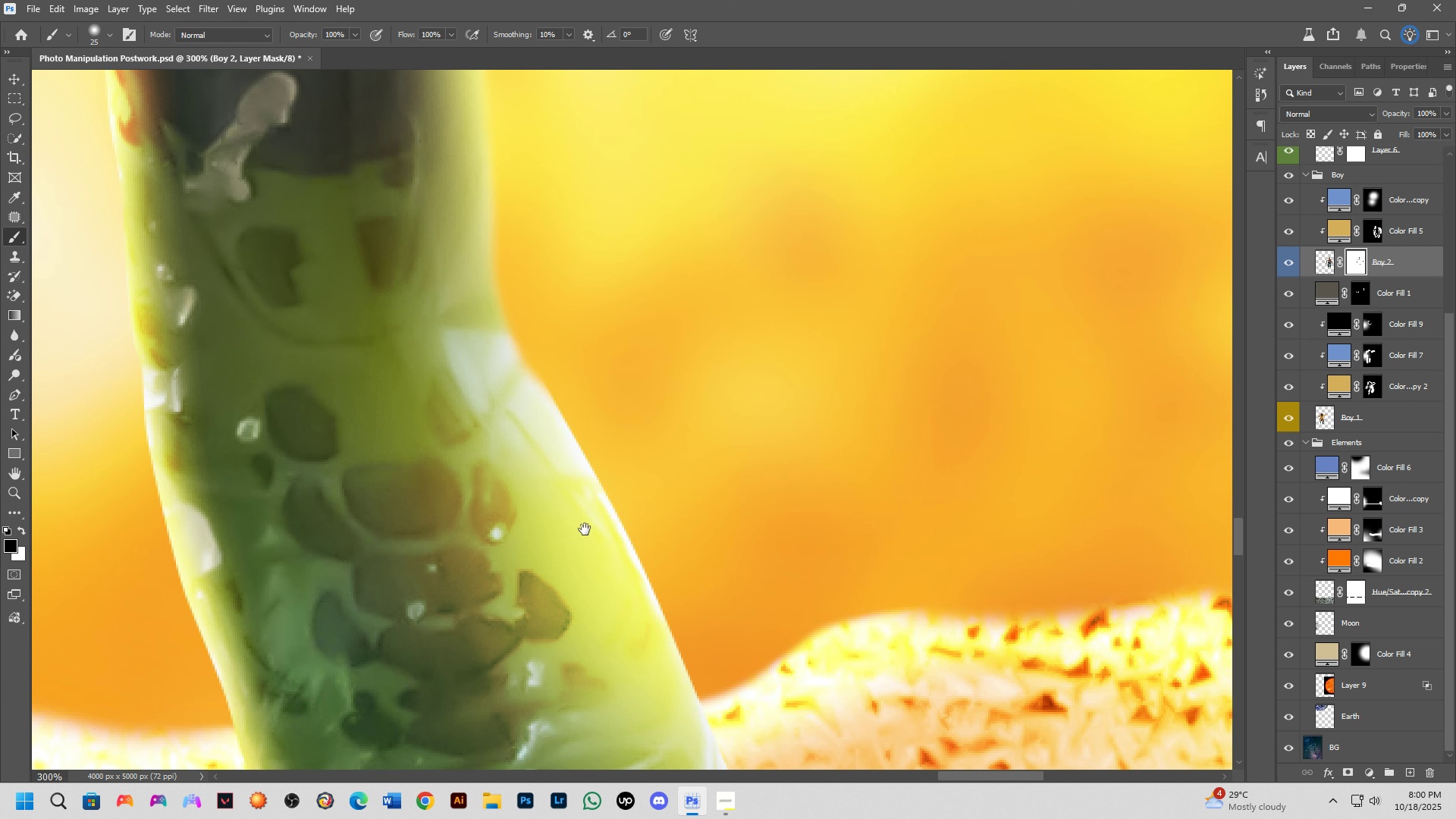 
hold_key(key=Space, duration=0.54)
 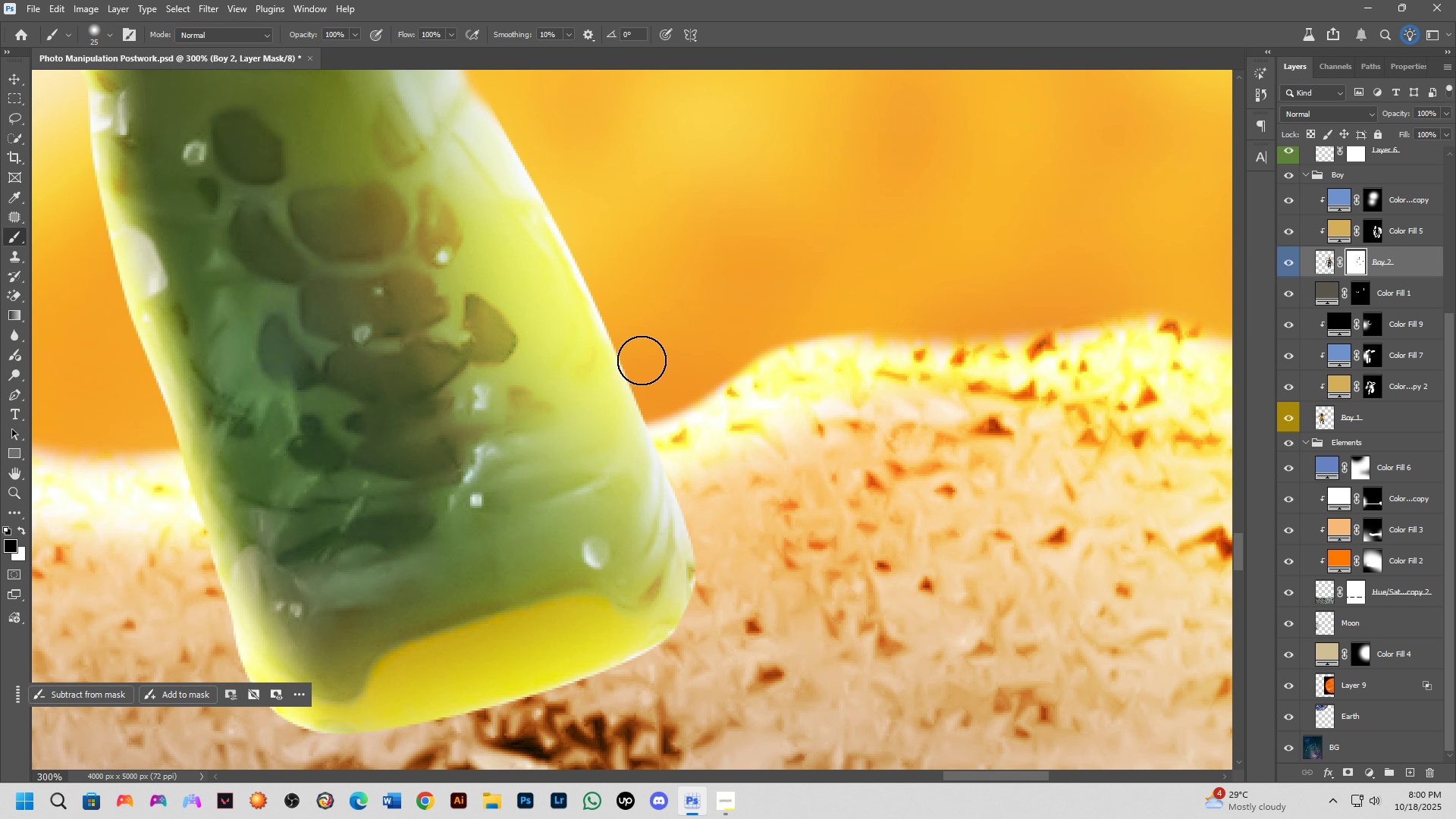 
left_click_drag(start_coordinate=[585, 531], to_coordinate=[531, 254])
 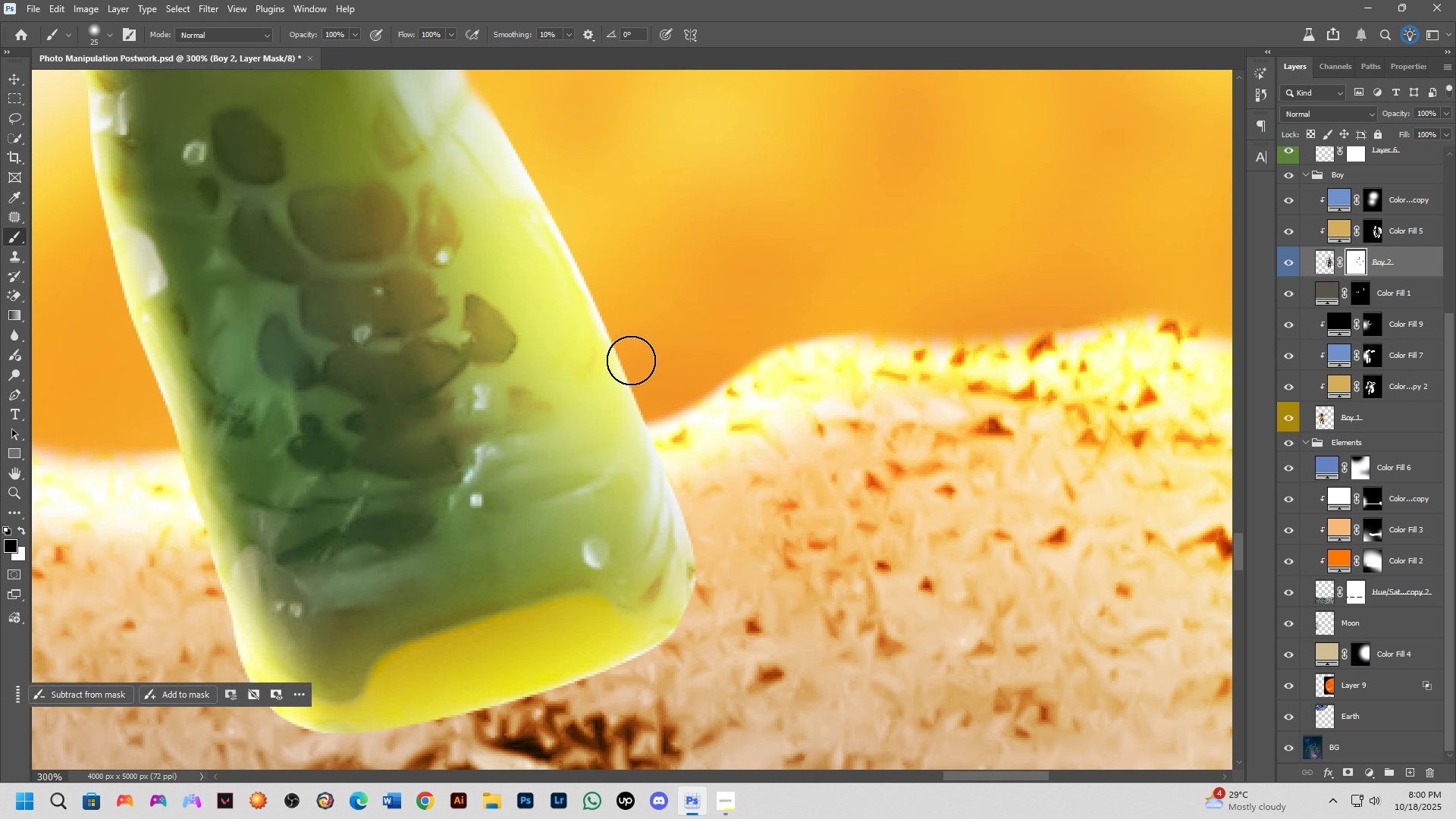 
hold_key(key=ShiftLeft, duration=0.83)
 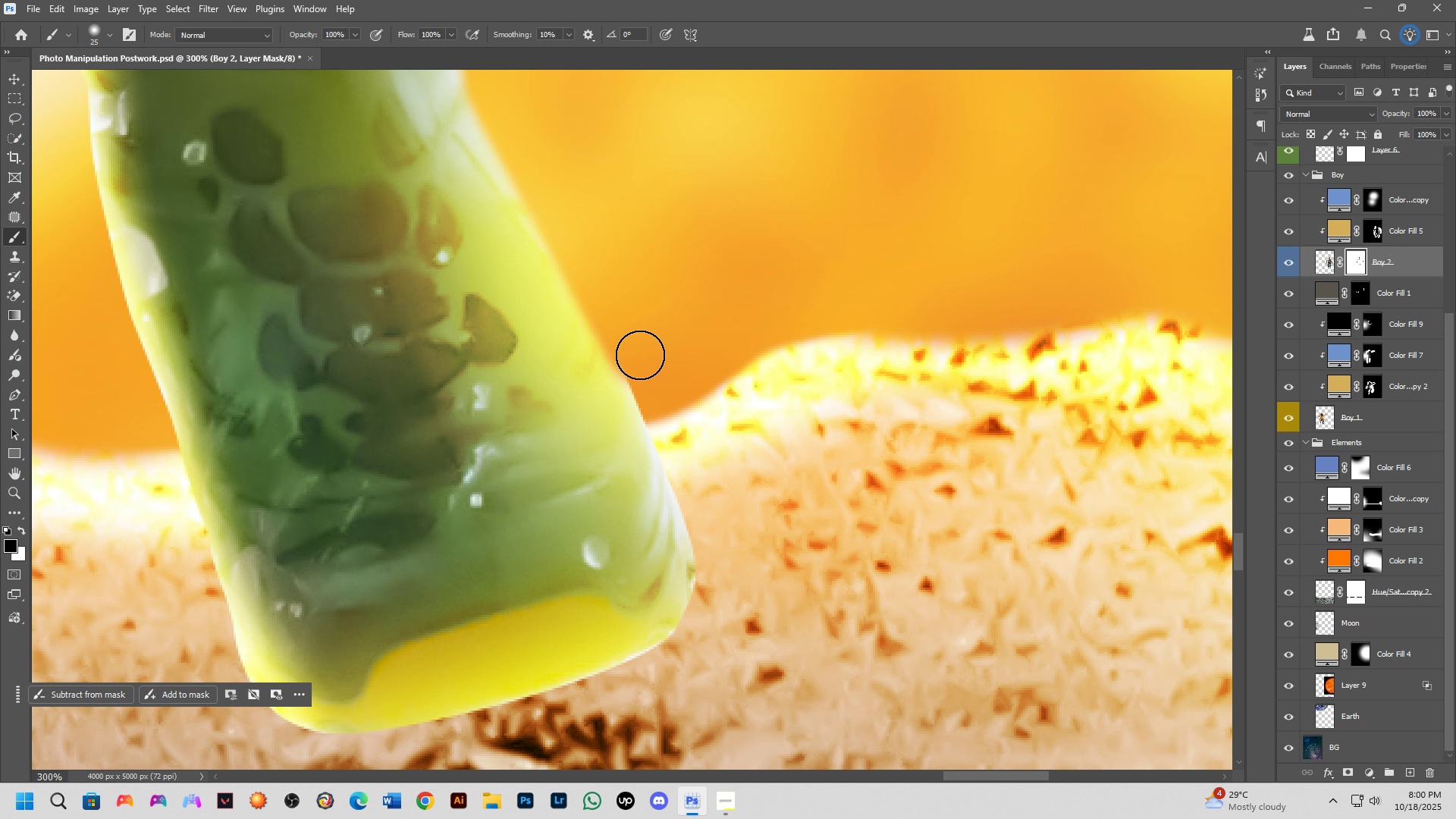 
left_click_drag(start_coordinate=[638, 353], to_coordinate=[358, 757])
 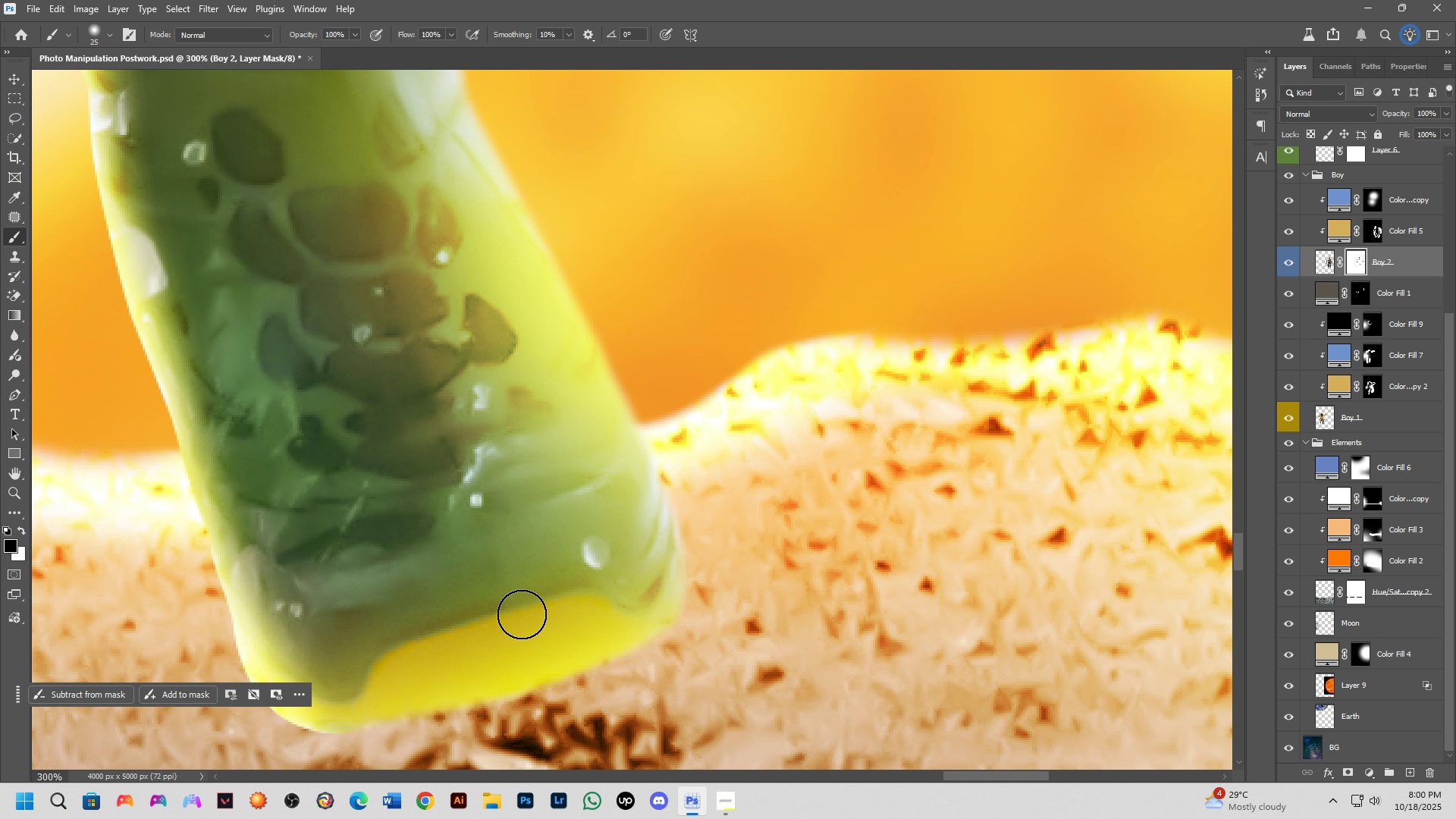 
hold_key(key=ShiftLeft, duration=0.39)
scroll: coordinate [667, 535], scroll_direction: down, amount: 3.0
 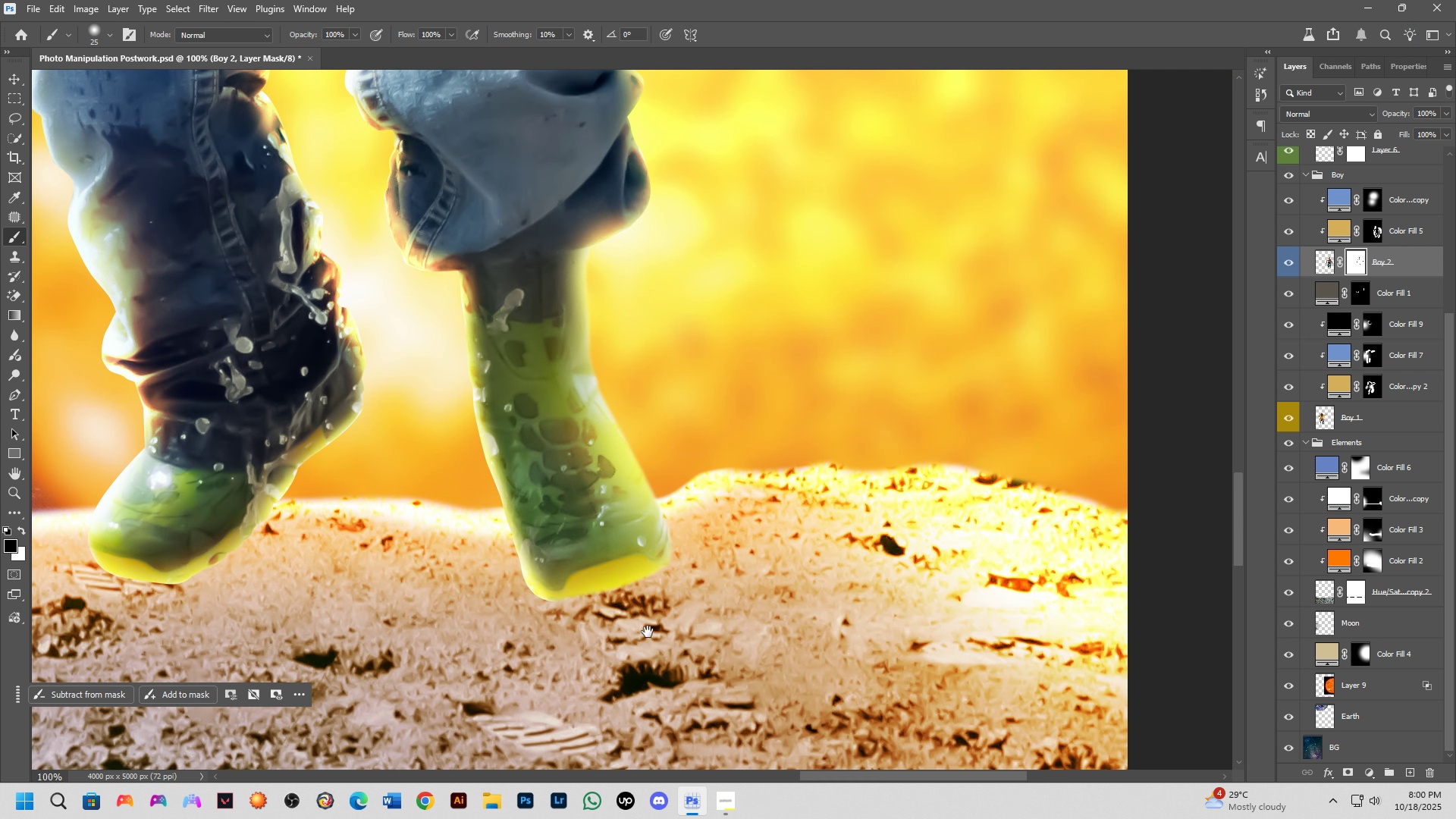 
hold_key(key=Space, duration=0.47)
 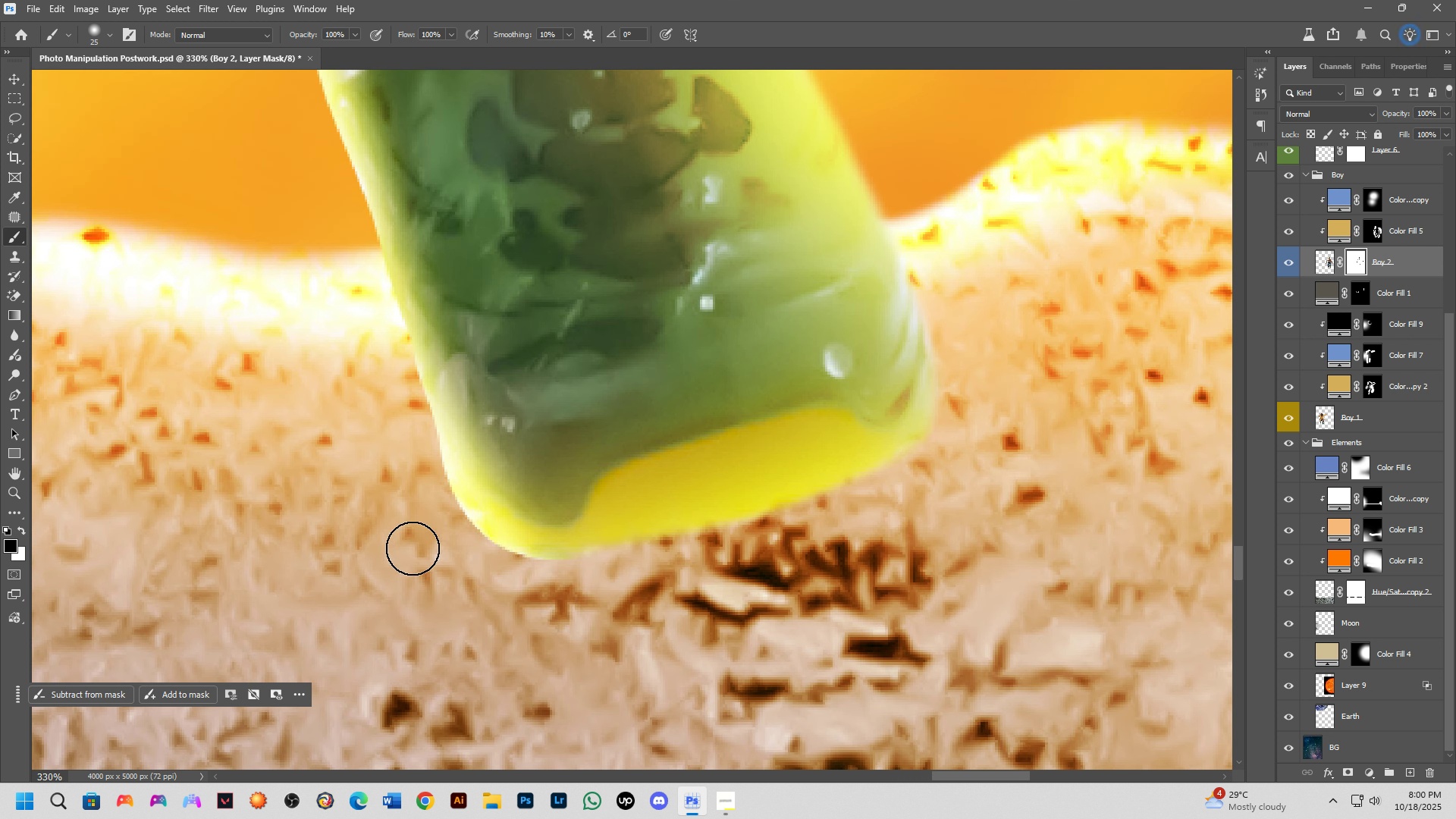 
left_click_drag(start_coordinate=[647, 632], to_coordinate=[656, 625])
 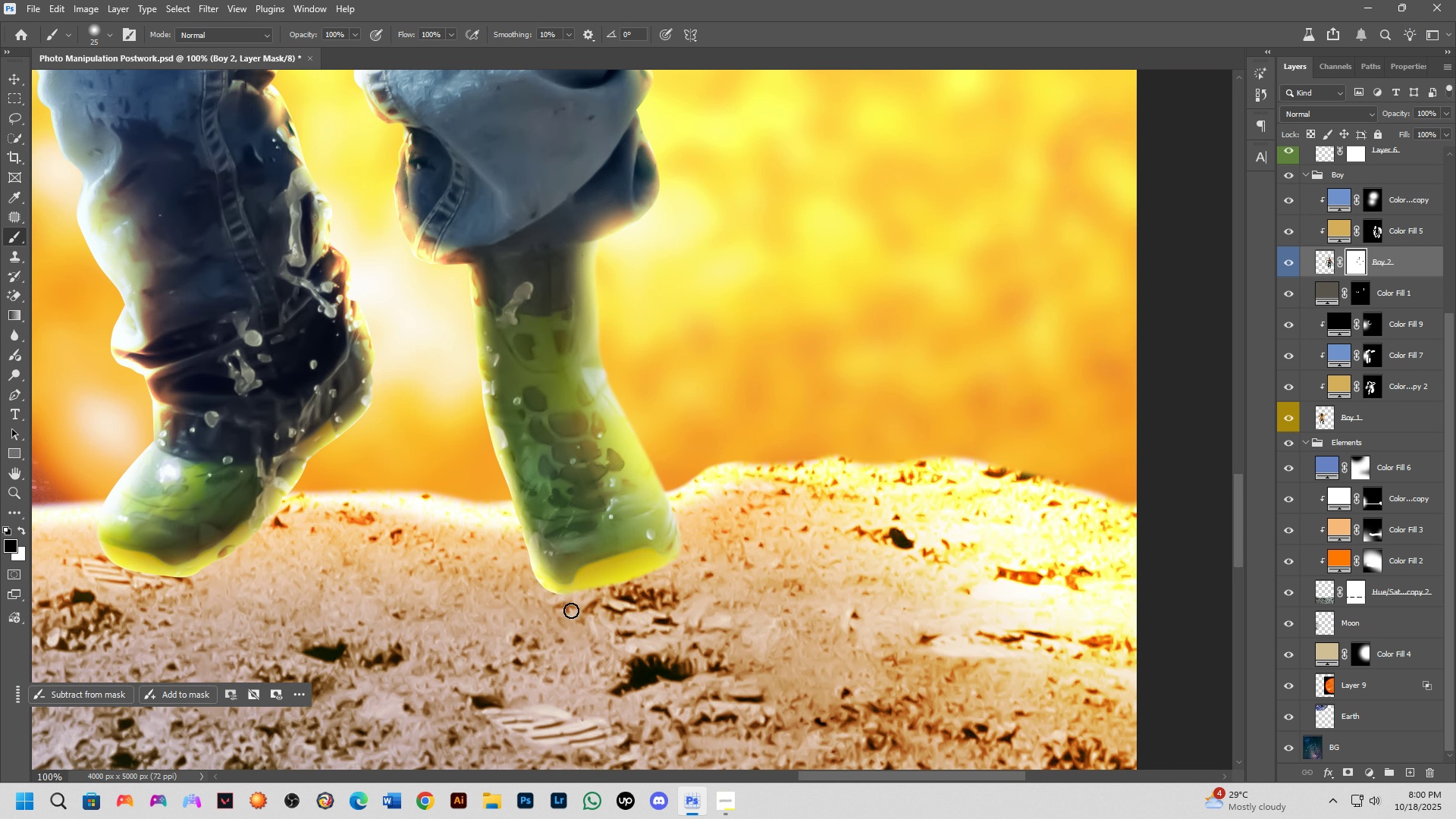 
key(Shift+ShiftLeft)
 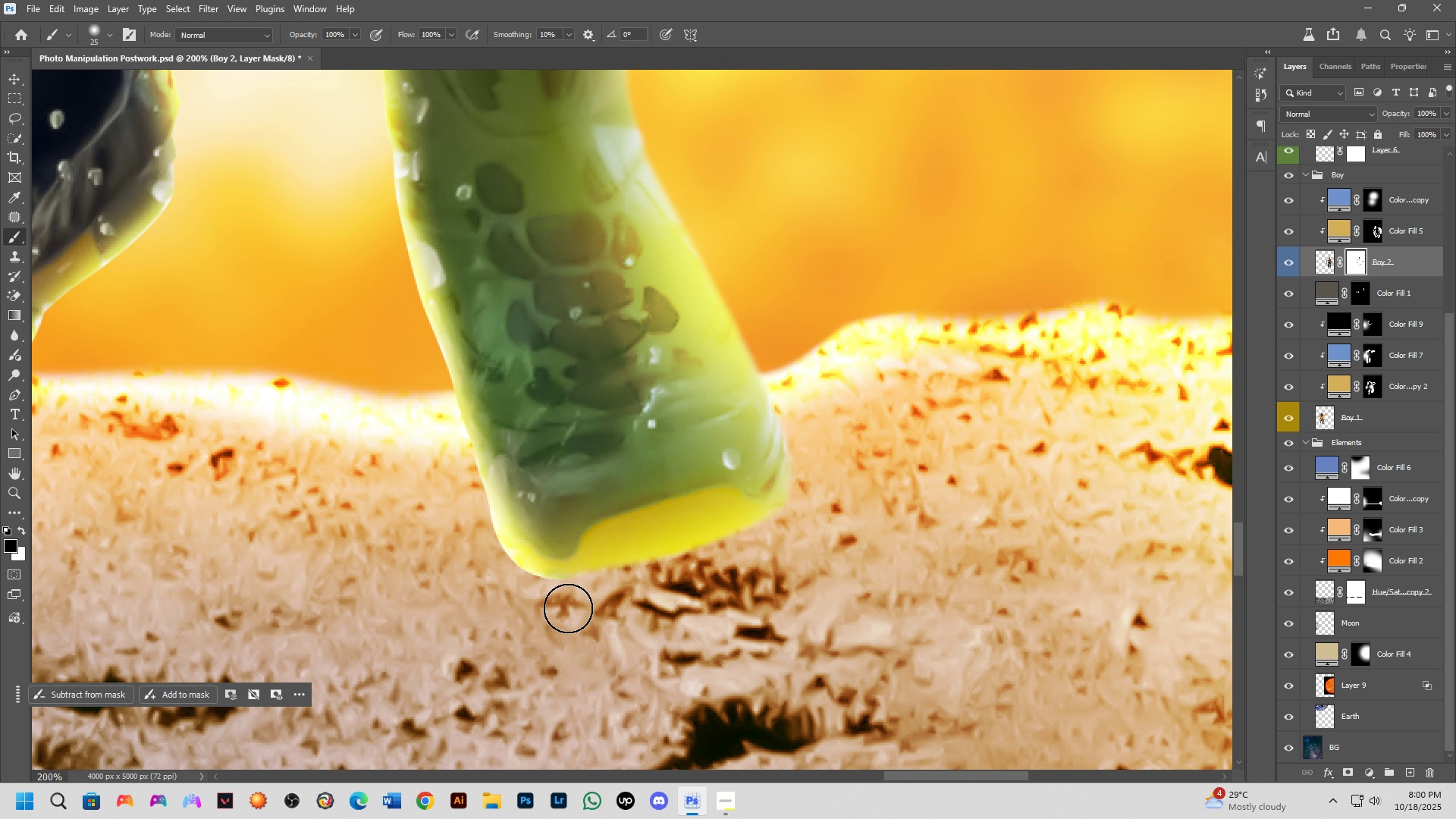 
scroll: coordinate [566, 606], scroll_direction: up, amount: 3.0
 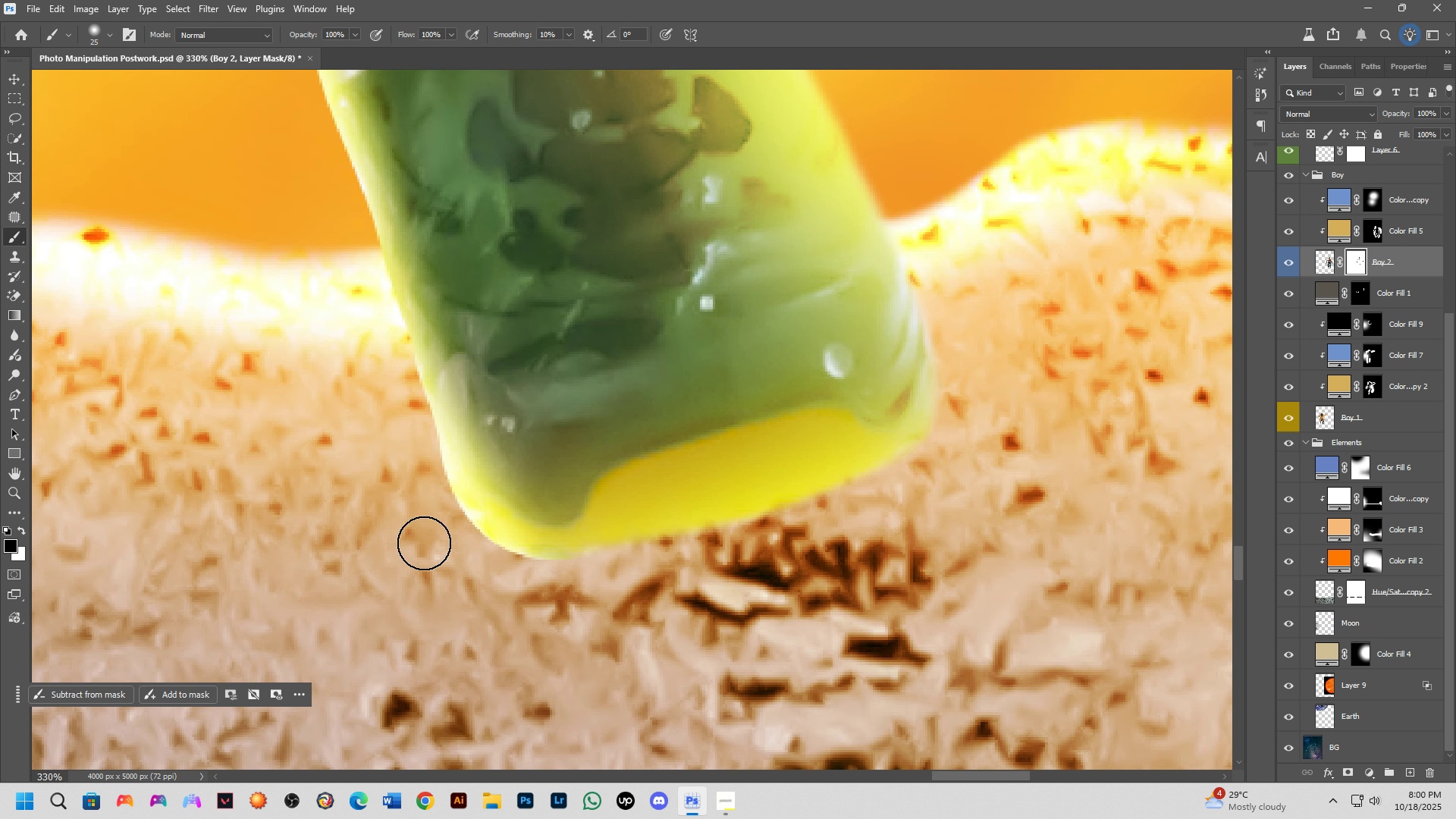 
key(Alt+AltLeft)
 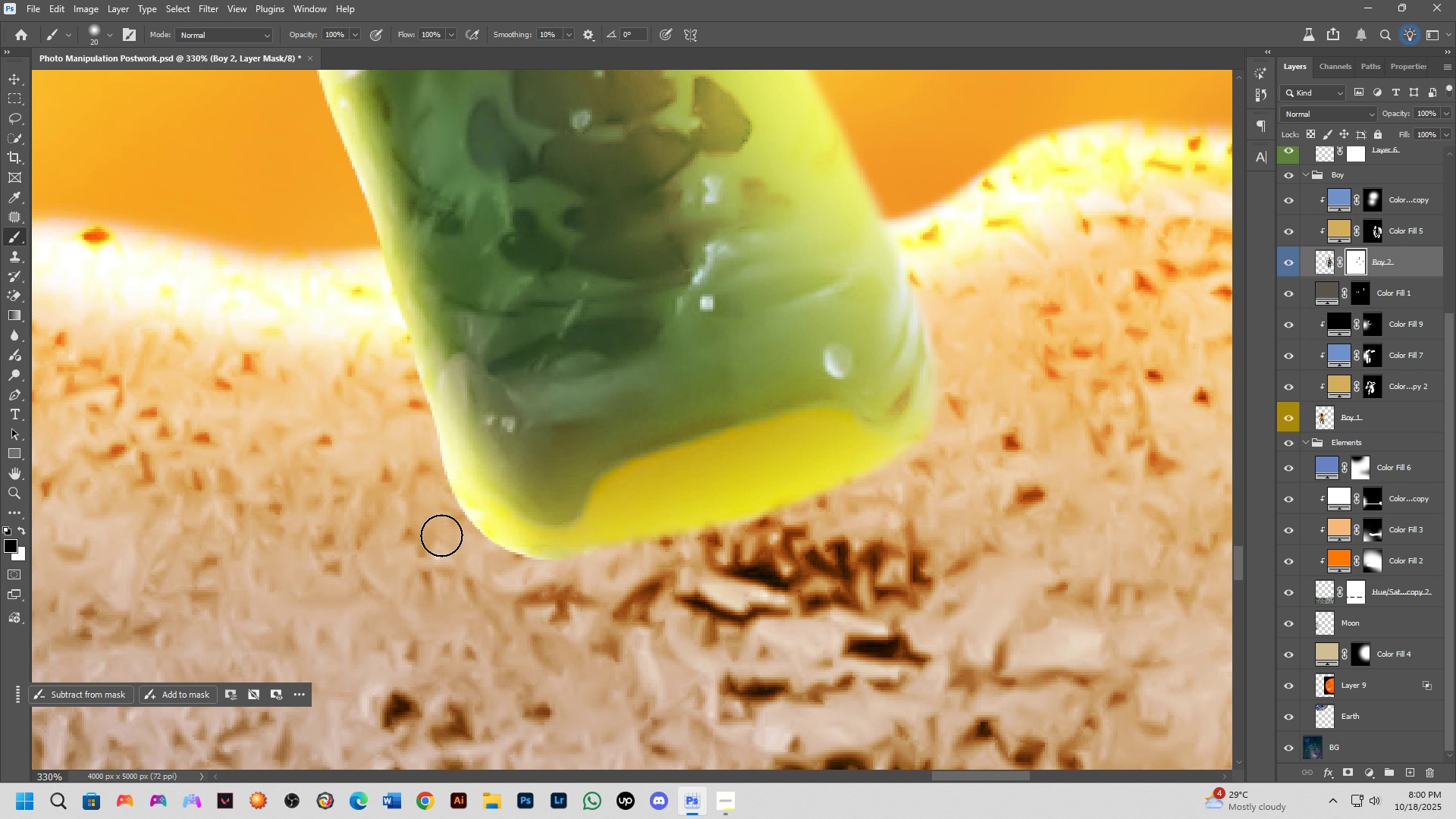 
left_click_drag(start_coordinate=[441, 535], to_coordinate=[651, 573])
 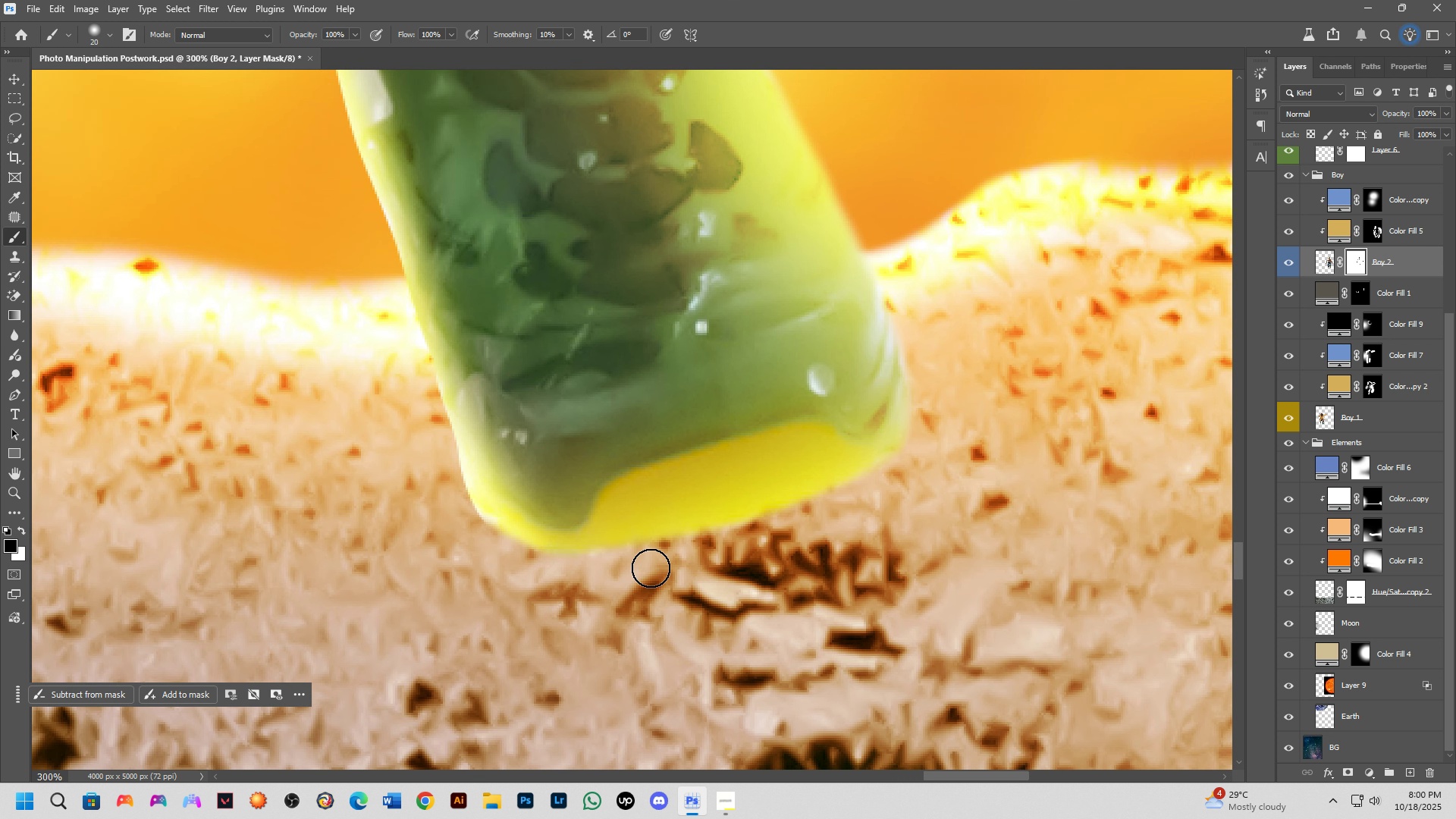 
hold_key(key=ShiftLeft, duration=0.31)
scroll: coordinate [651, 568], scroll_direction: down, amount: 5.0
 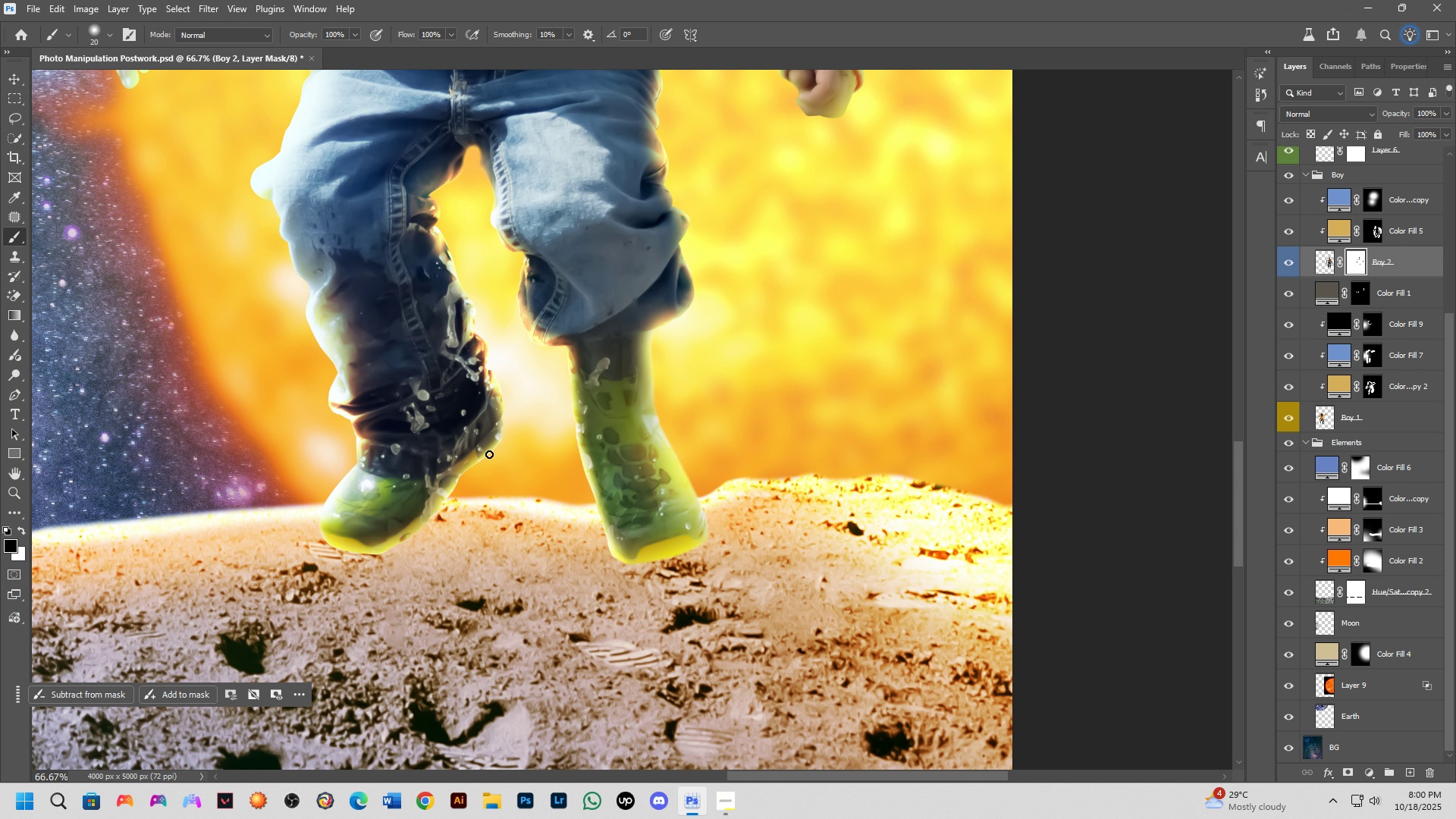 
hold_key(key=ShiftLeft, duration=0.64)
 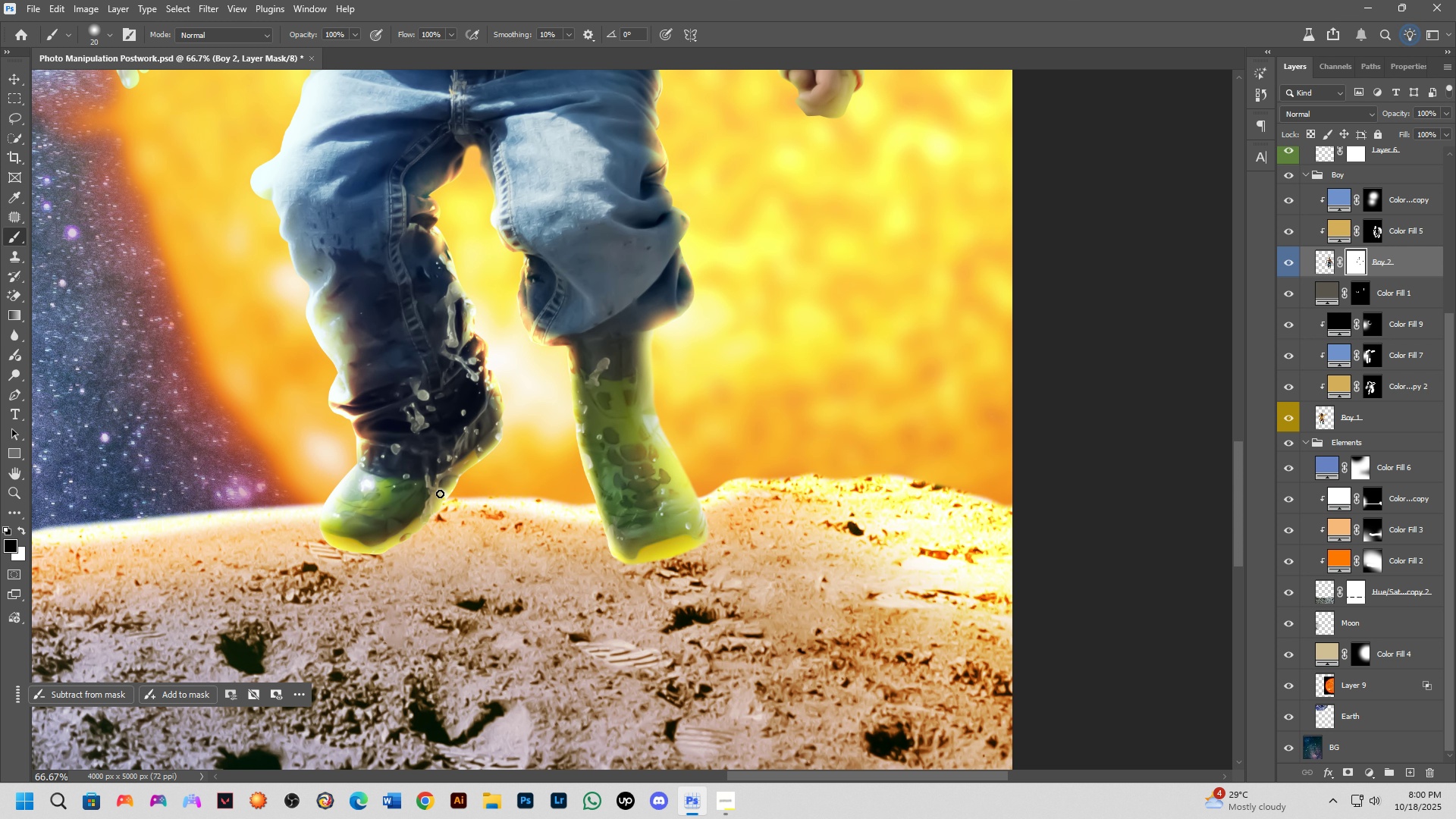 
key(Shift+ShiftLeft)
 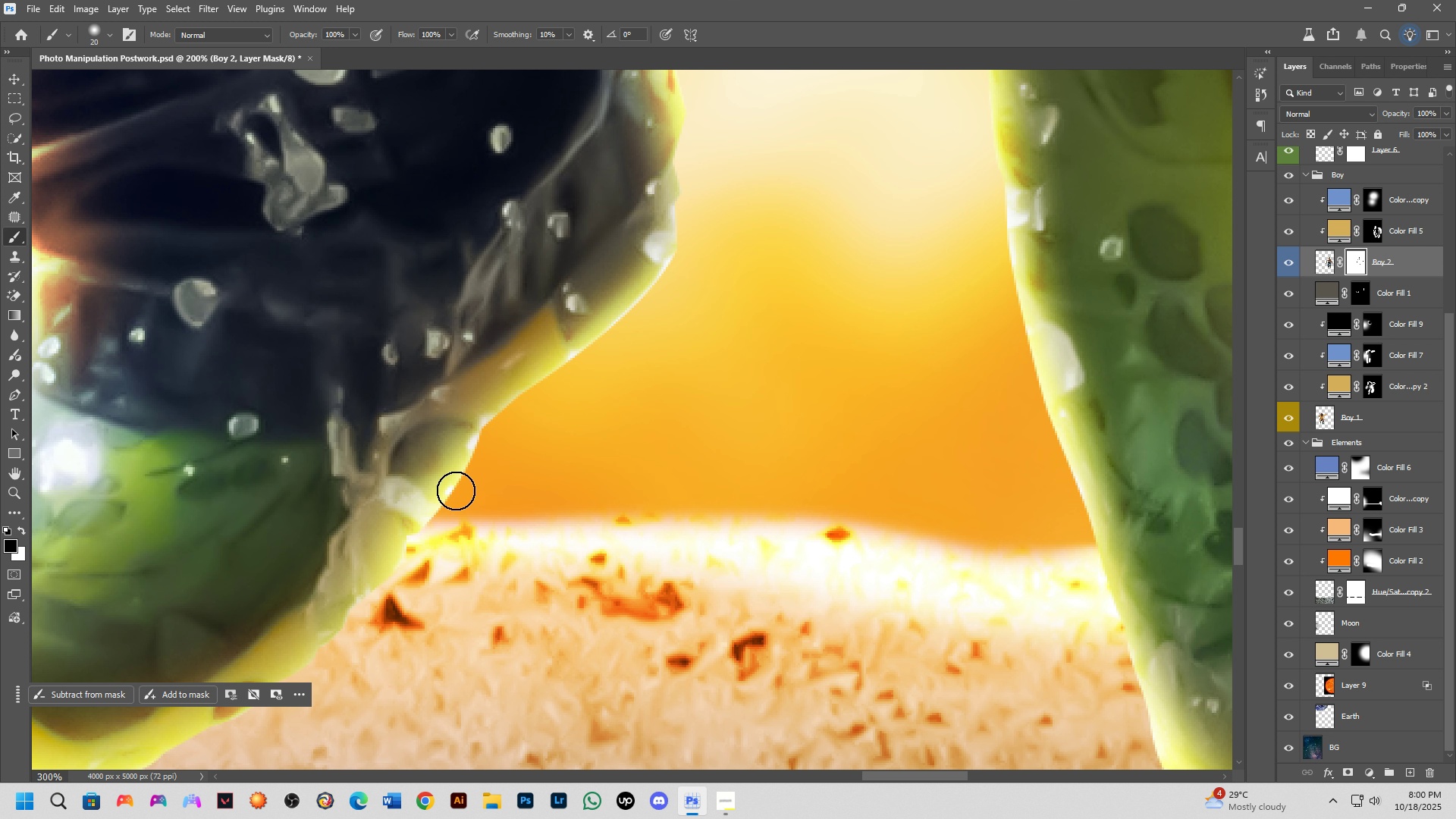 
scroll: coordinate [455, 491], scroll_direction: up, amount: 3.0
 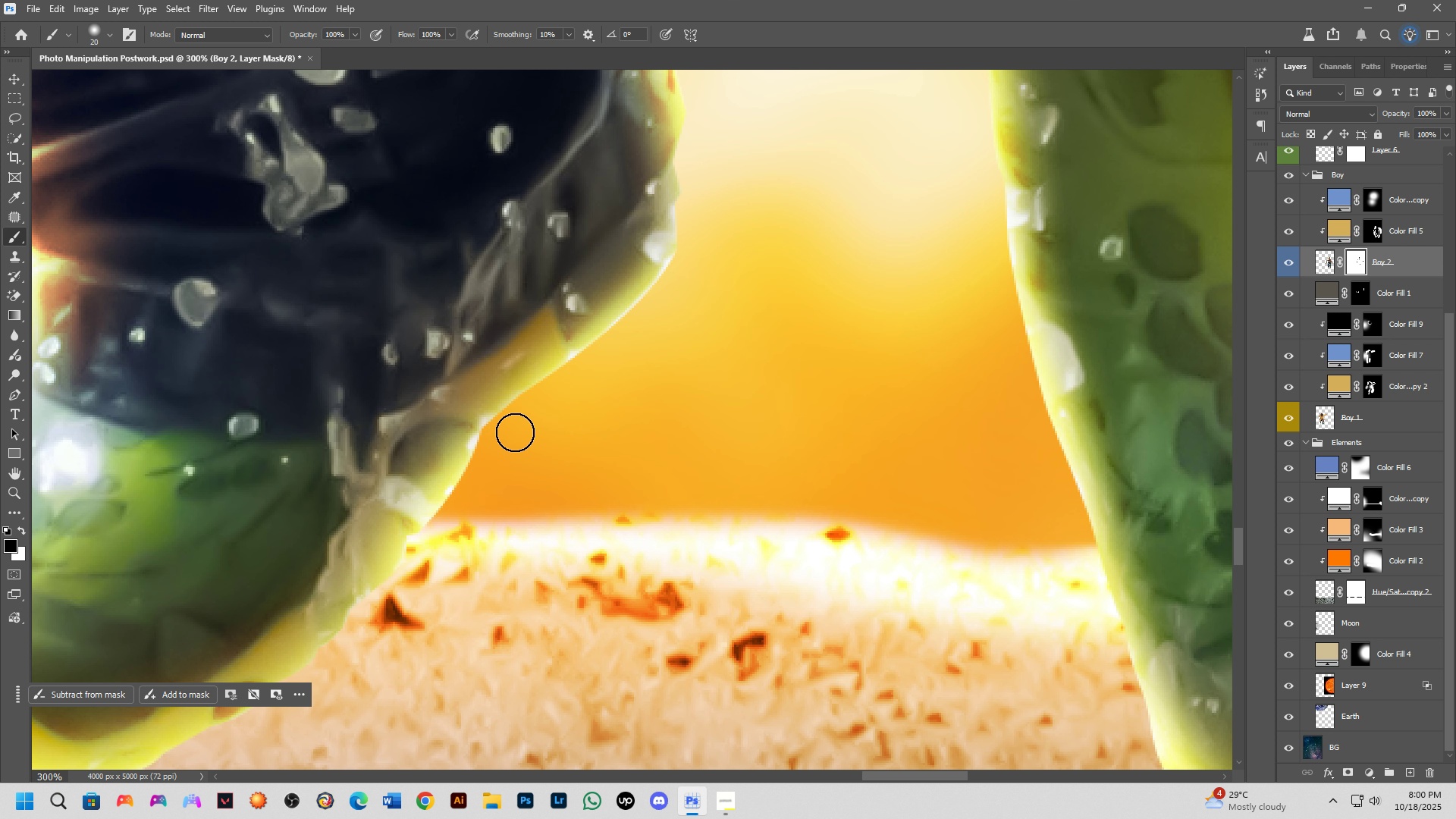 
left_click_drag(start_coordinate=[514, 432], to_coordinate=[717, 187])
 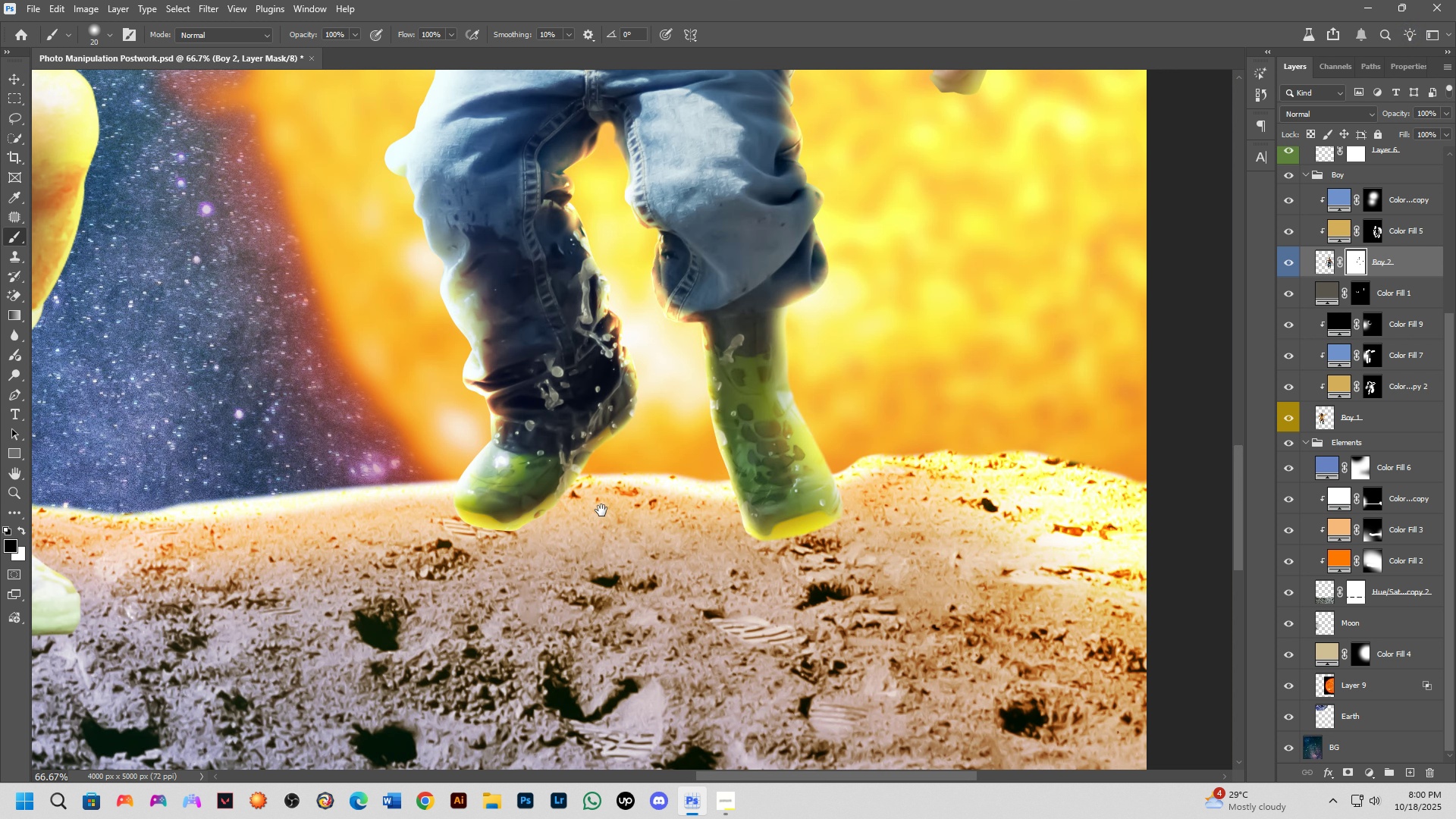 
key(Shift+ShiftLeft)
 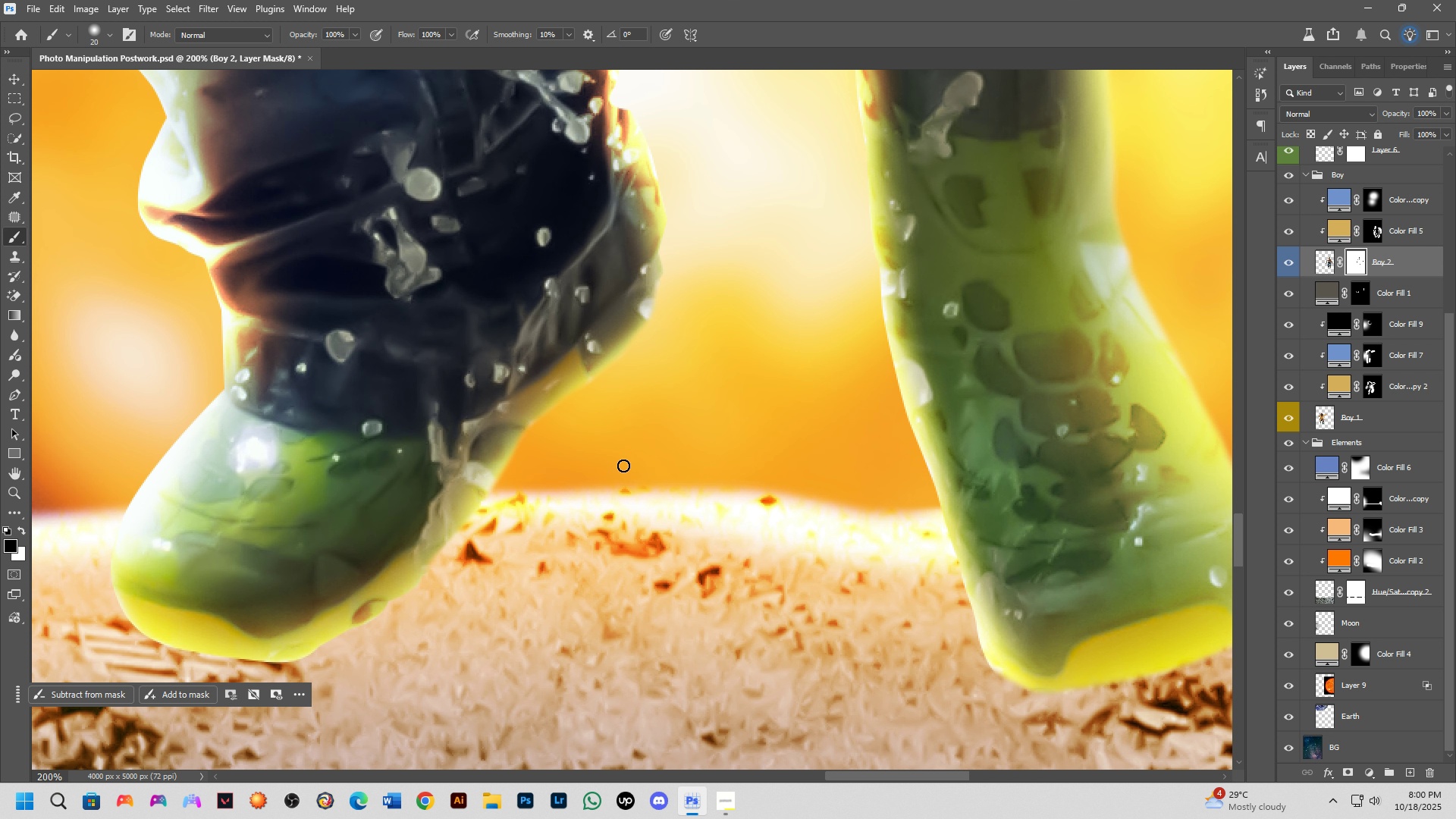 
scroll: coordinate [620, 482], scroll_direction: down, amount: 4.0
 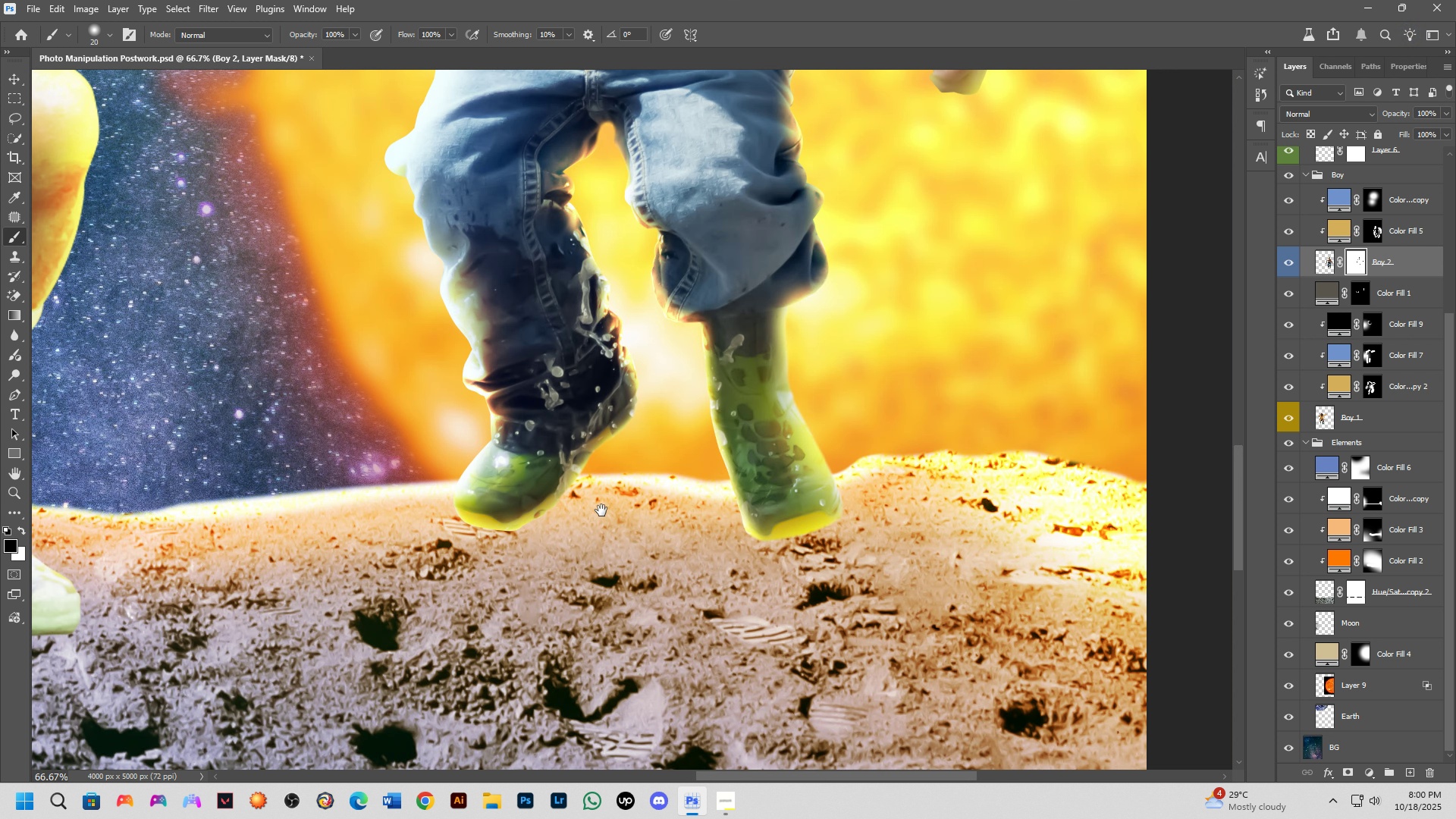 
hold_key(key=Space, duration=0.49)
 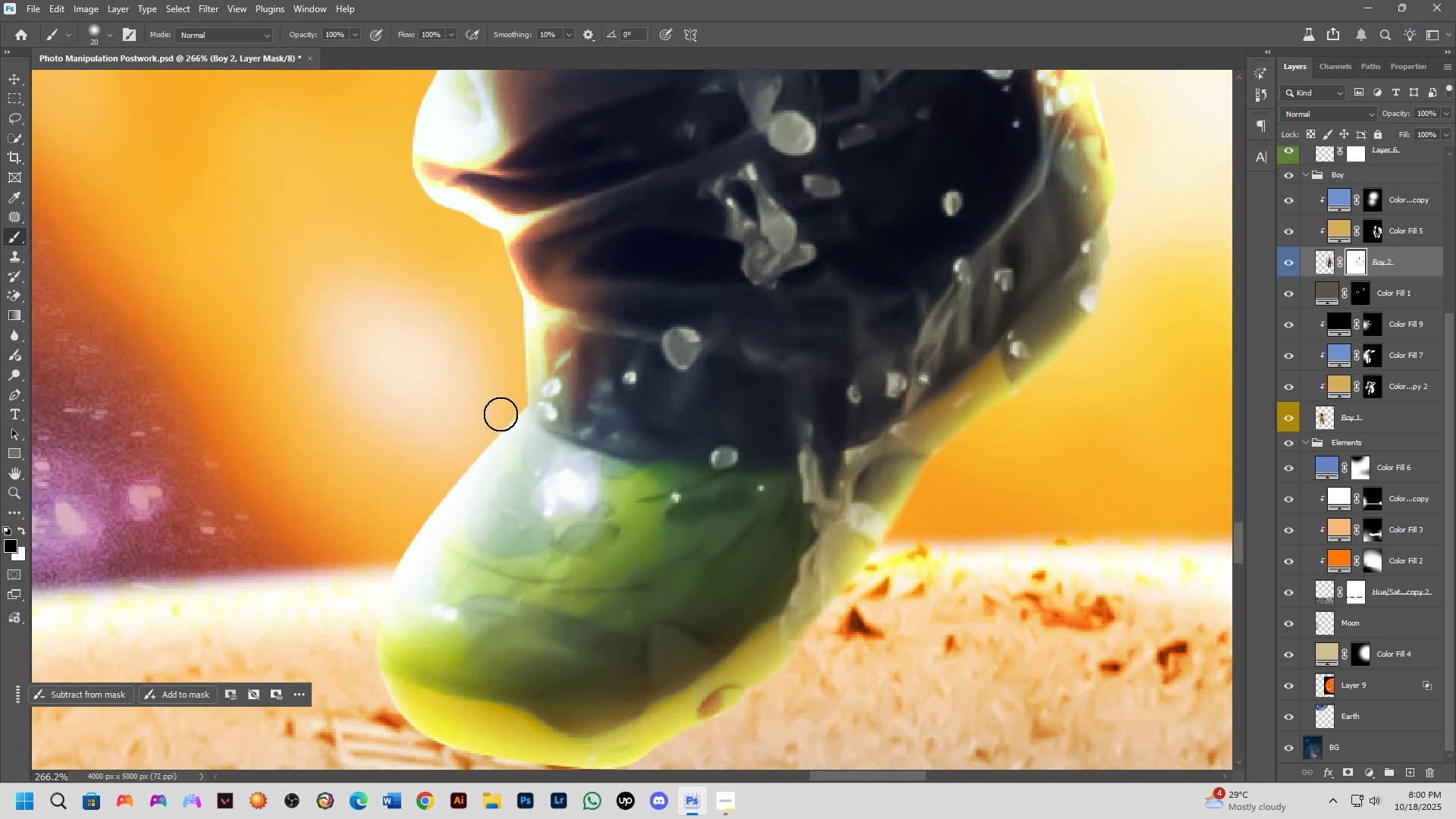 
left_click_drag(start_coordinate=[601, 510], to_coordinate=[617, 524])
 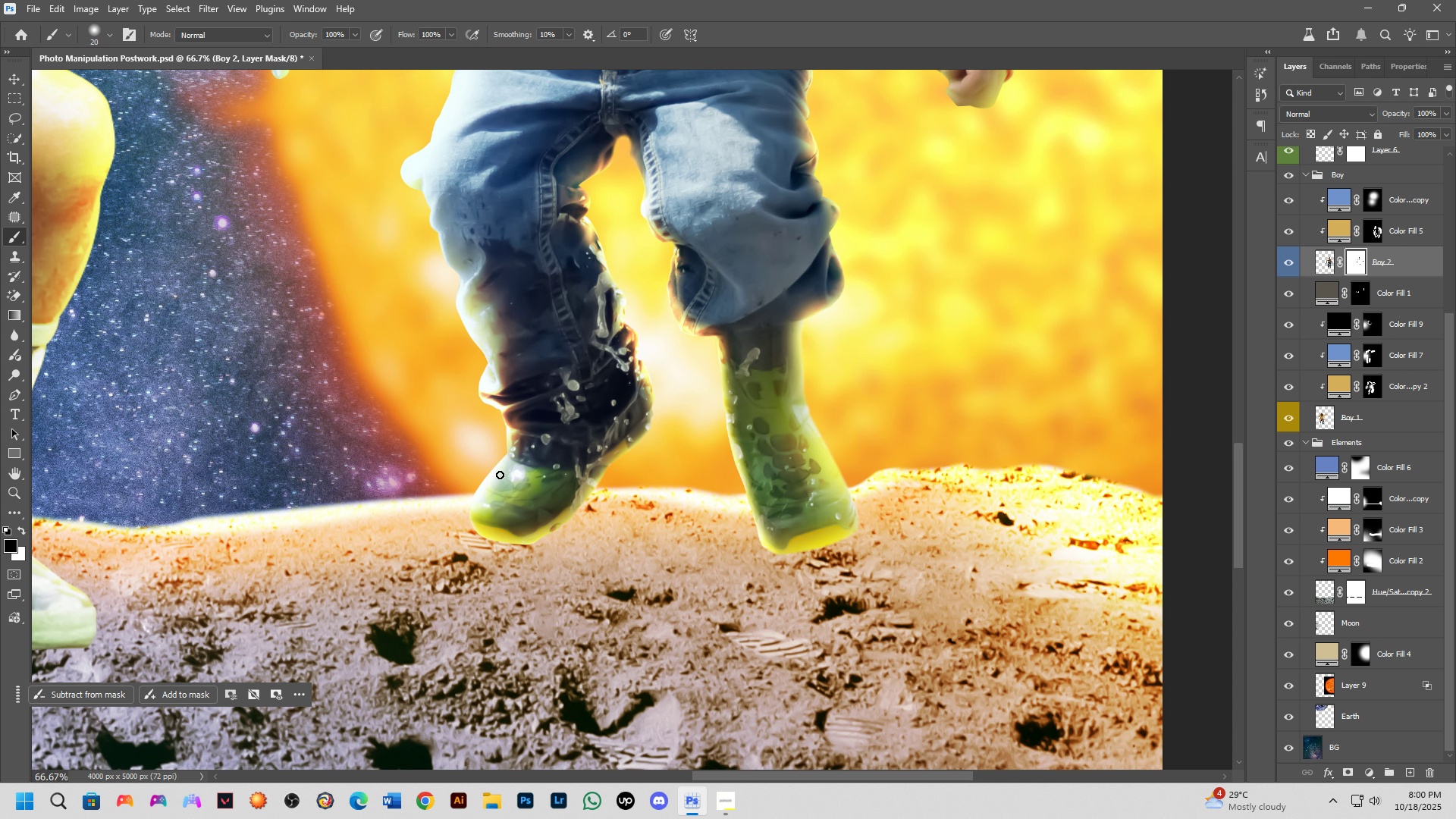 
key(Shift+ShiftLeft)
 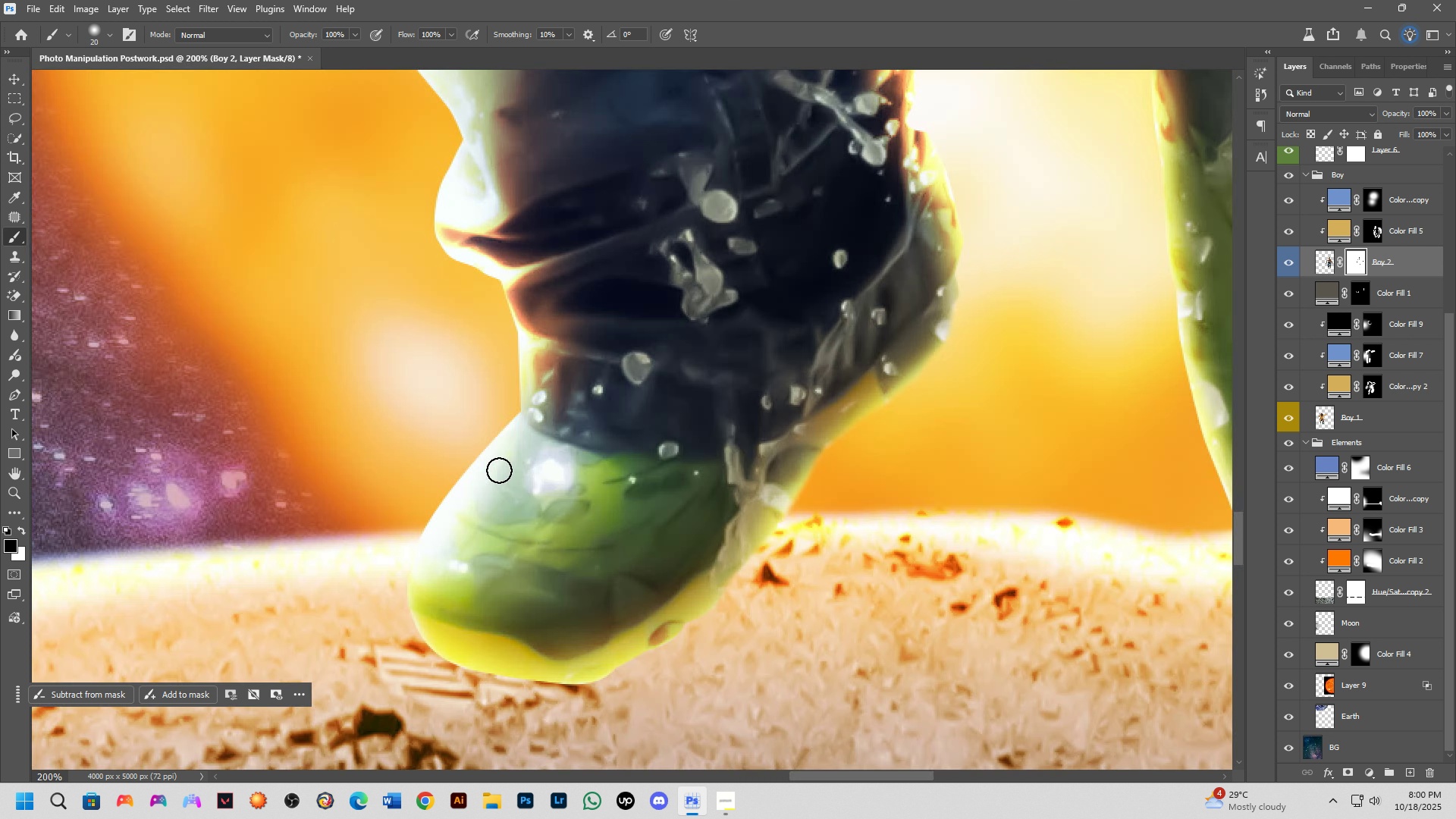 
scroll: coordinate [503, 426], scroll_direction: up, amount: 5.0
 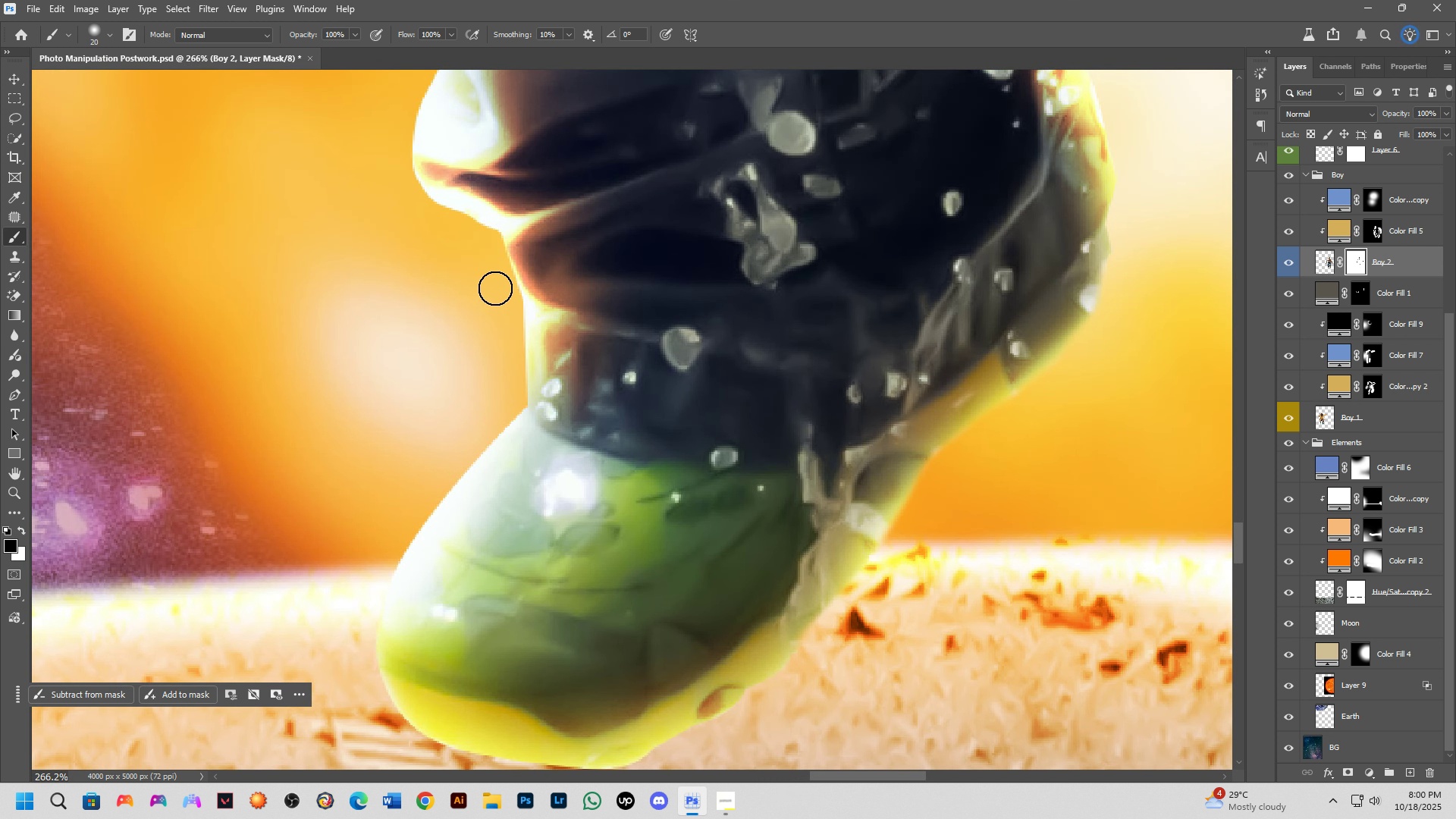 
left_click_drag(start_coordinate=[496, 288], to_coordinate=[450, 776])
 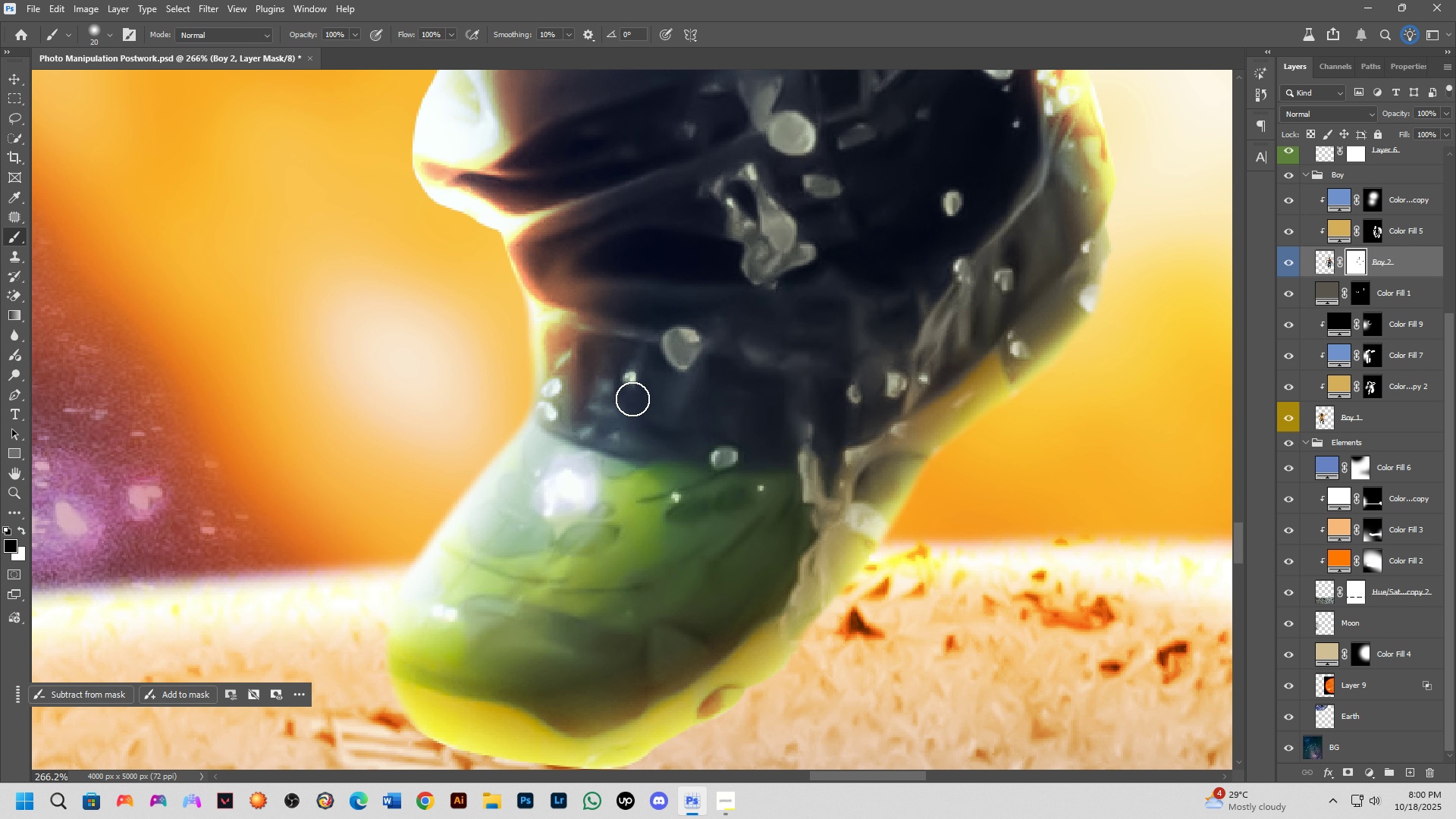 
hold_key(key=ShiftLeft, duration=0.3)
scroll: coordinate [632, 399], scroll_direction: down, amount: 4.0
 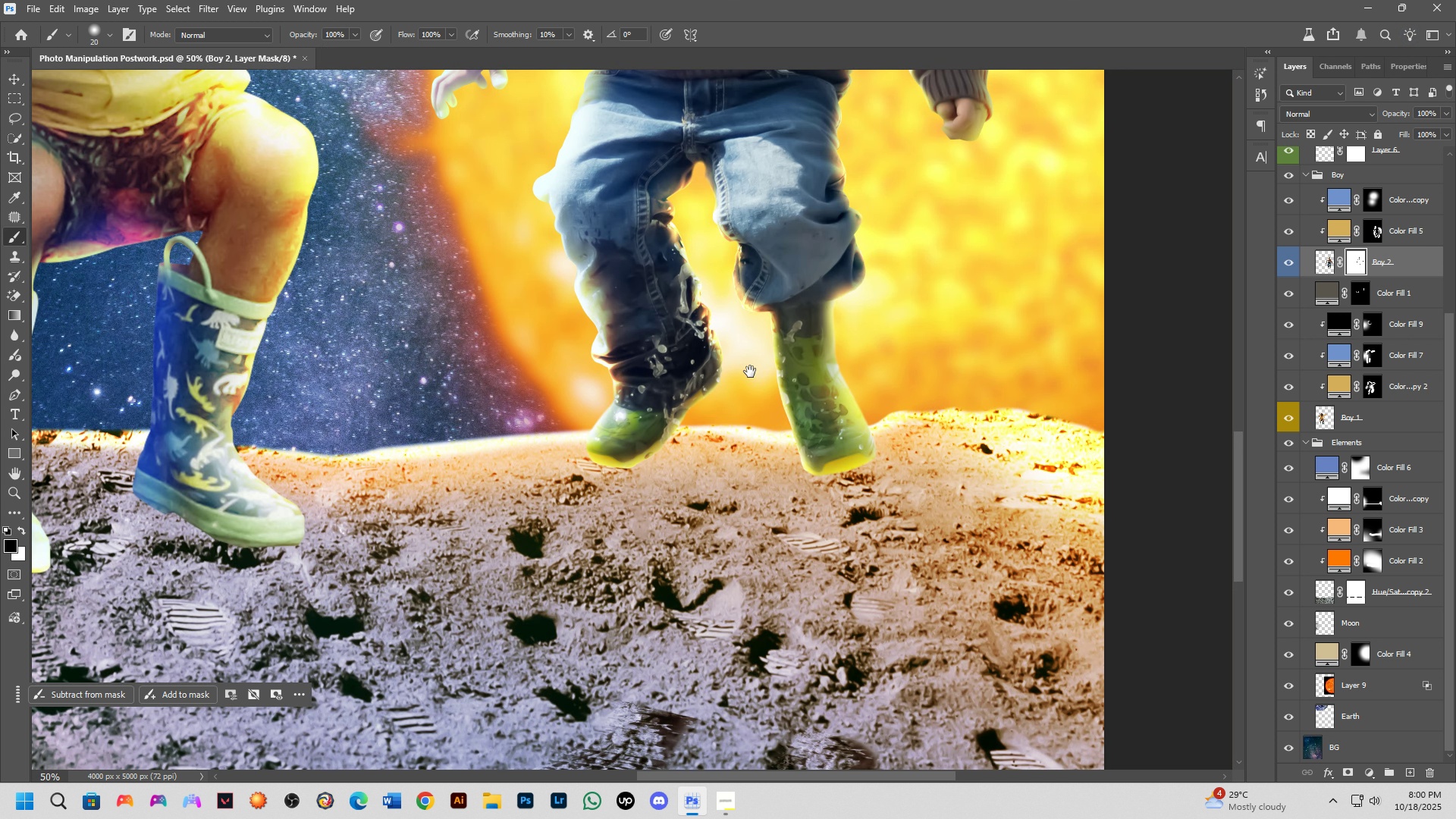 
hold_key(key=Space, duration=1.0)
 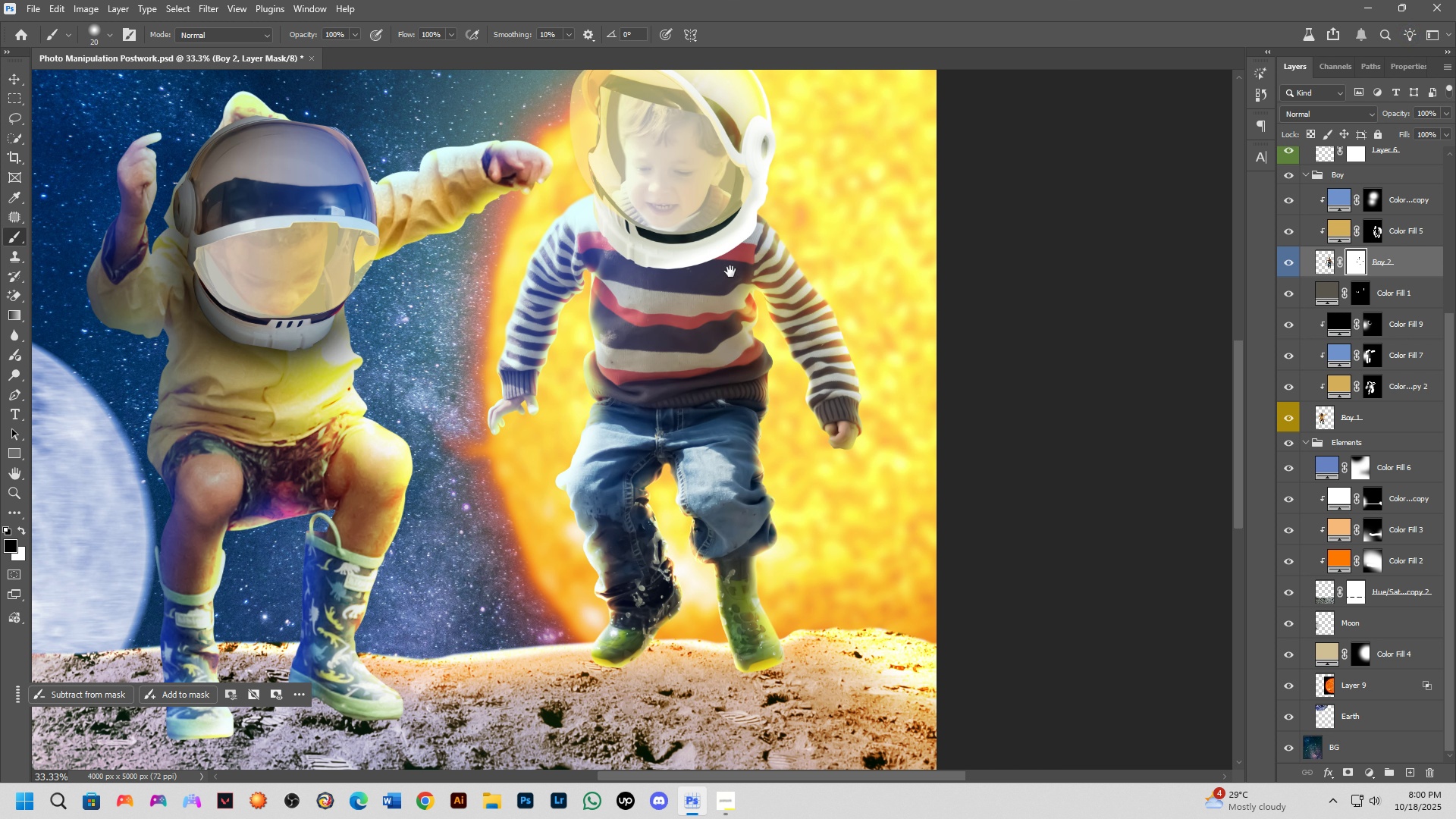 
left_click_drag(start_coordinate=[767, 256], to_coordinate=[704, 601])
 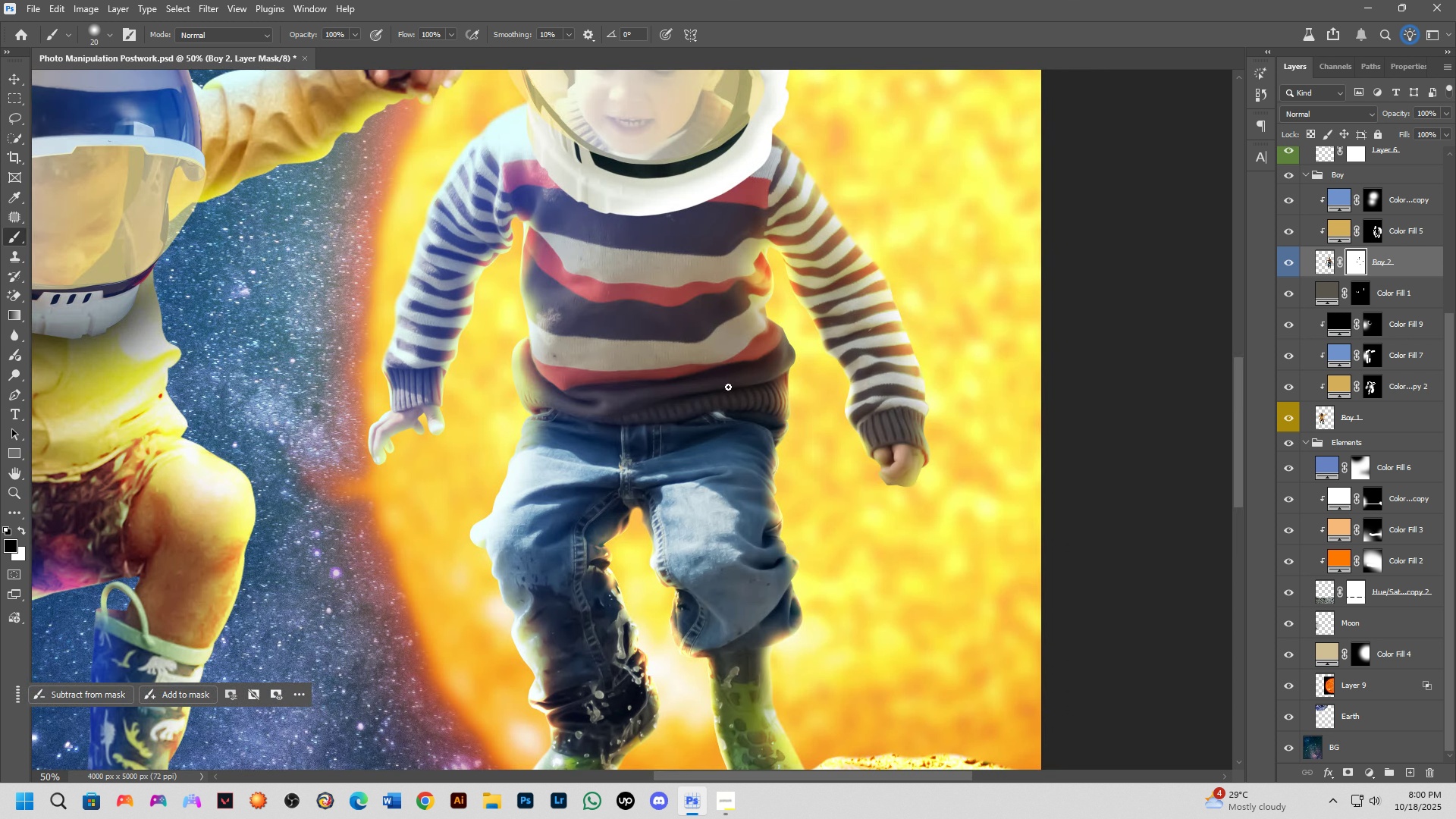 
key(Shift+ShiftLeft)
 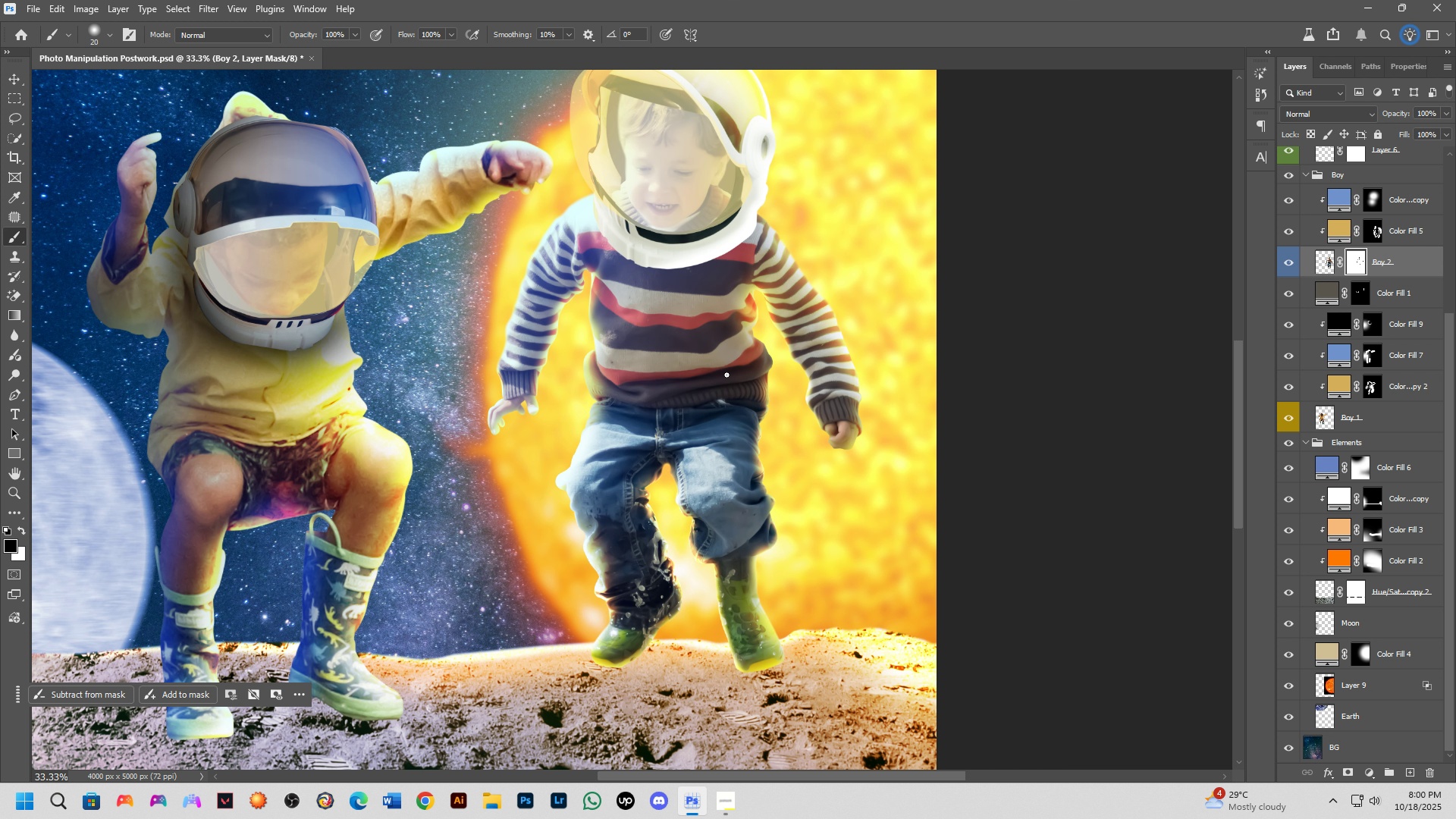 
scroll: coordinate [726, 375], scroll_direction: down, amount: 1.0
 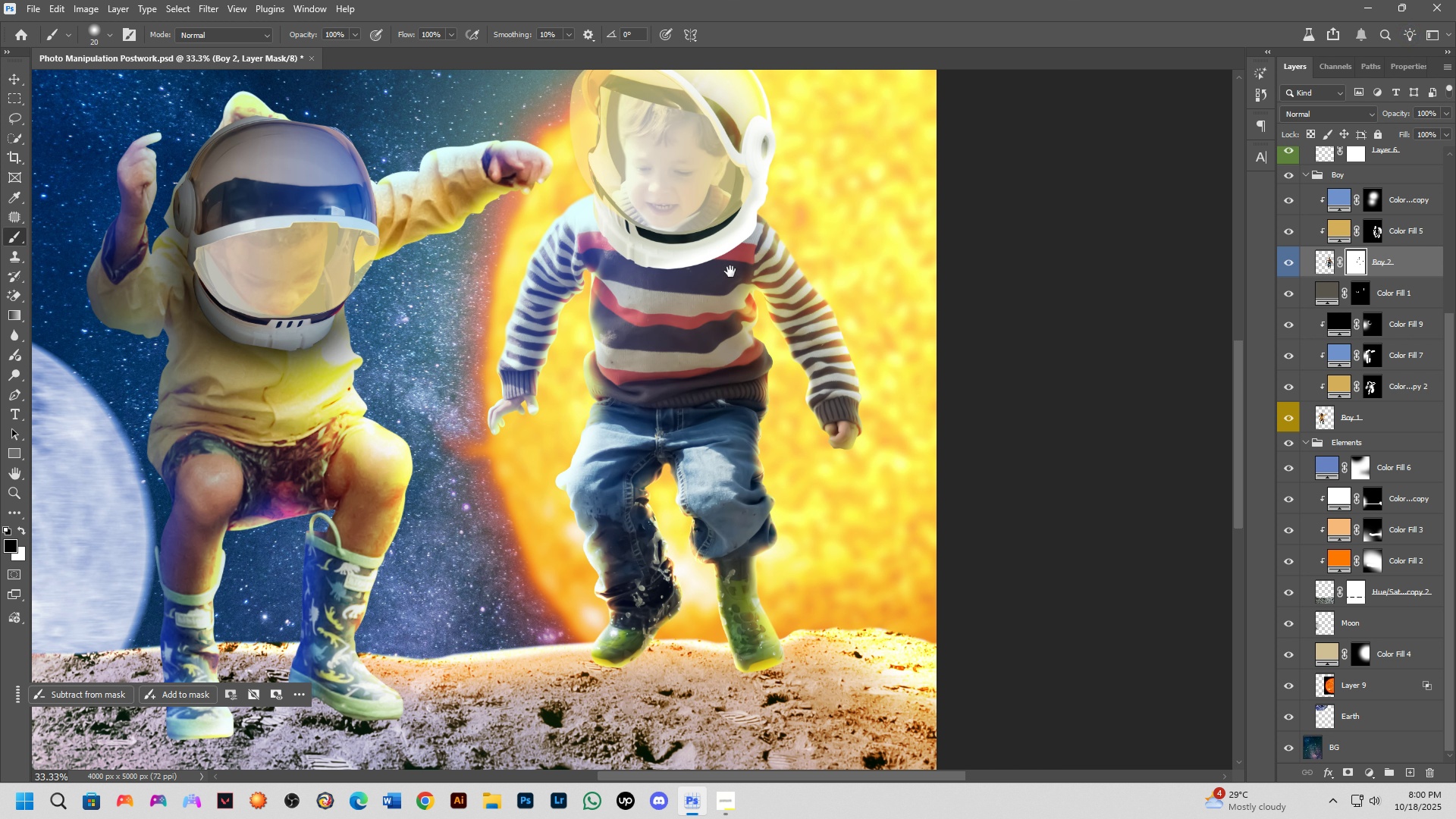 
hold_key(key=Space, duration=0.7)
 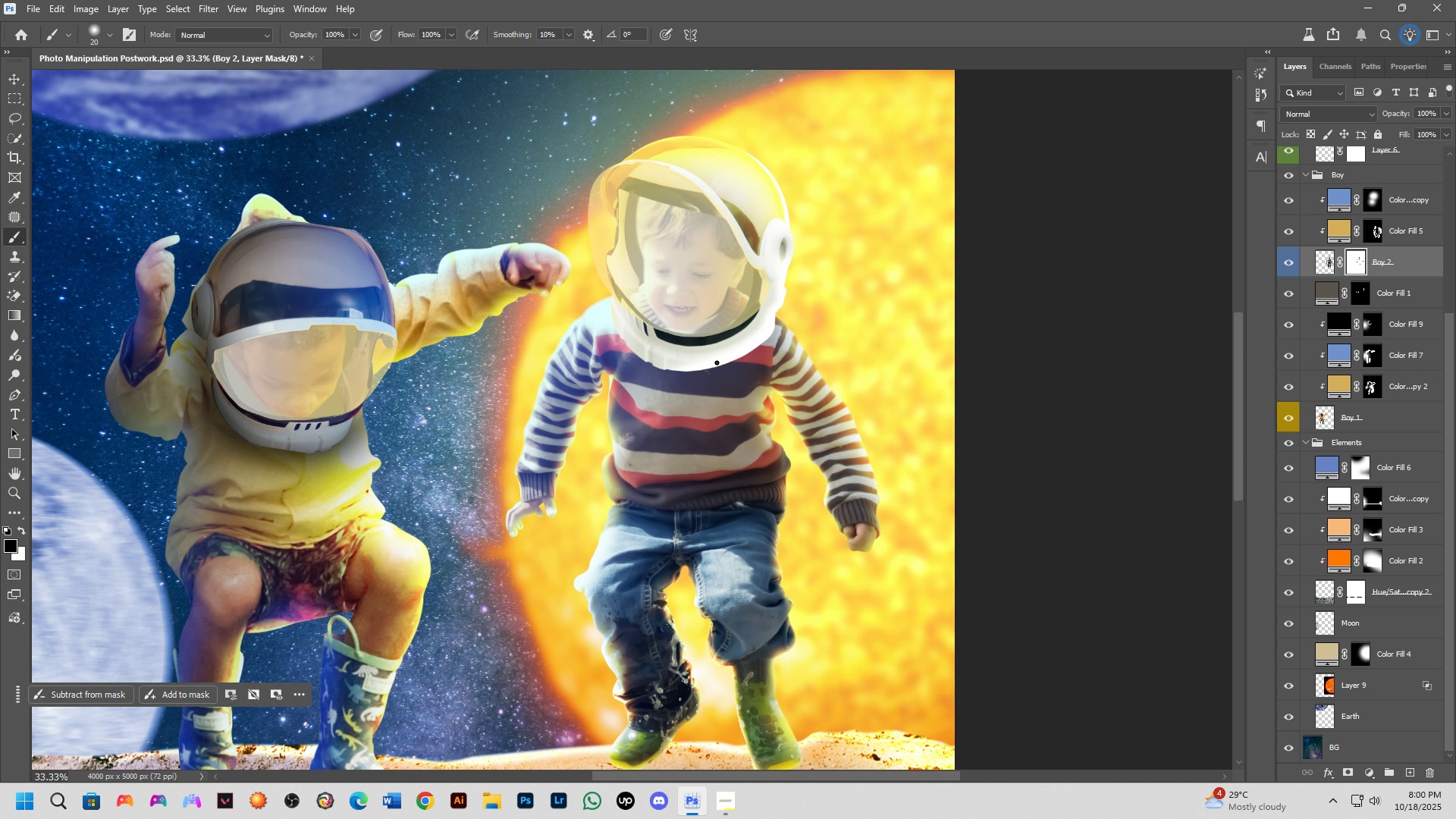 
left_click_drag(start_coordinate=[736, 218], to_coordinate=[754, 321])
 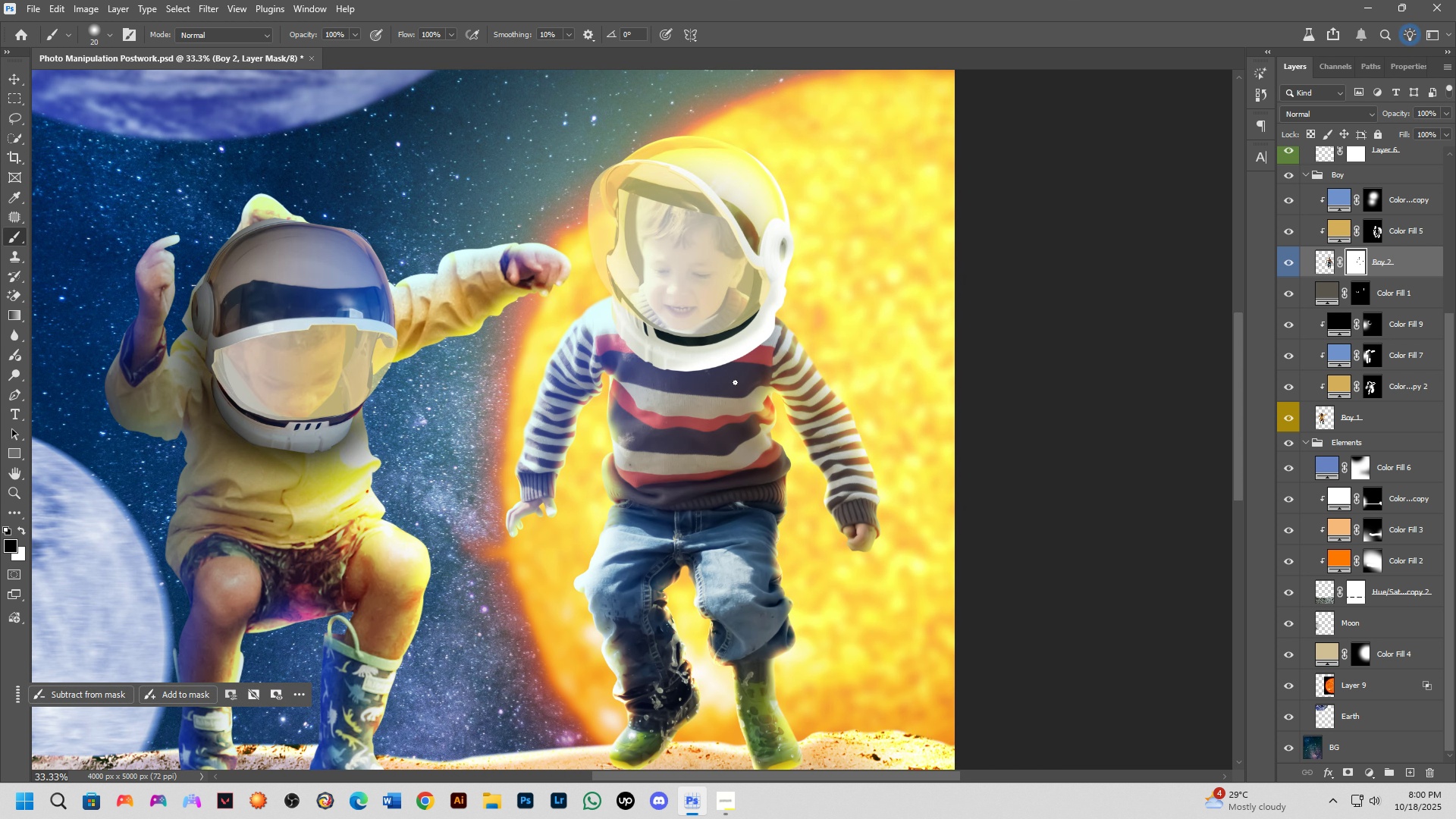 
scroll: coordinate [531, 0], scroll_direction: down, amount: 10.0
 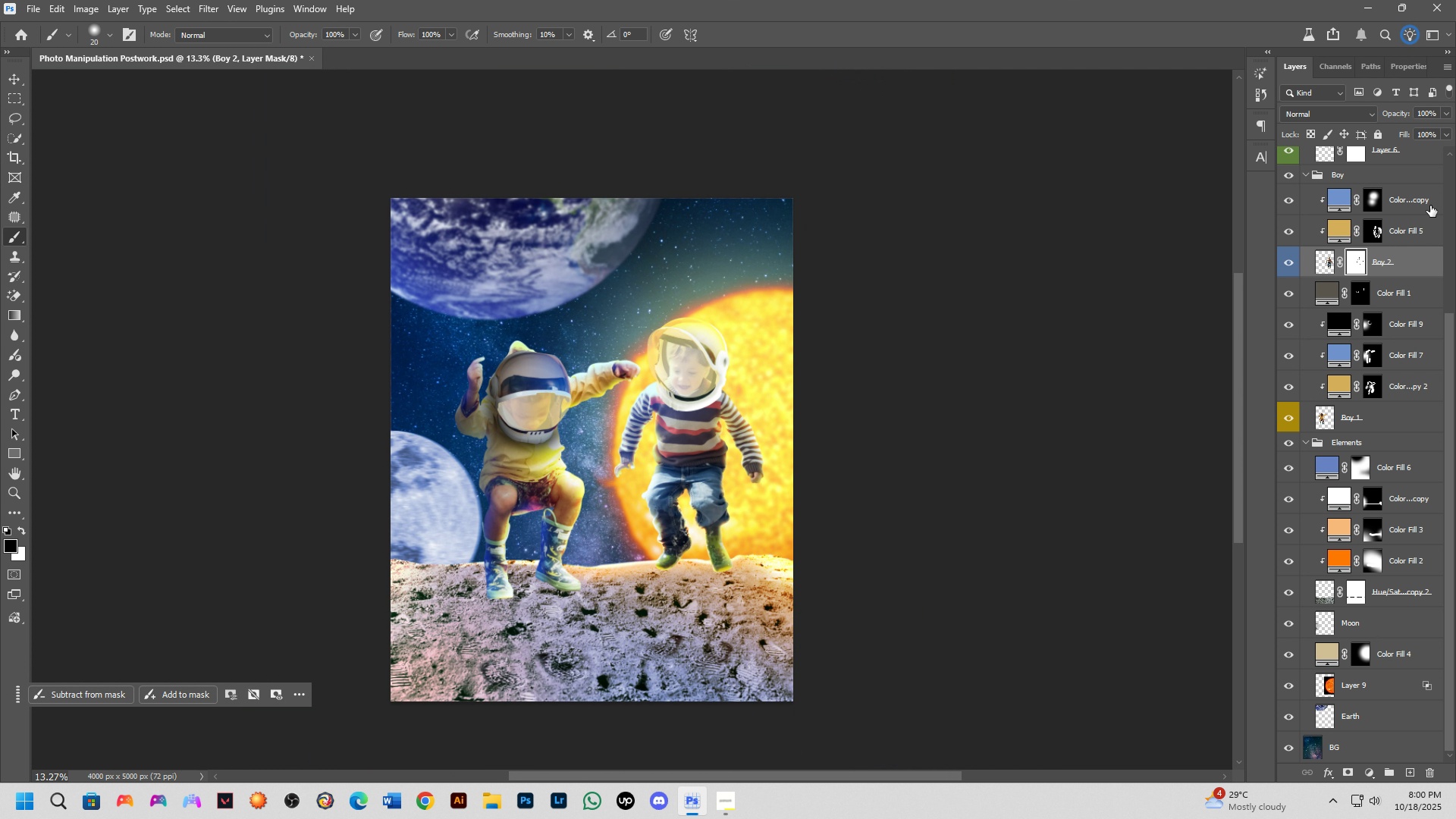 
hold_key(key=ControlLeft, duration=0.98)
 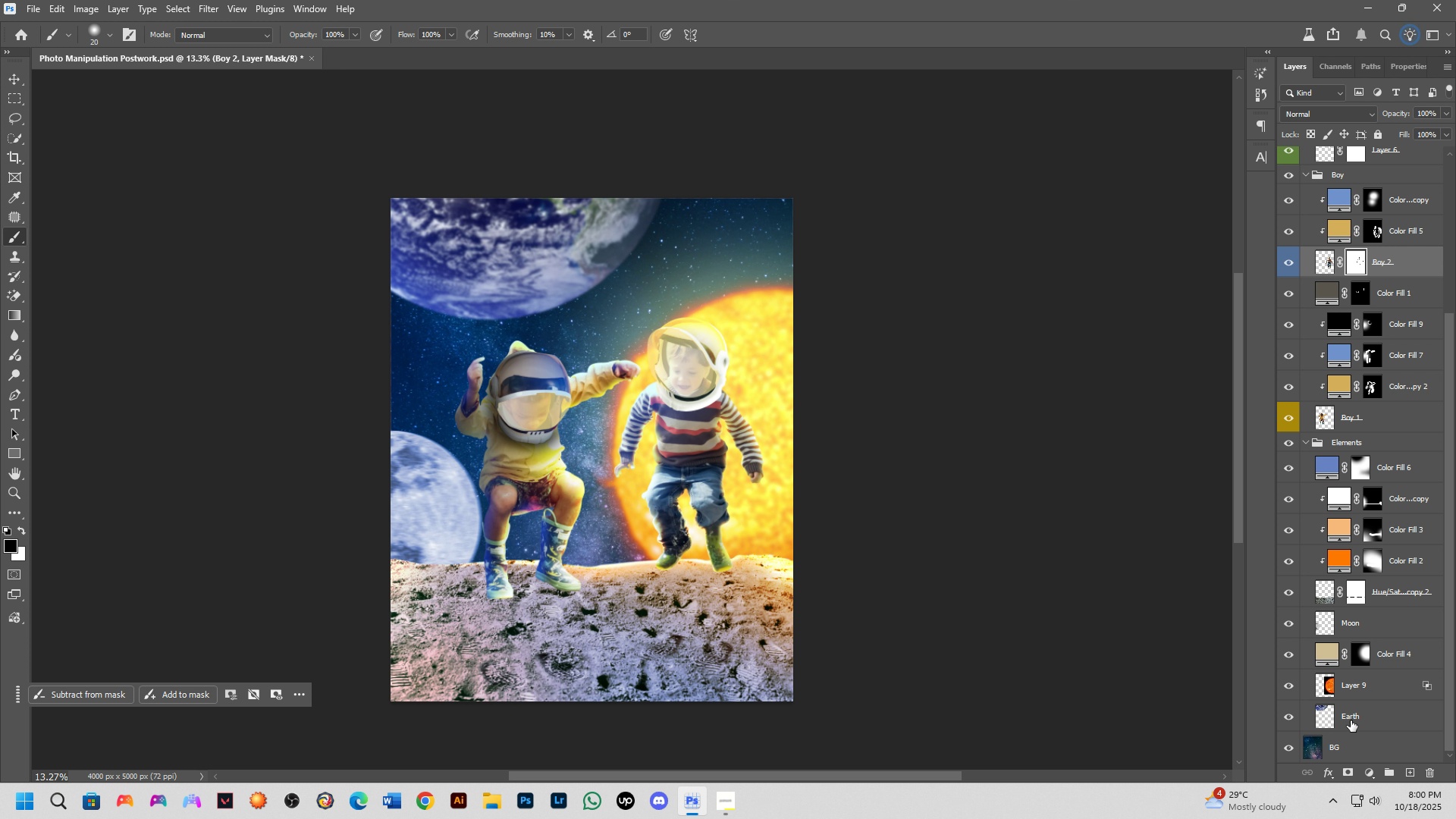 
scroll: coordinate [1363, 709], scroll_direction: down, amount: 2.0
 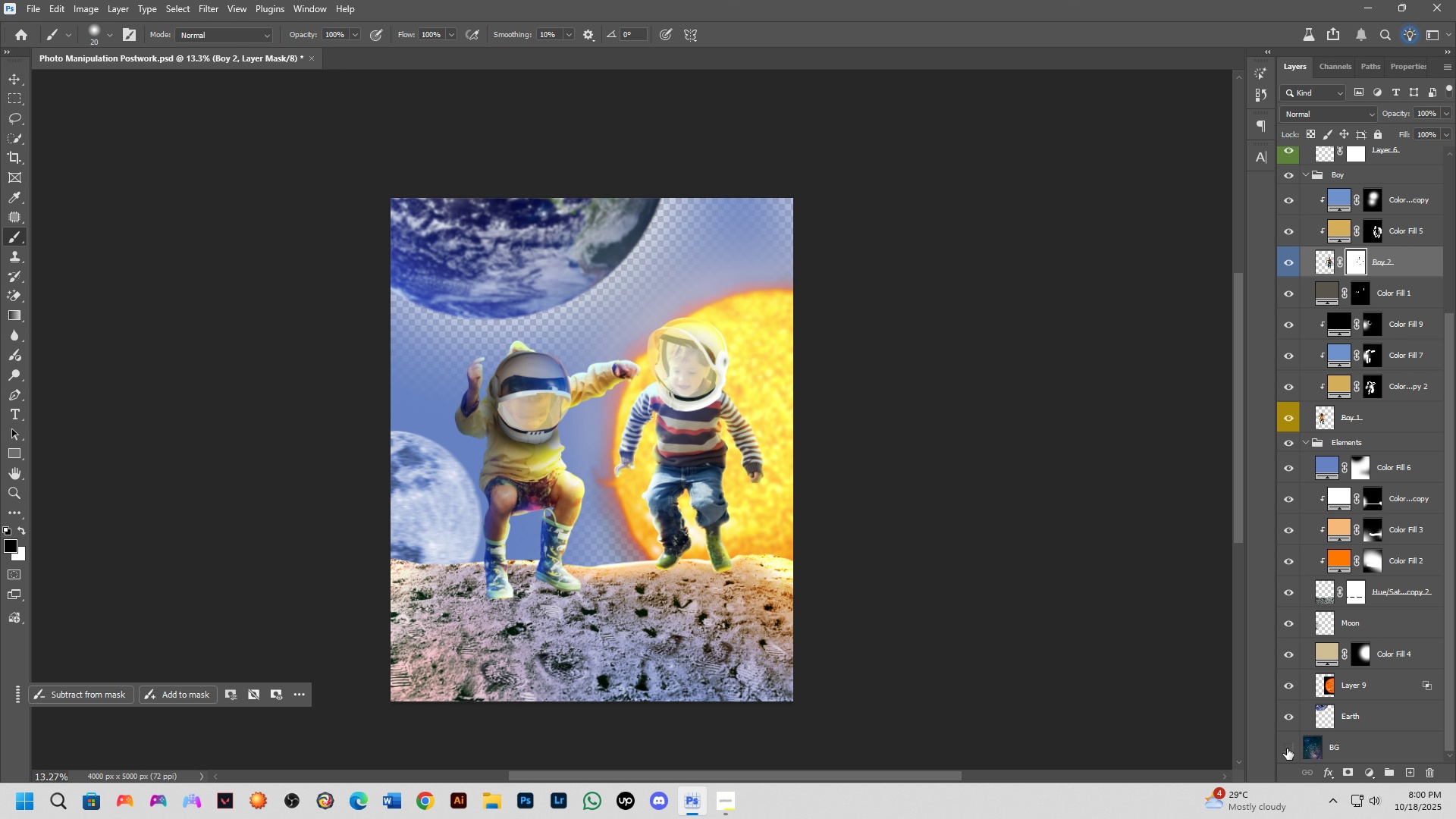 
double_click([1287, 748])
 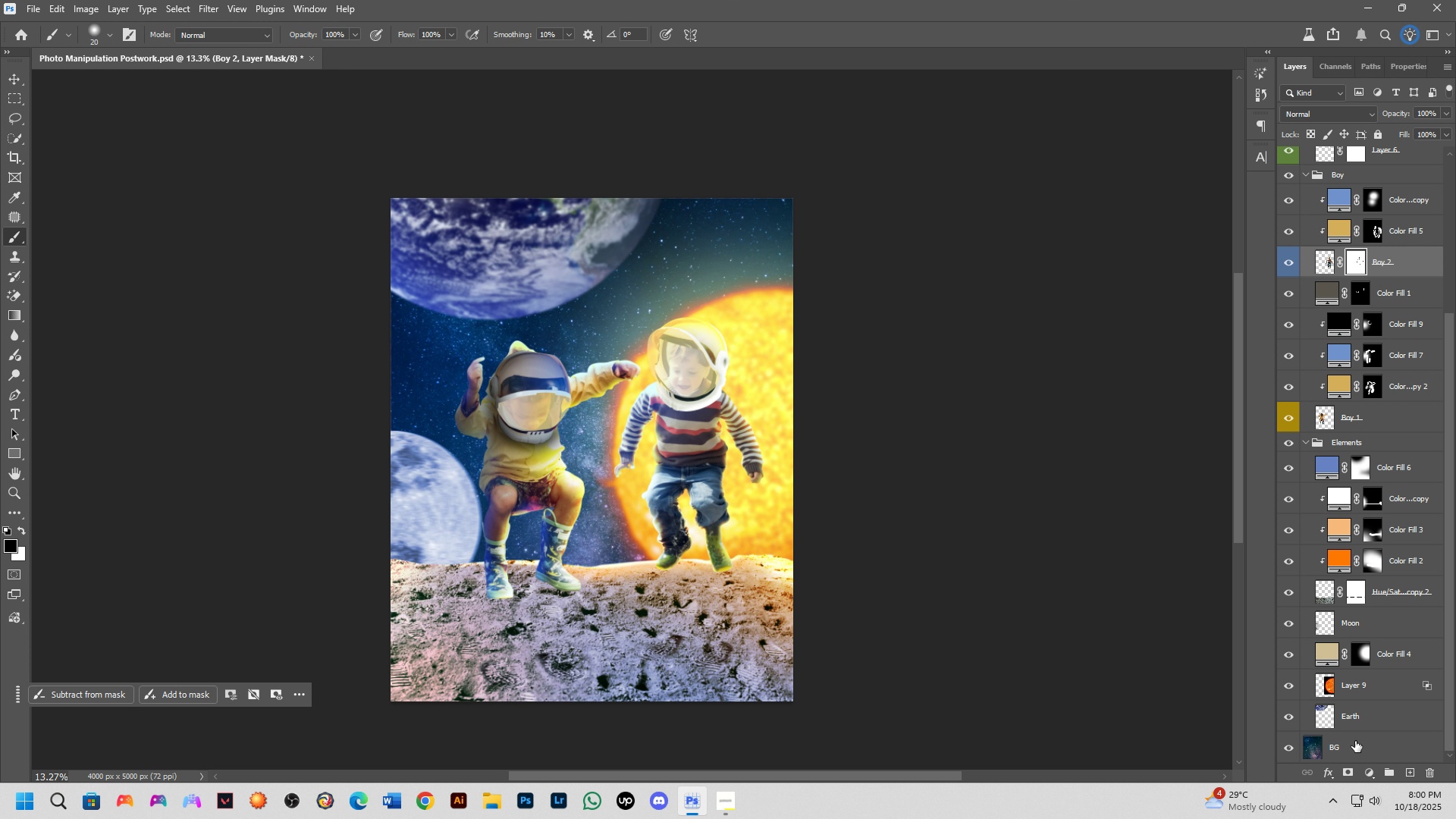 
left_click([1356, 742])
 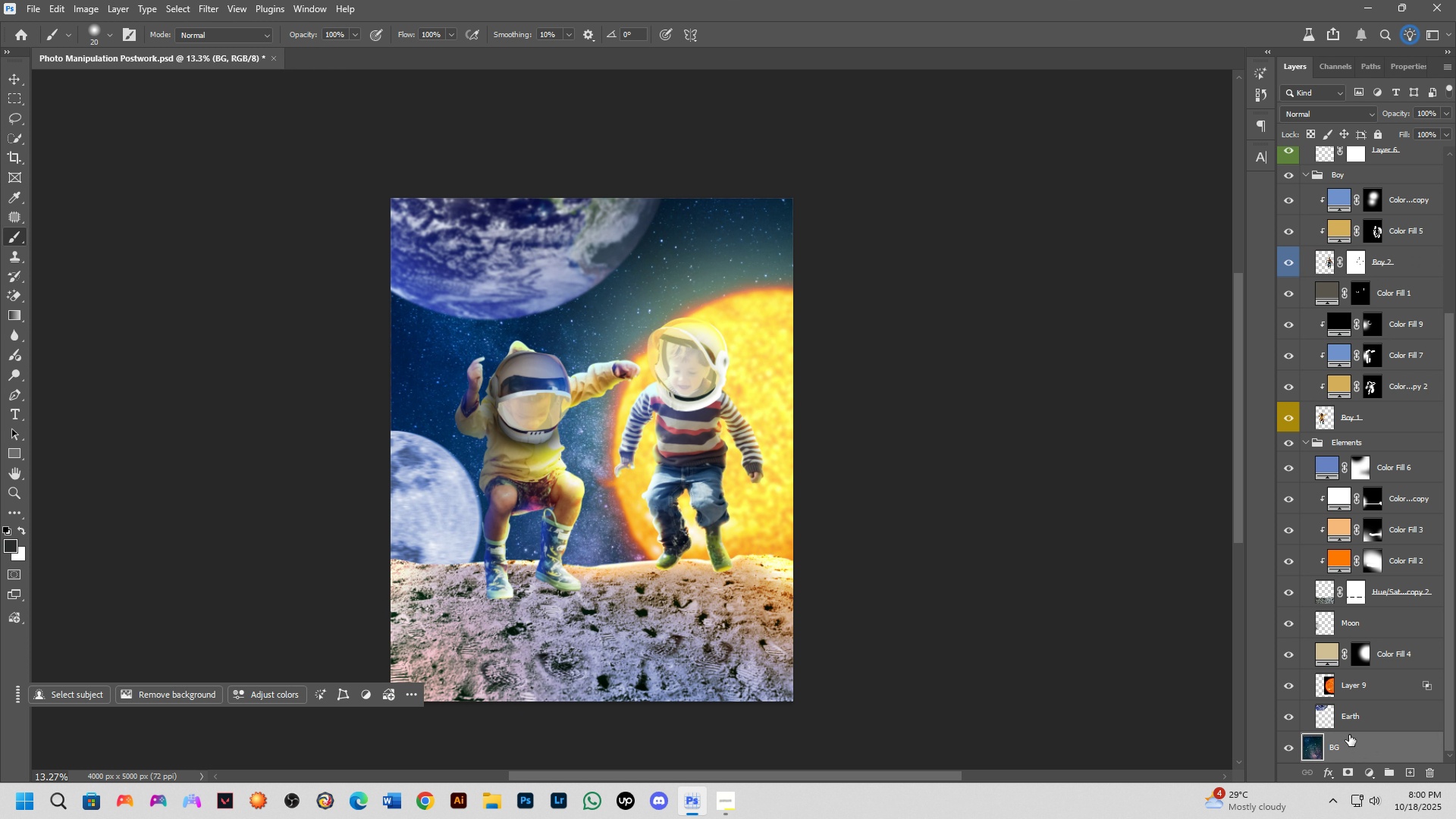 
key(Alt+Control+F)
 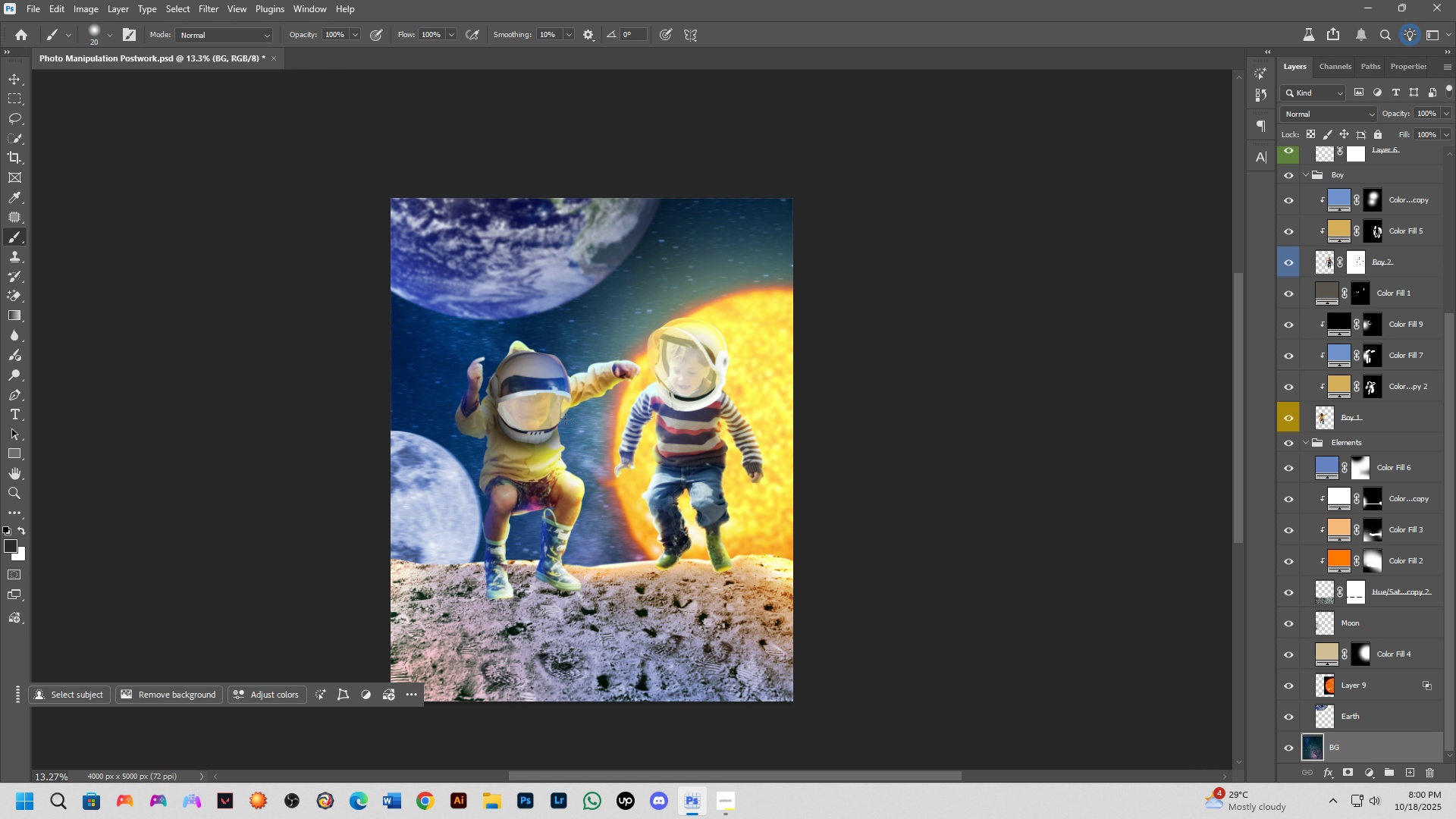 
key(Shift+ShiftLeft)
 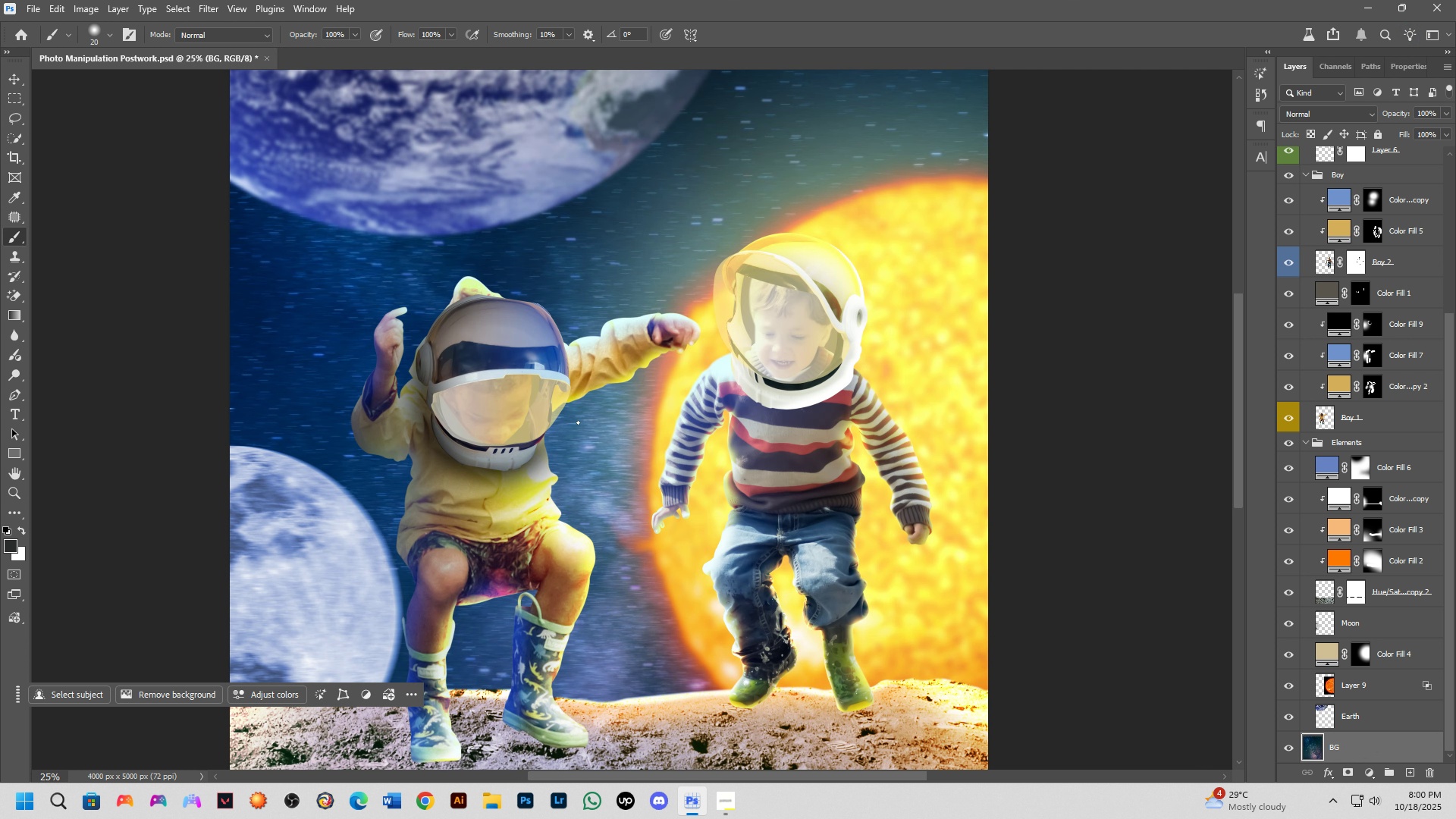 
scroll: coordinate [572, 414], scroll_direction: up, amount: 2.0
 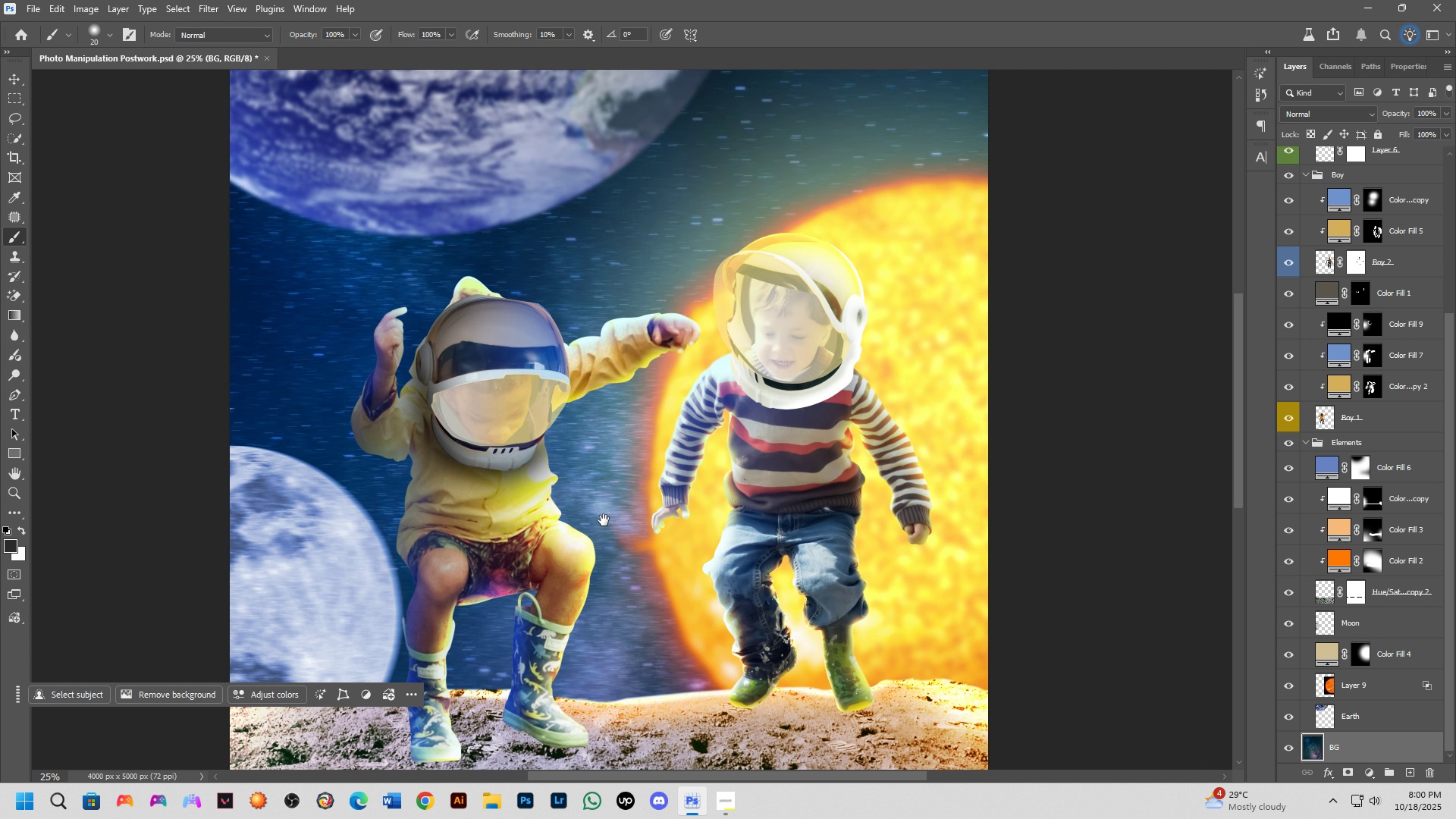 
hold_key(key=Space, duration=1.5)
 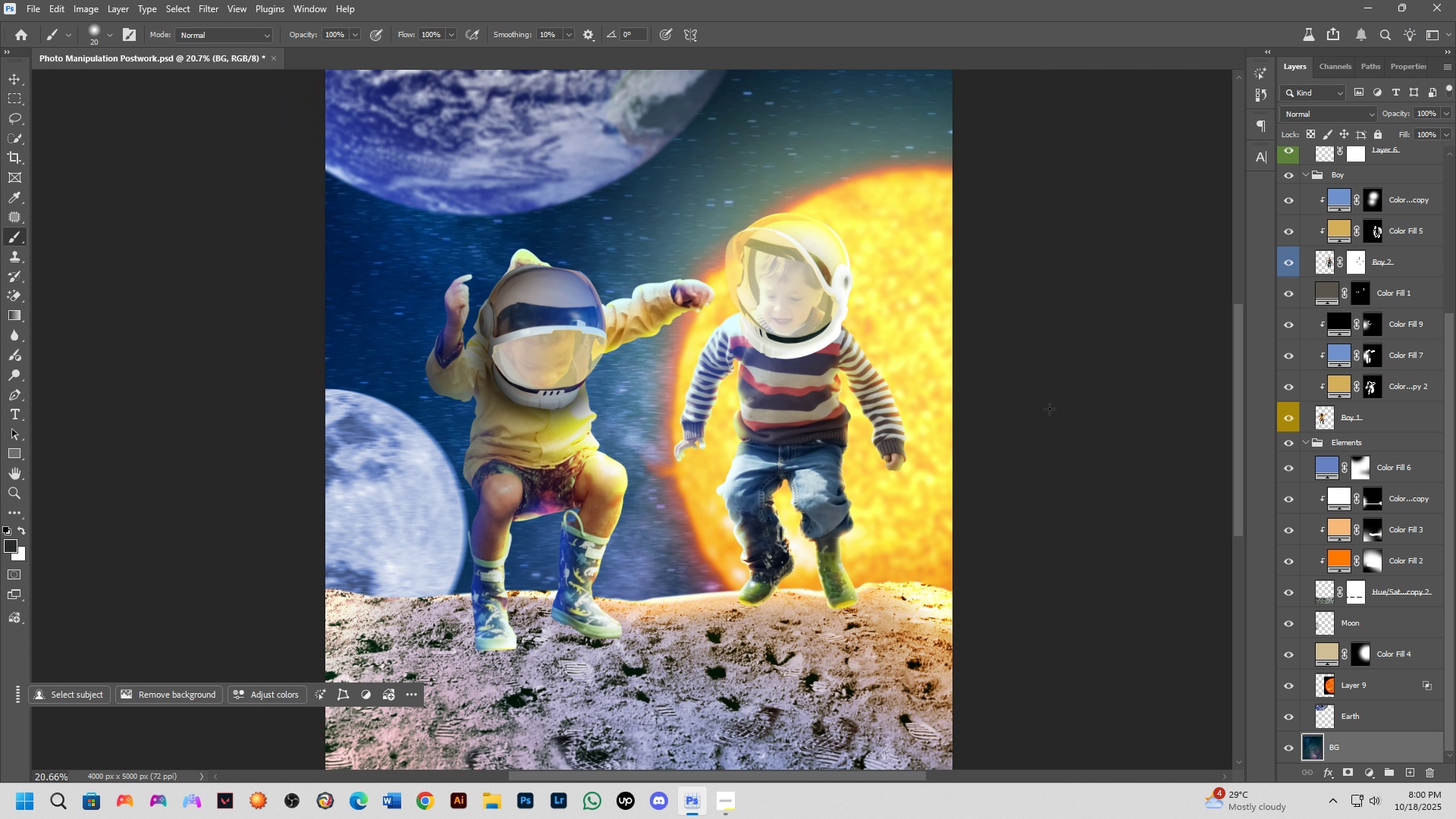 
left_click_drag(start_coordinate=[602, 520], to_coordinate=[630, 457])
 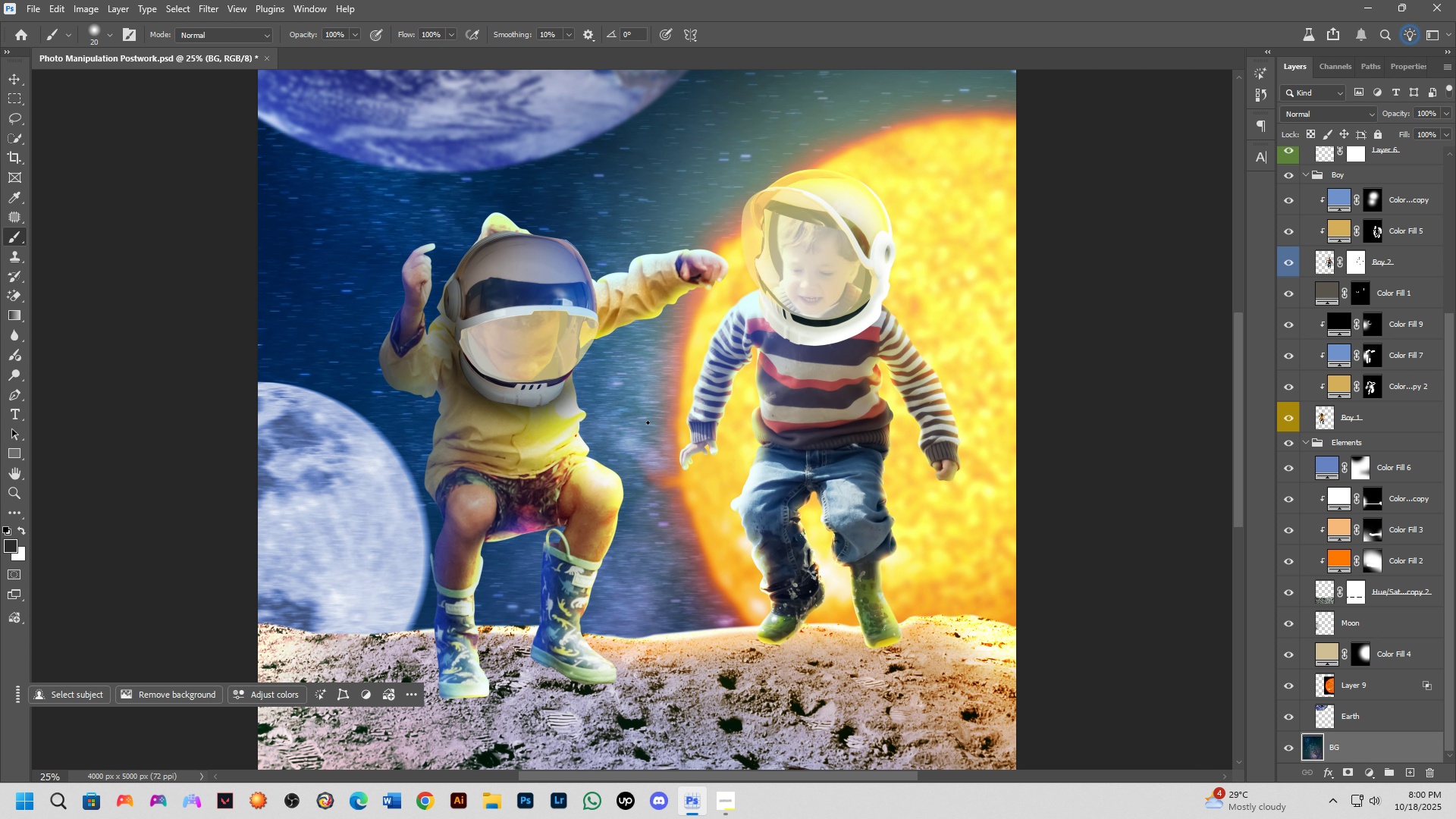 
scroll: coordinate [648, 422], scroll_direction: down, amount: 2.0
 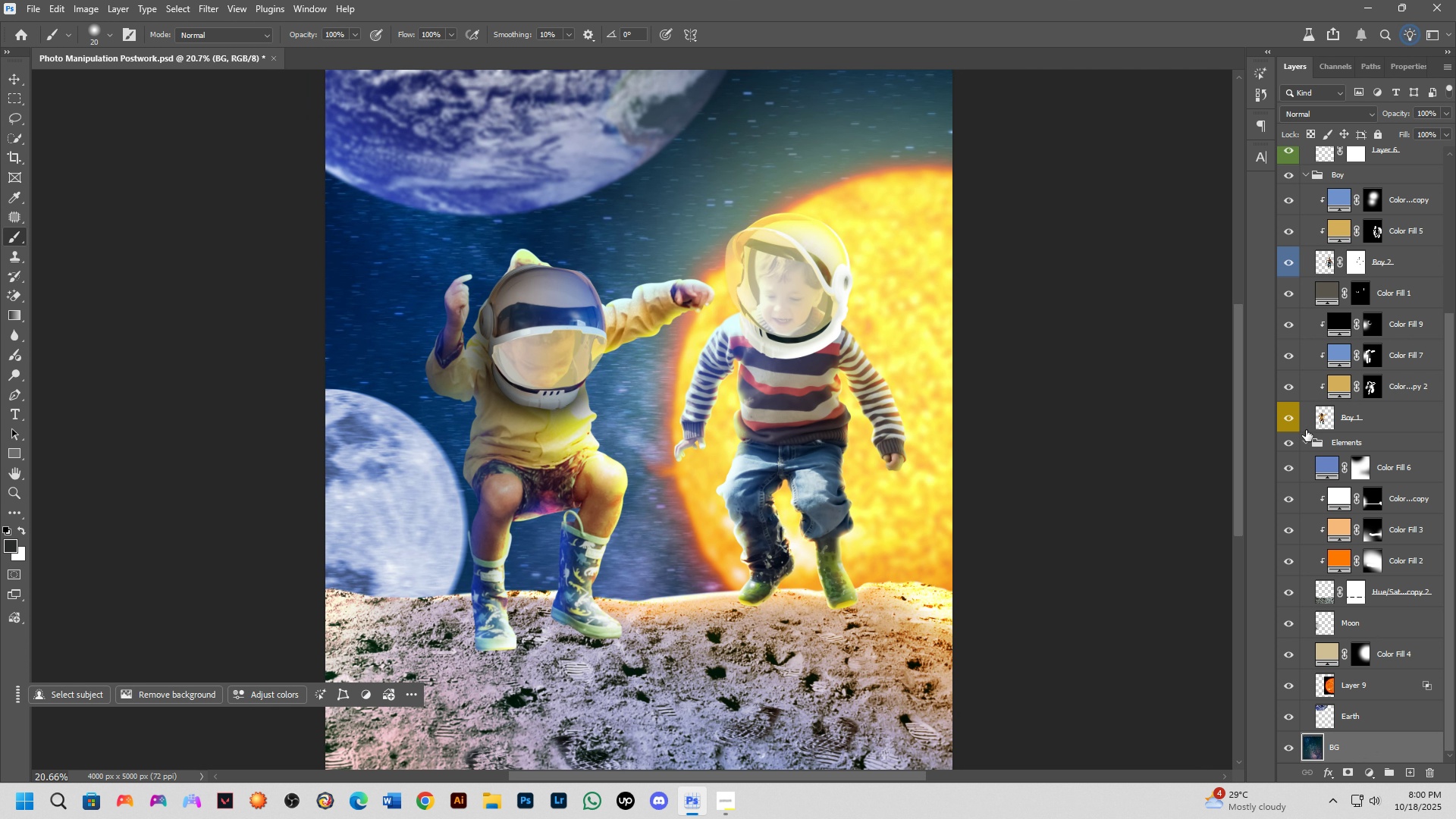 
scroll: coordinate [1341, 484], scroll_direction: up, amount: 12.0
 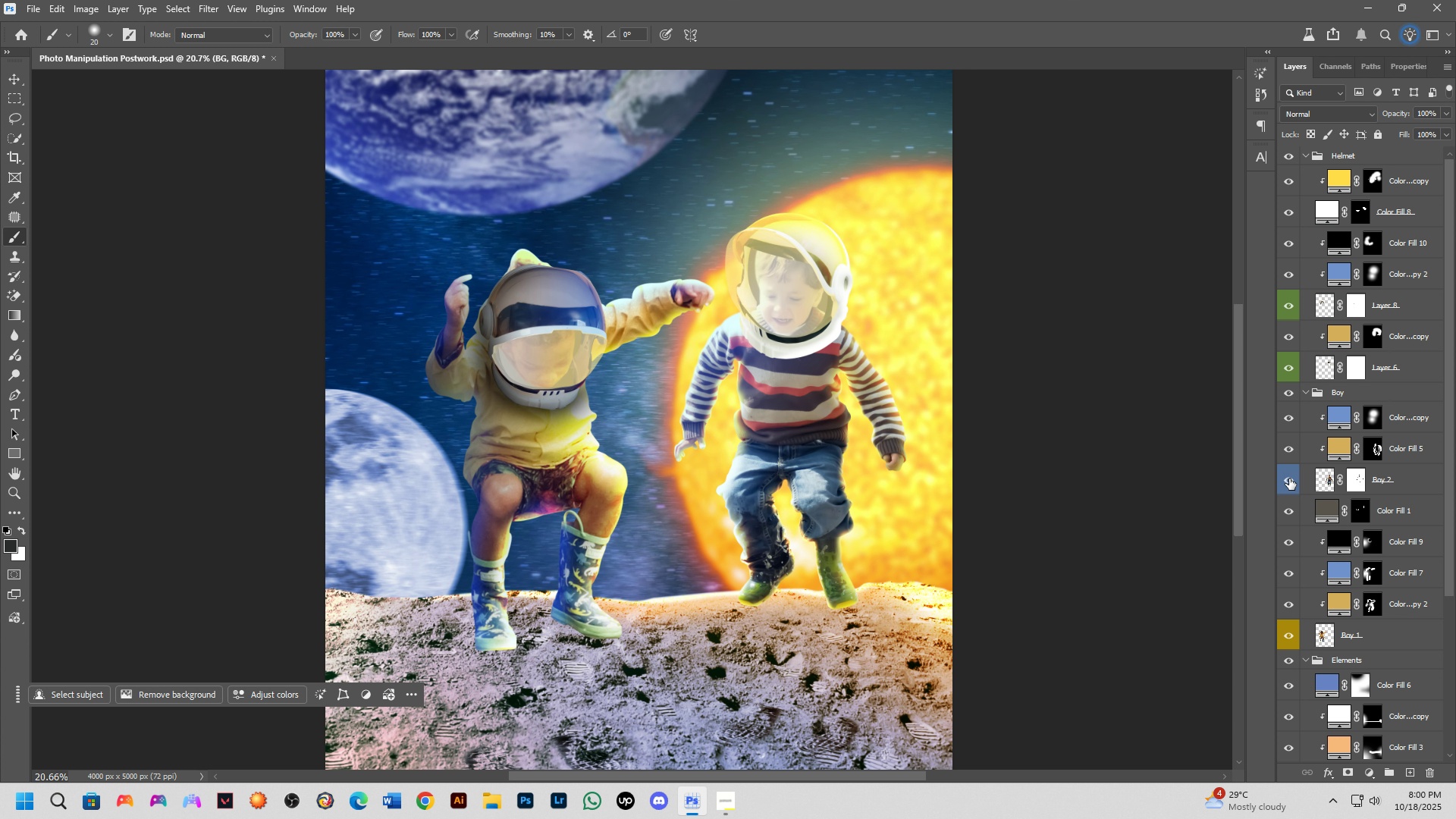 
double_click([1289, 479])
 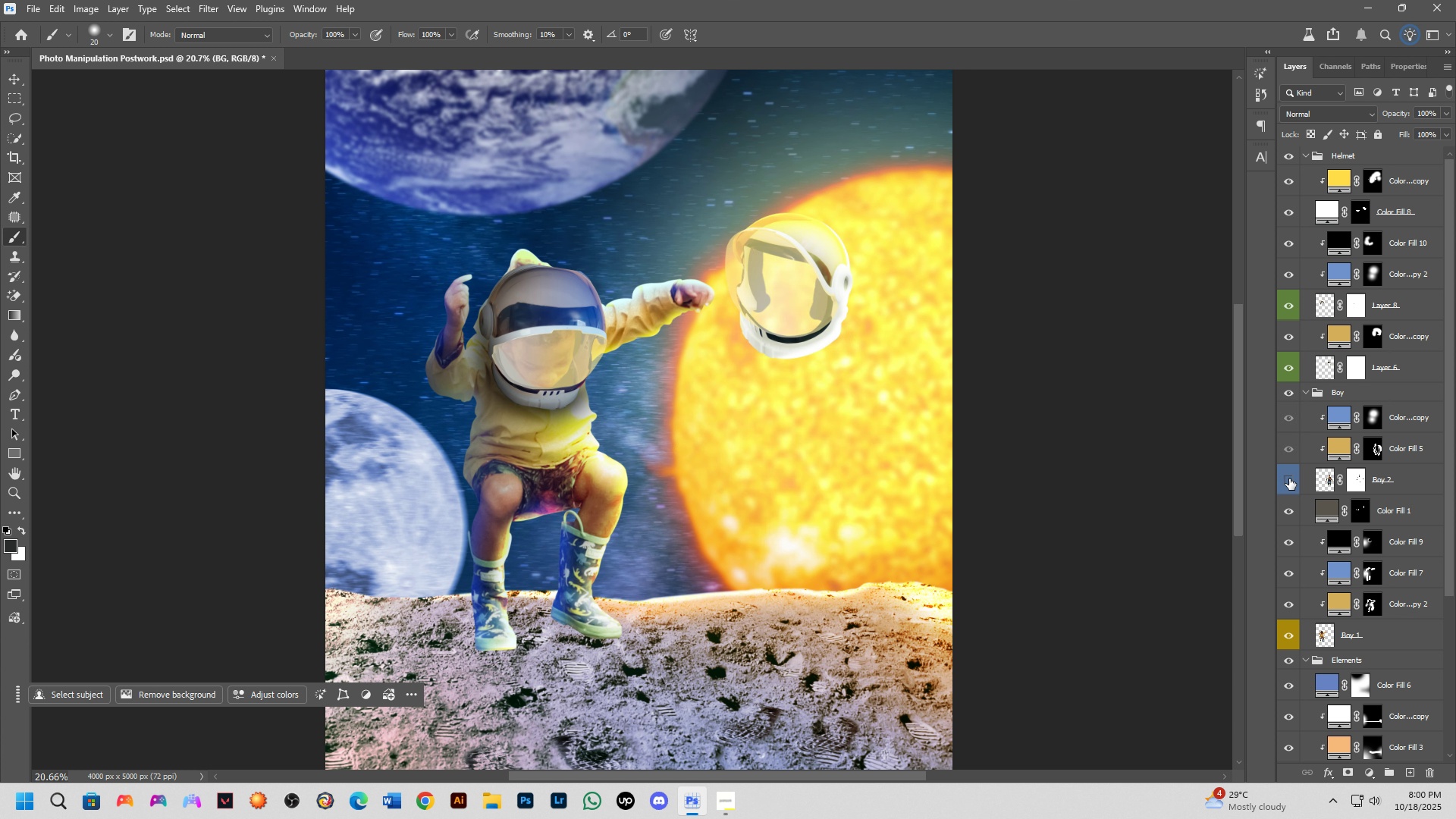 
double_click([1289, 479])
 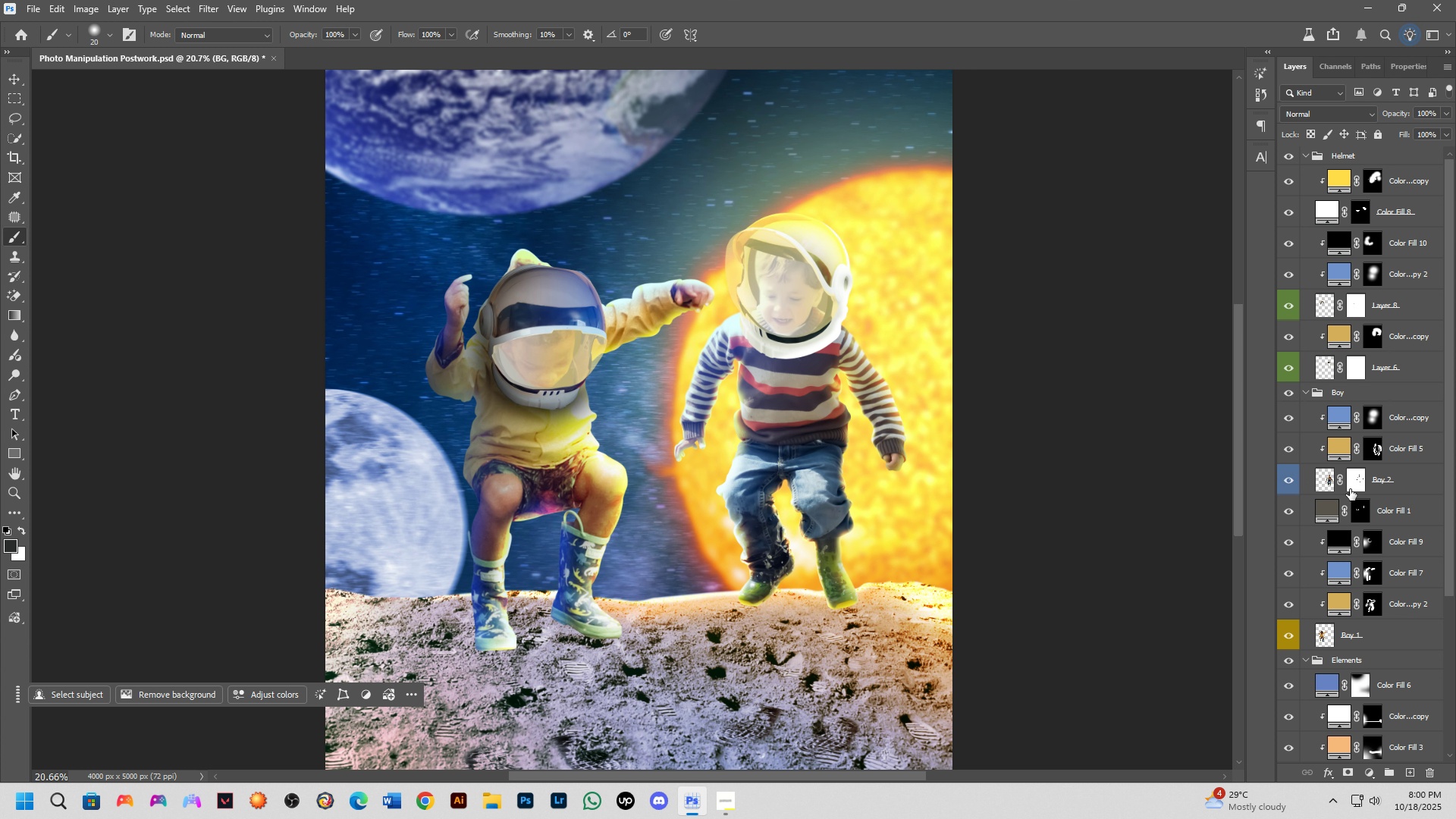 
scroll: coordinate [1355, 499], scroll_direction: down, amount: 19.0
 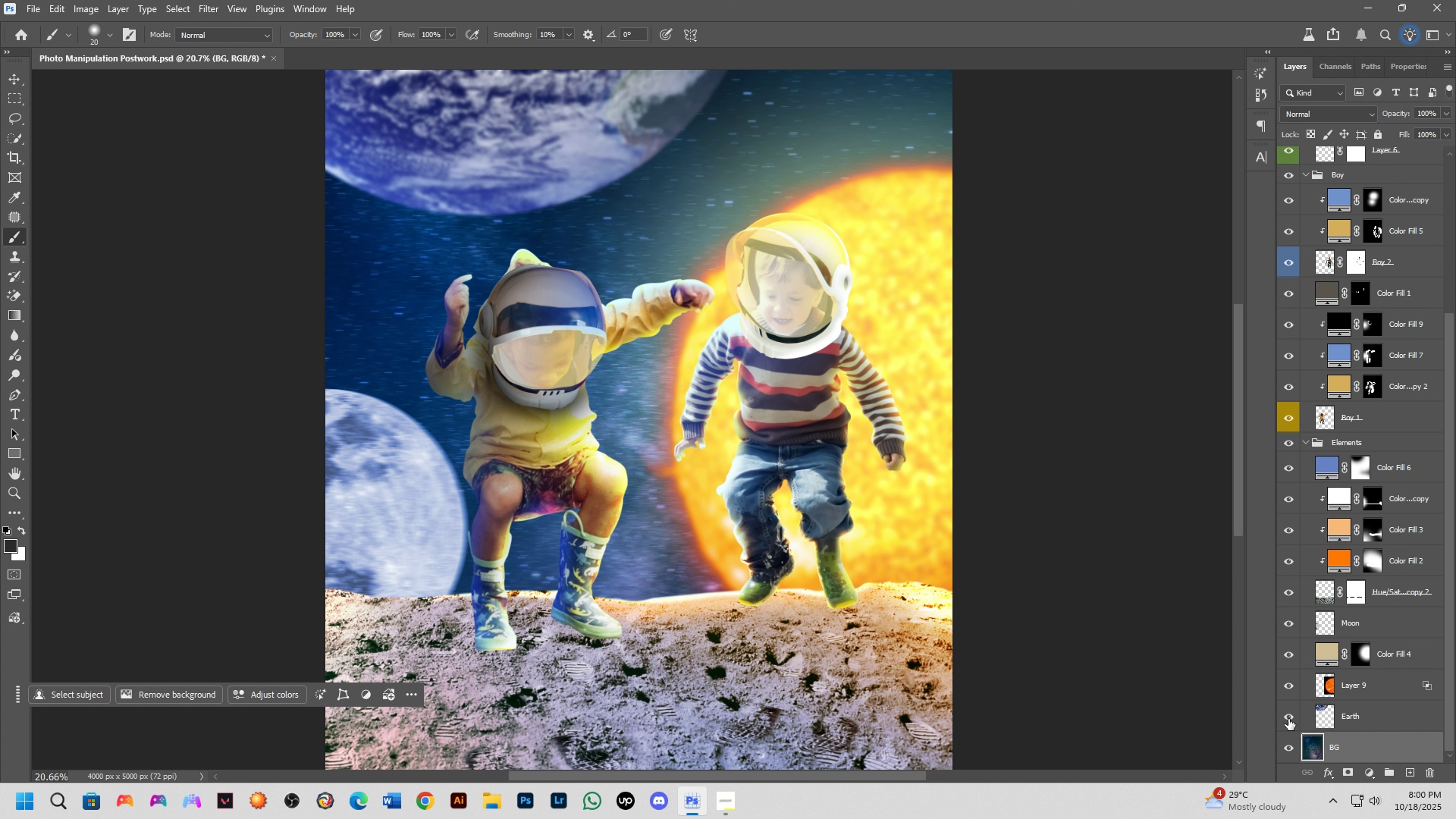 
double_click([1288, 719])
 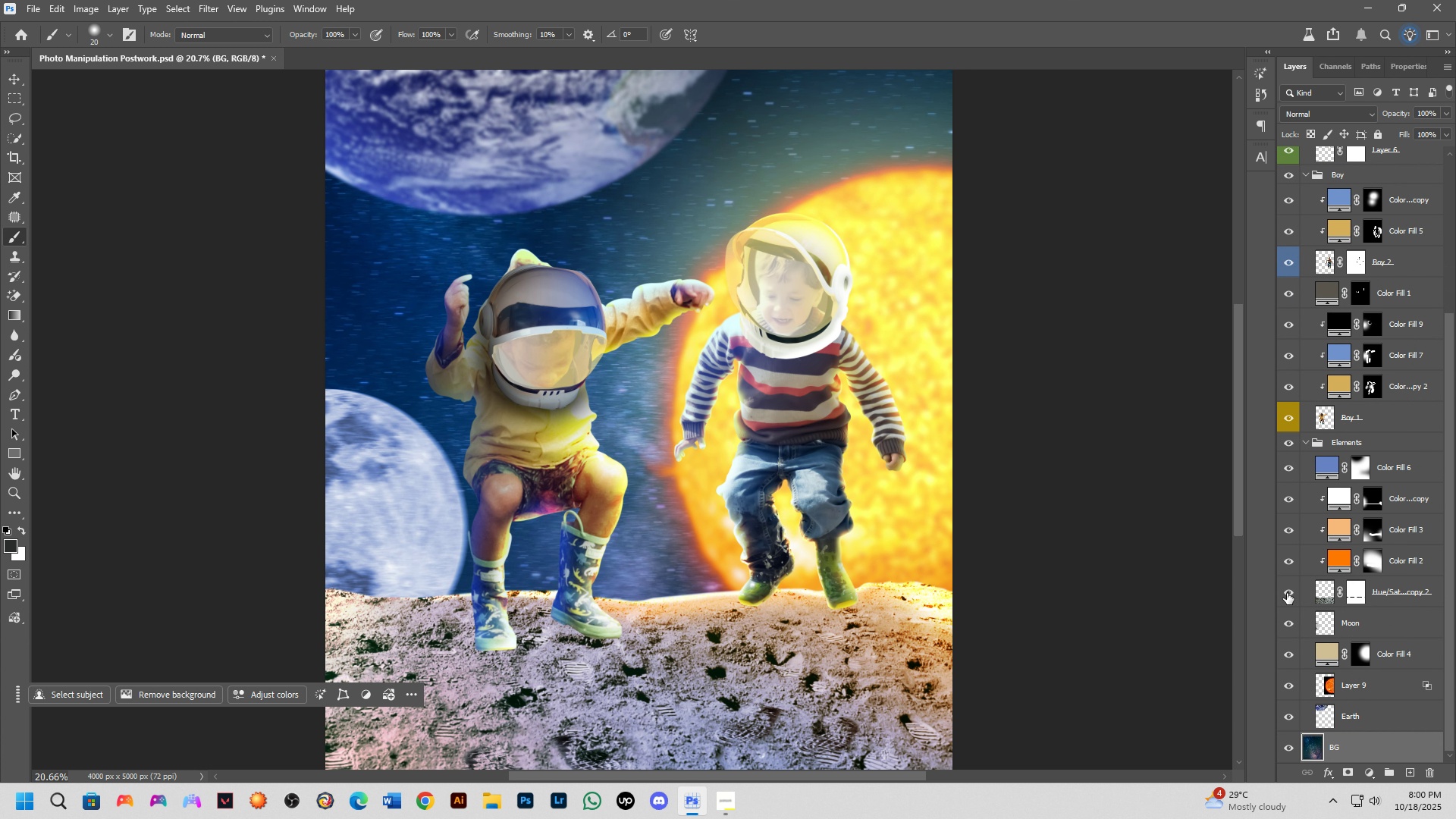 
double_click([1287, 593])
 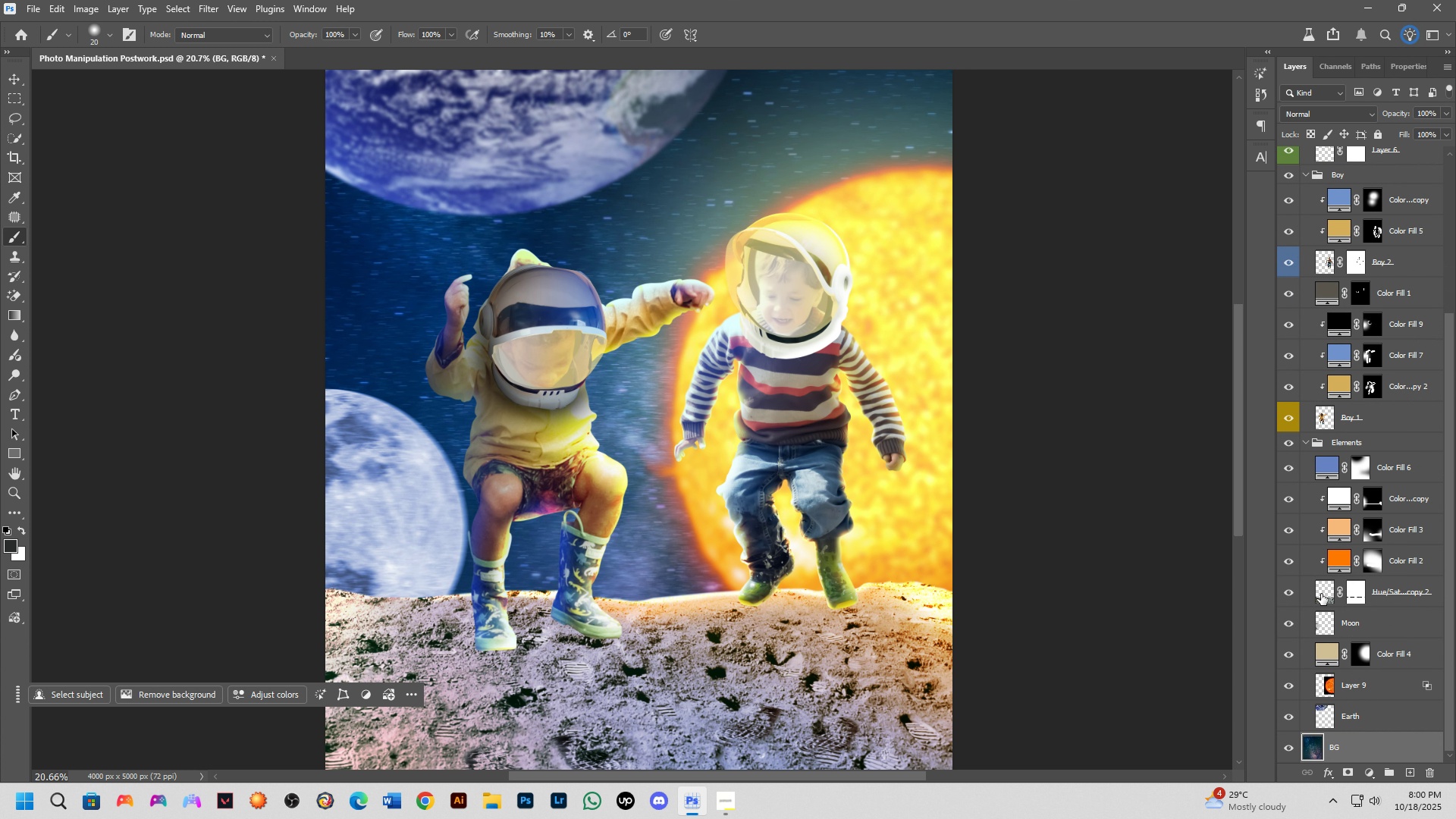 
left_click([1321, 594])
 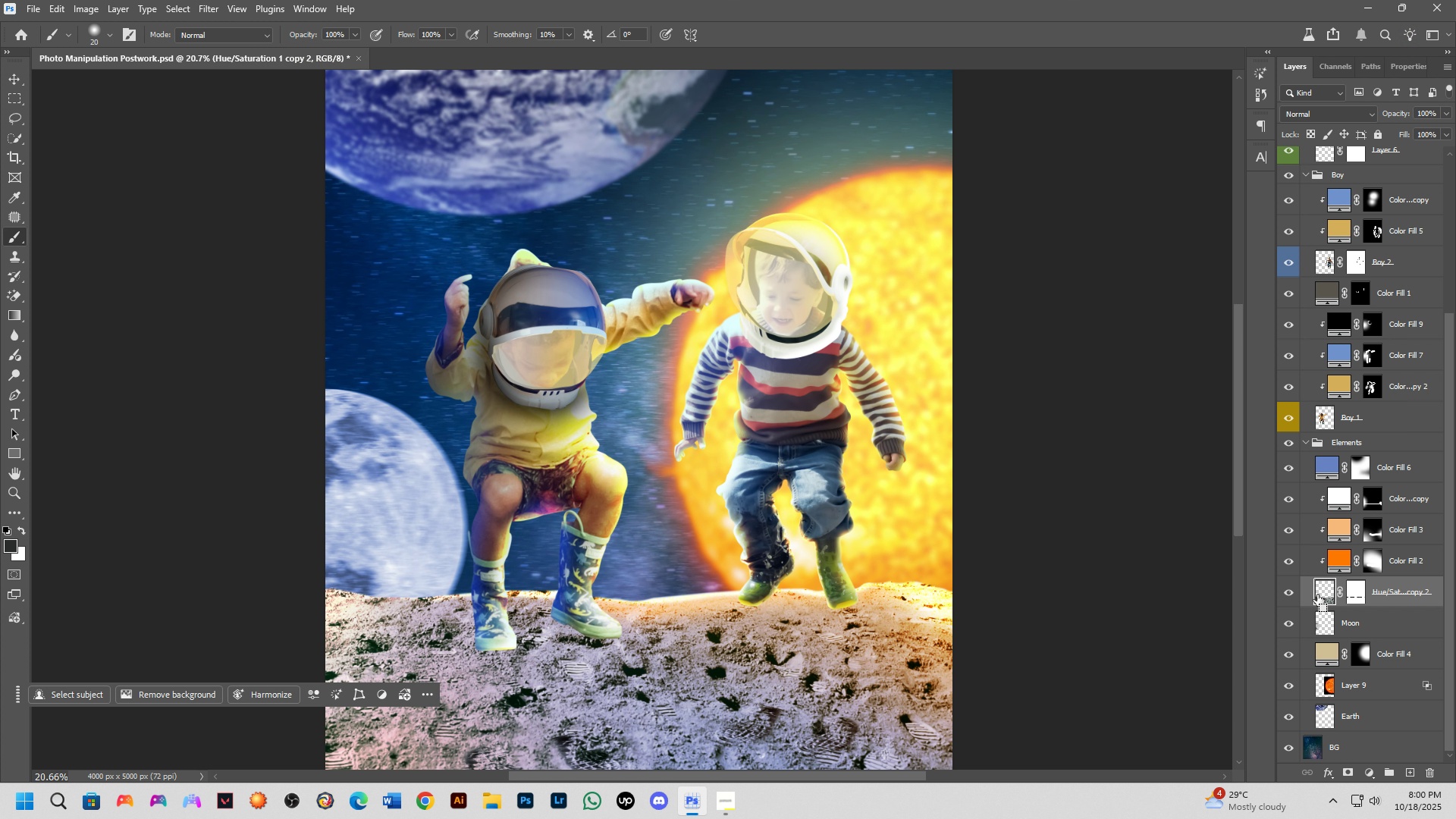 
key(Alt+Control+F)
 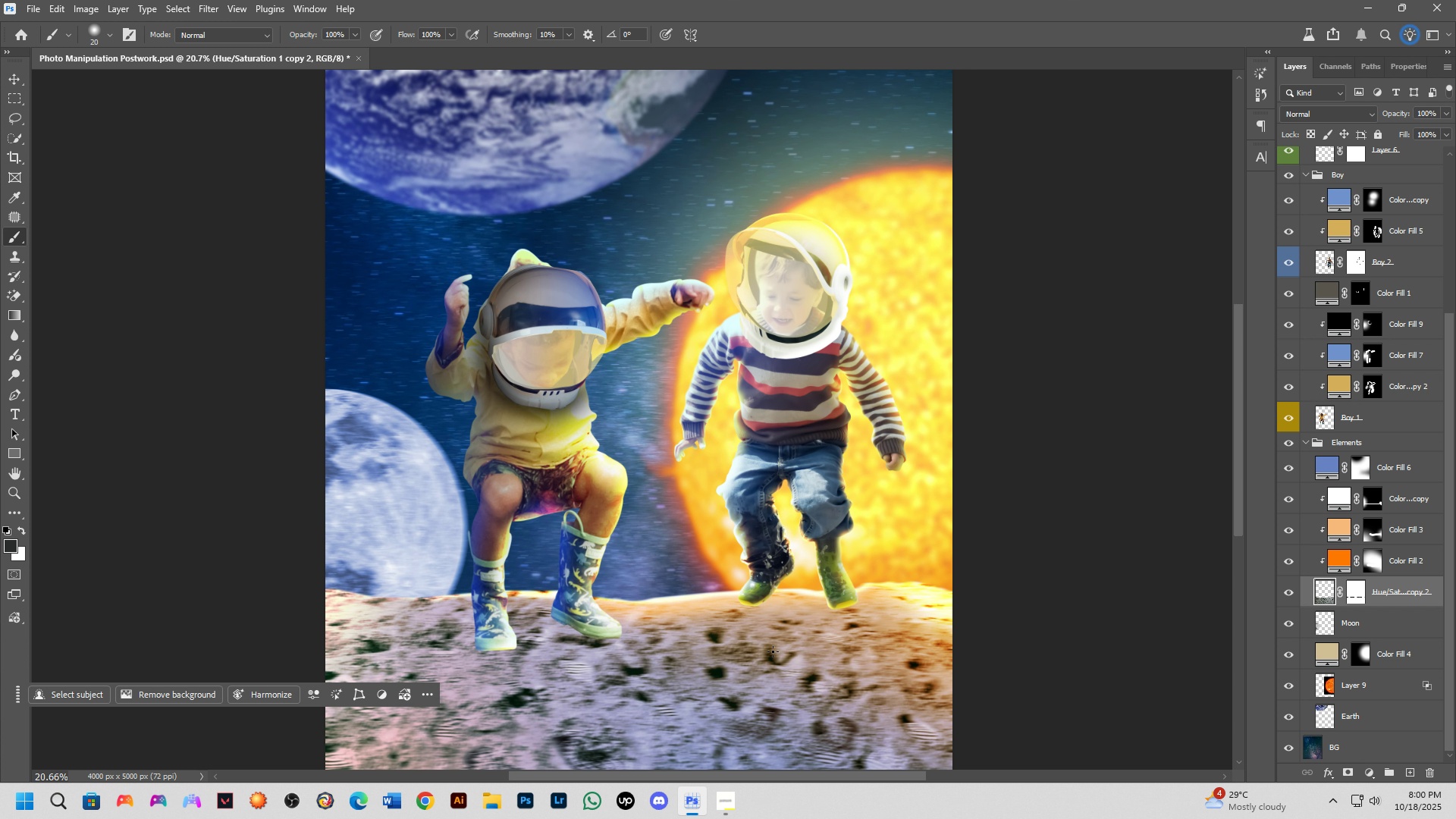 
scroll: coordinate [730, 605], scroll_direction: down, amount: 3.0
 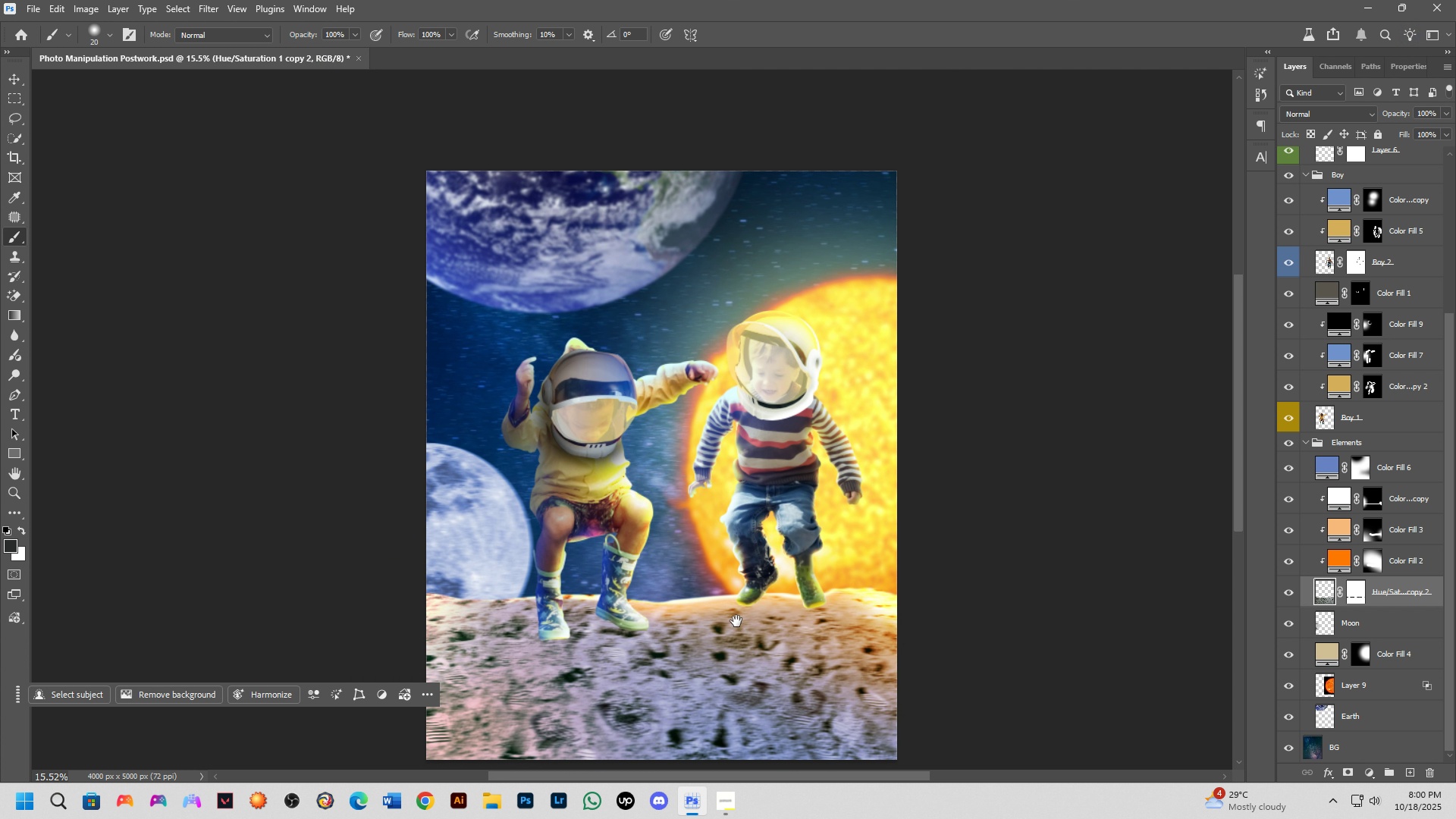 
hold_key(key=Space, duration=1.5)
 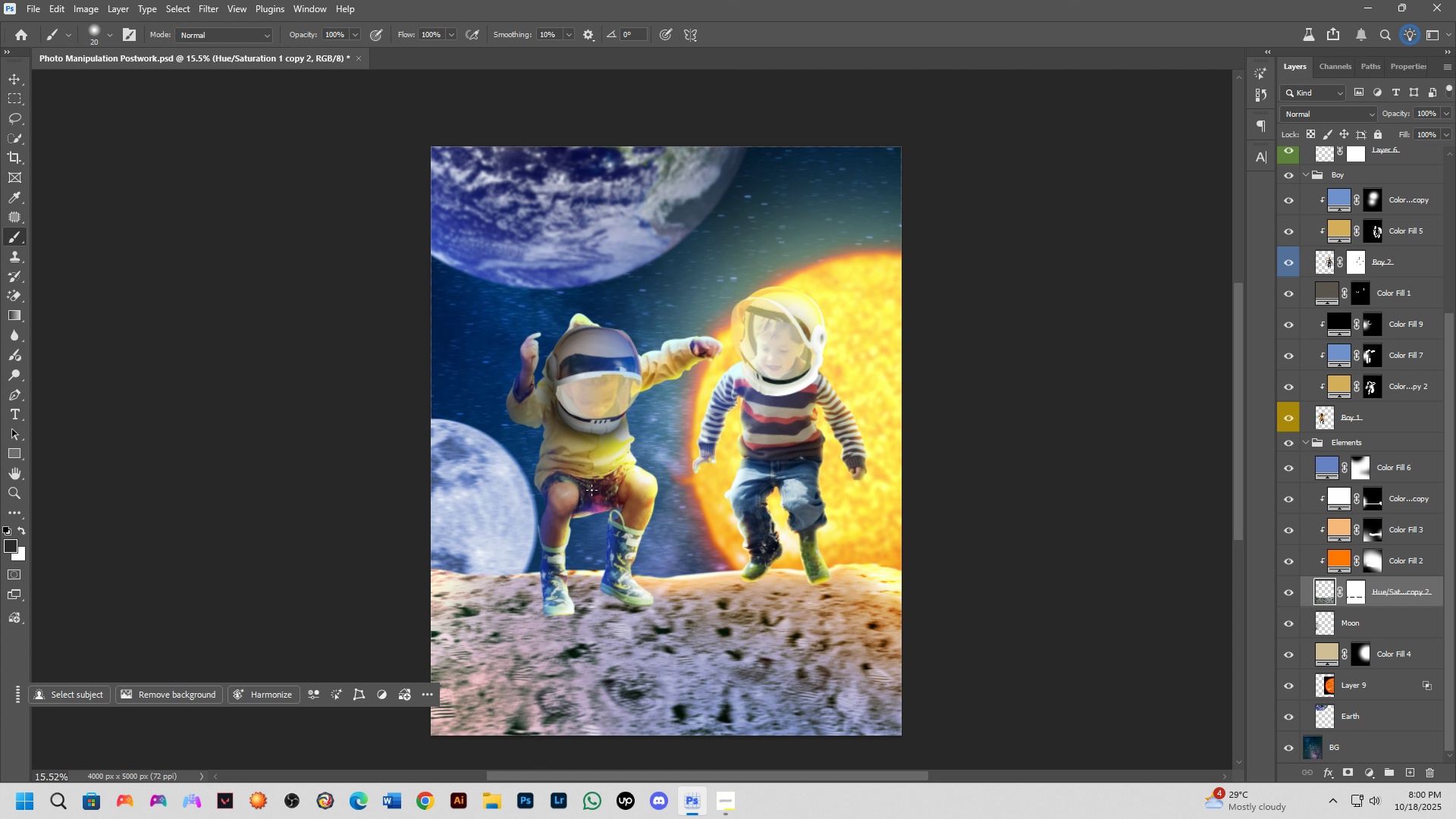 
left_click_drag(start_coordinate=[735, 618], to_coordinate=[739, 594])
 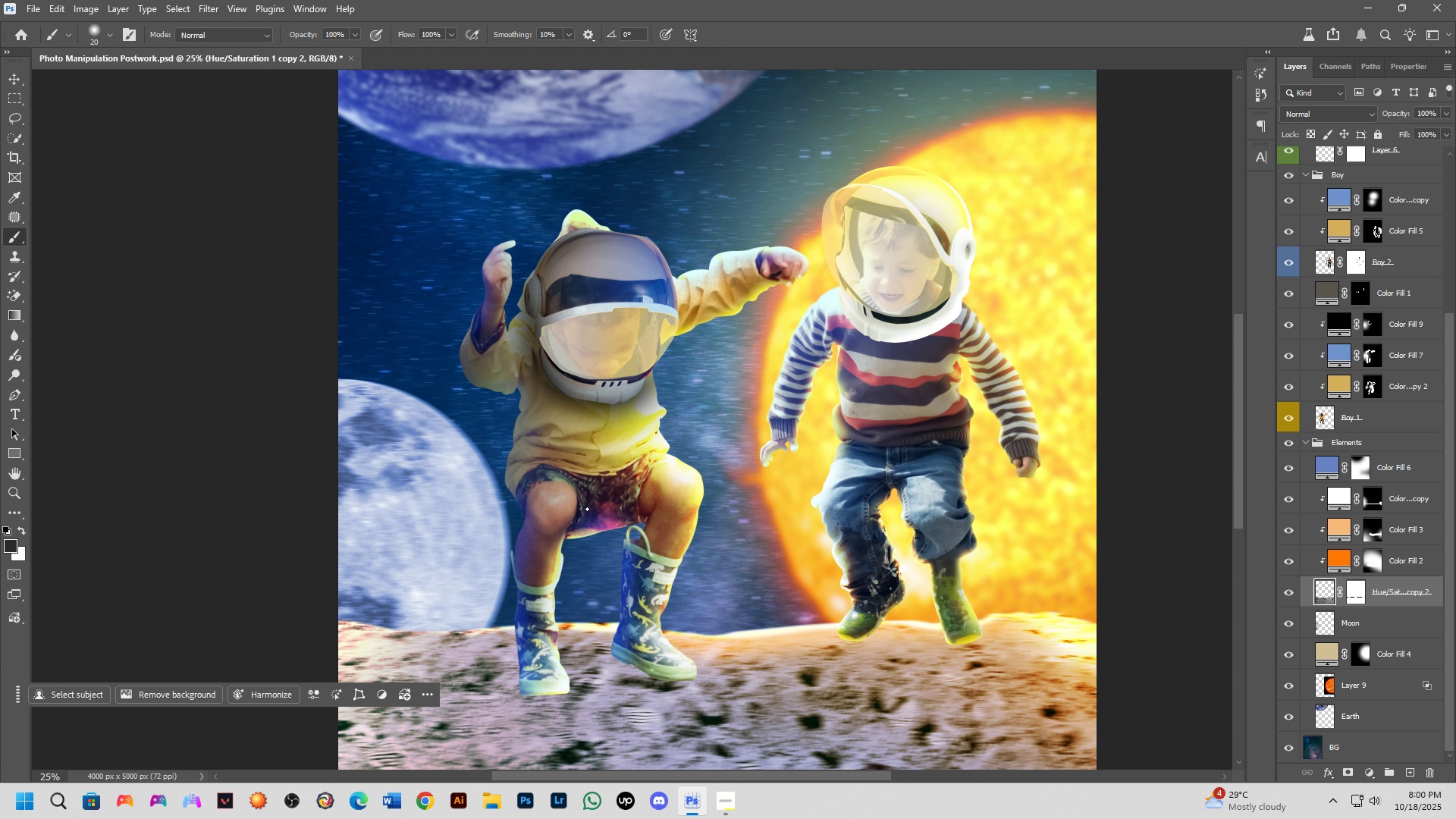 
hold_key(key=Space, duration=0.45)
 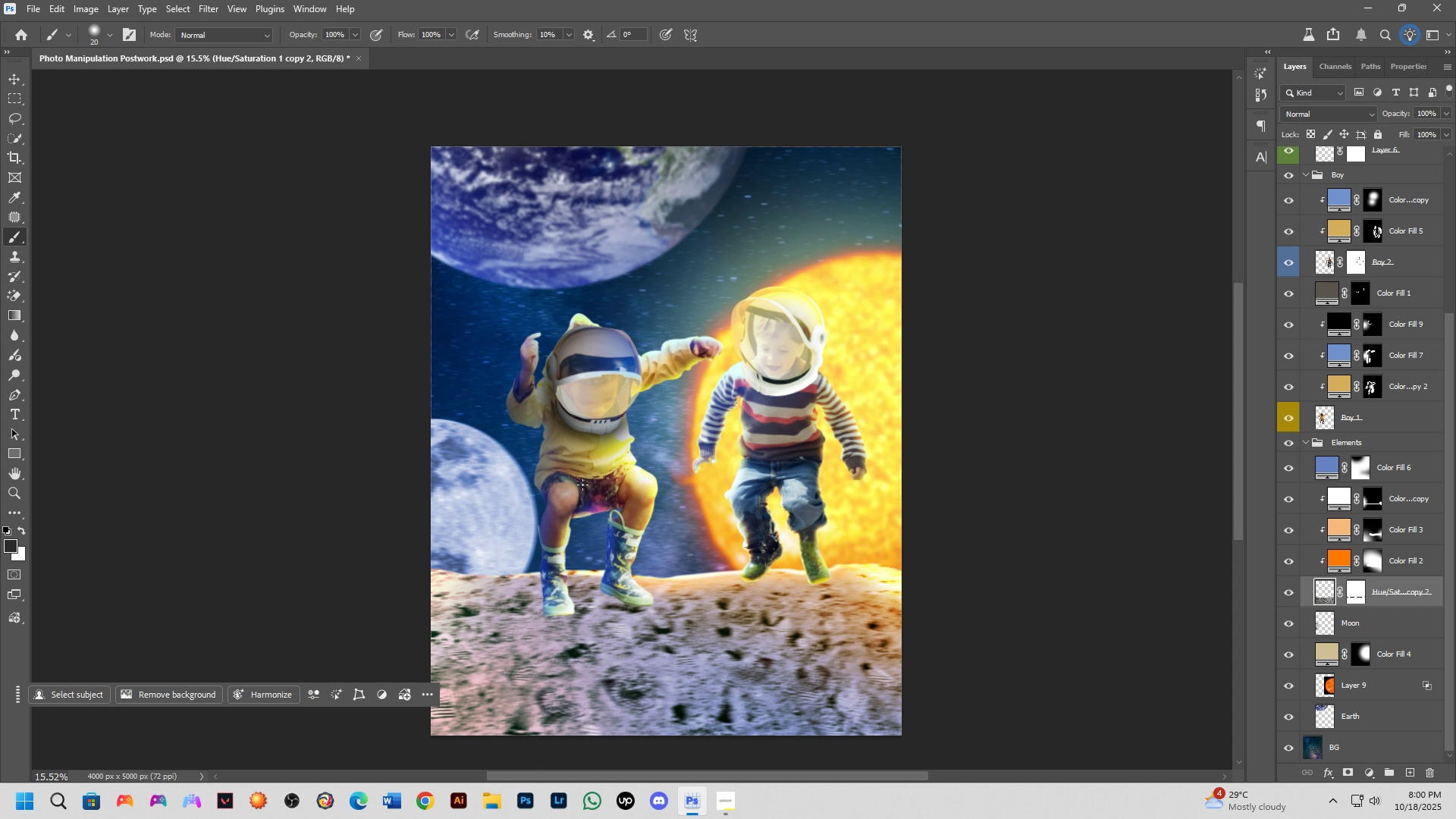 
key(Shift+ShiftLeft)
 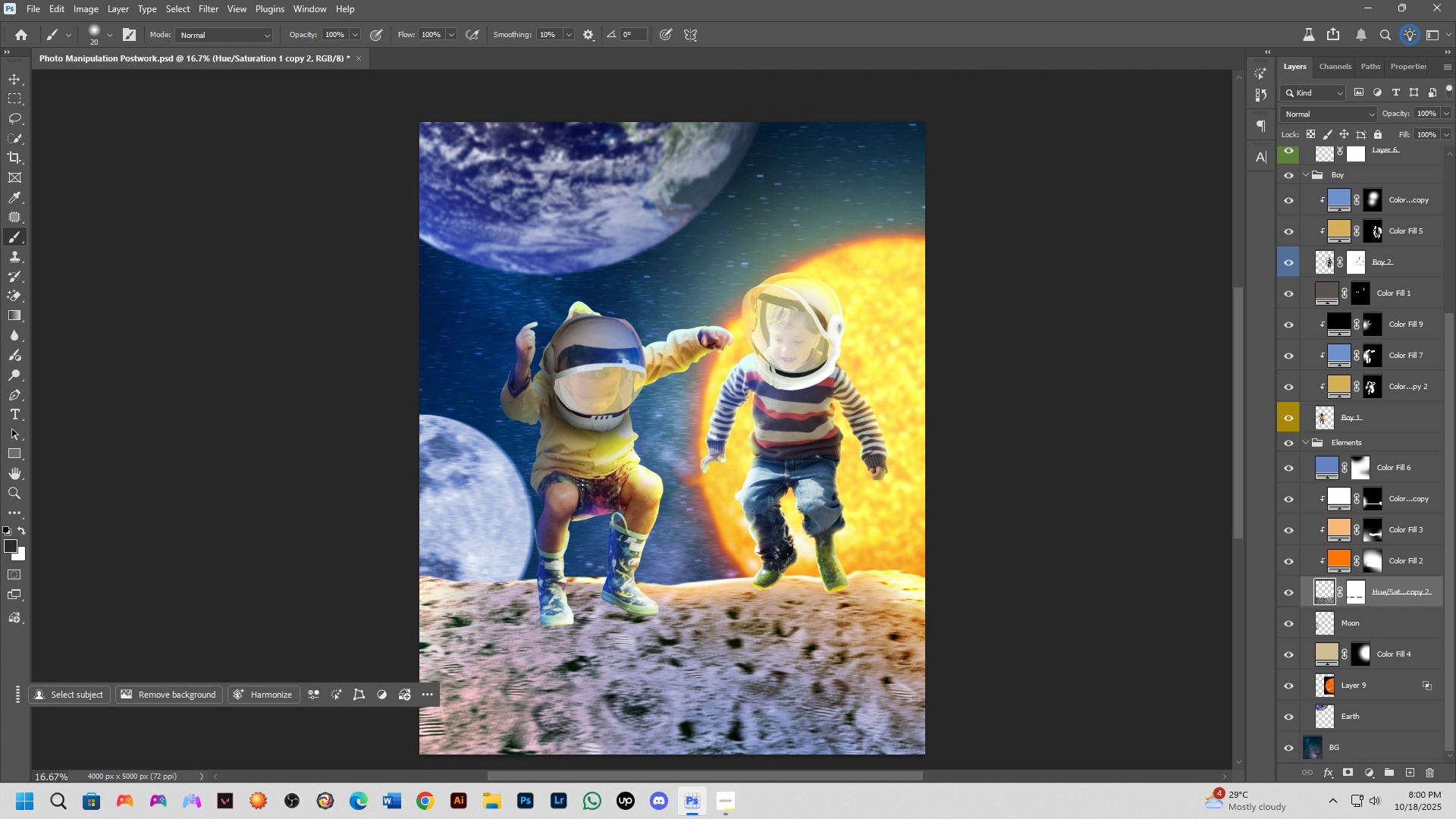 
scroll: coordinate [582, 485], scroll_direction: up, amount: 2.0
 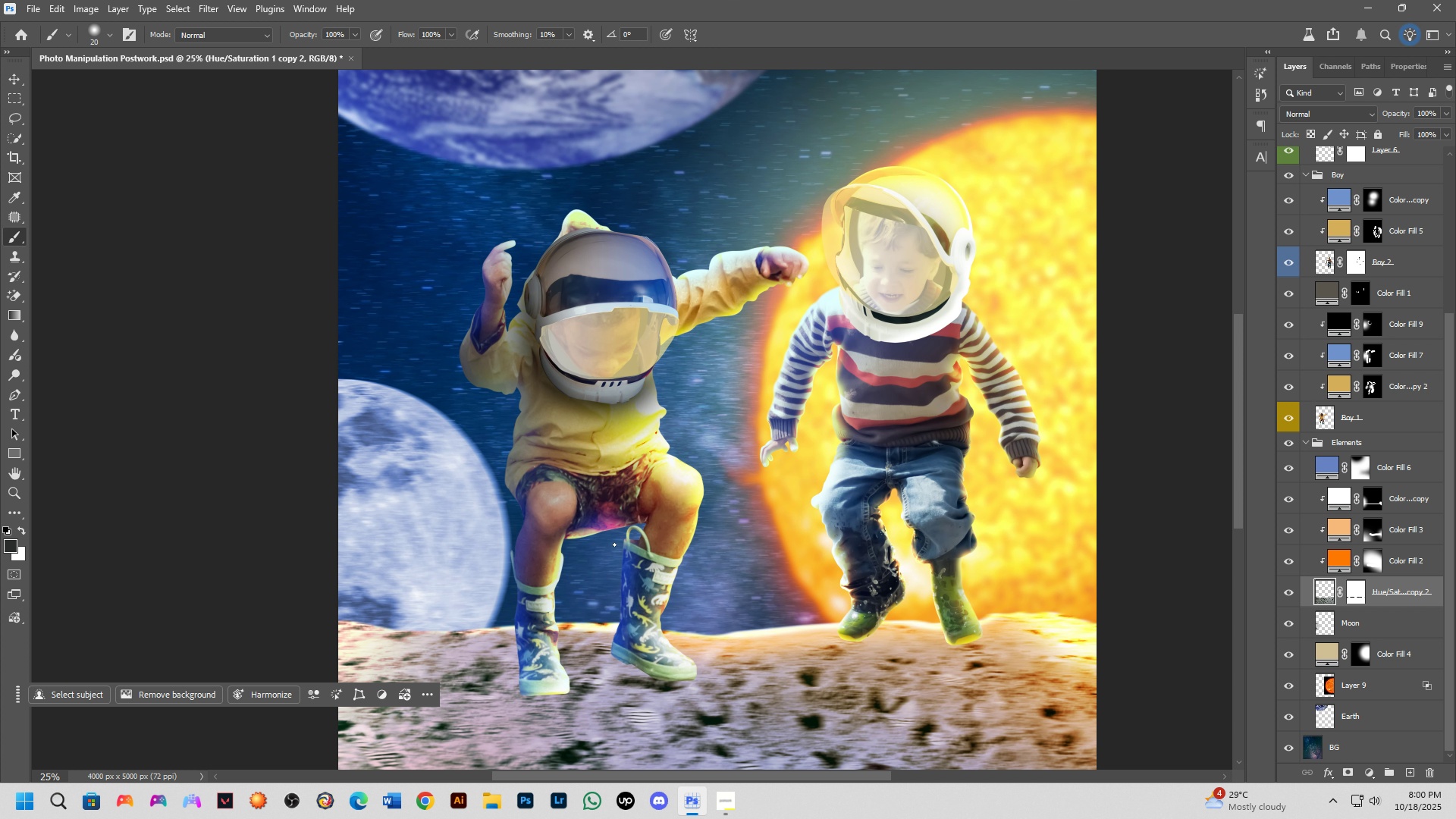 
key(Shift+ShiftLeft)
 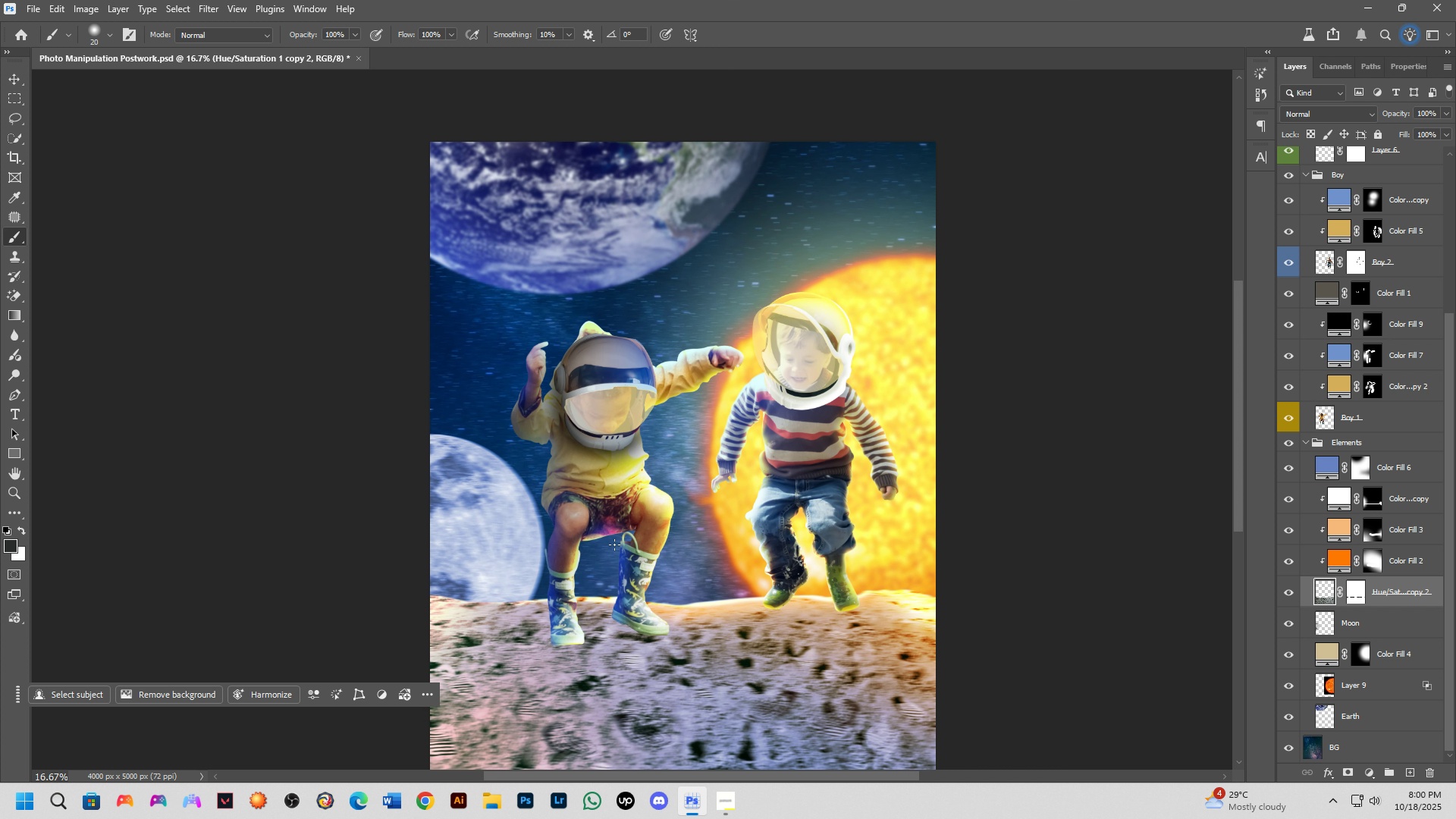 
scroll: coordinate [614, 544], scroll_direction: down, amount: 1.0
 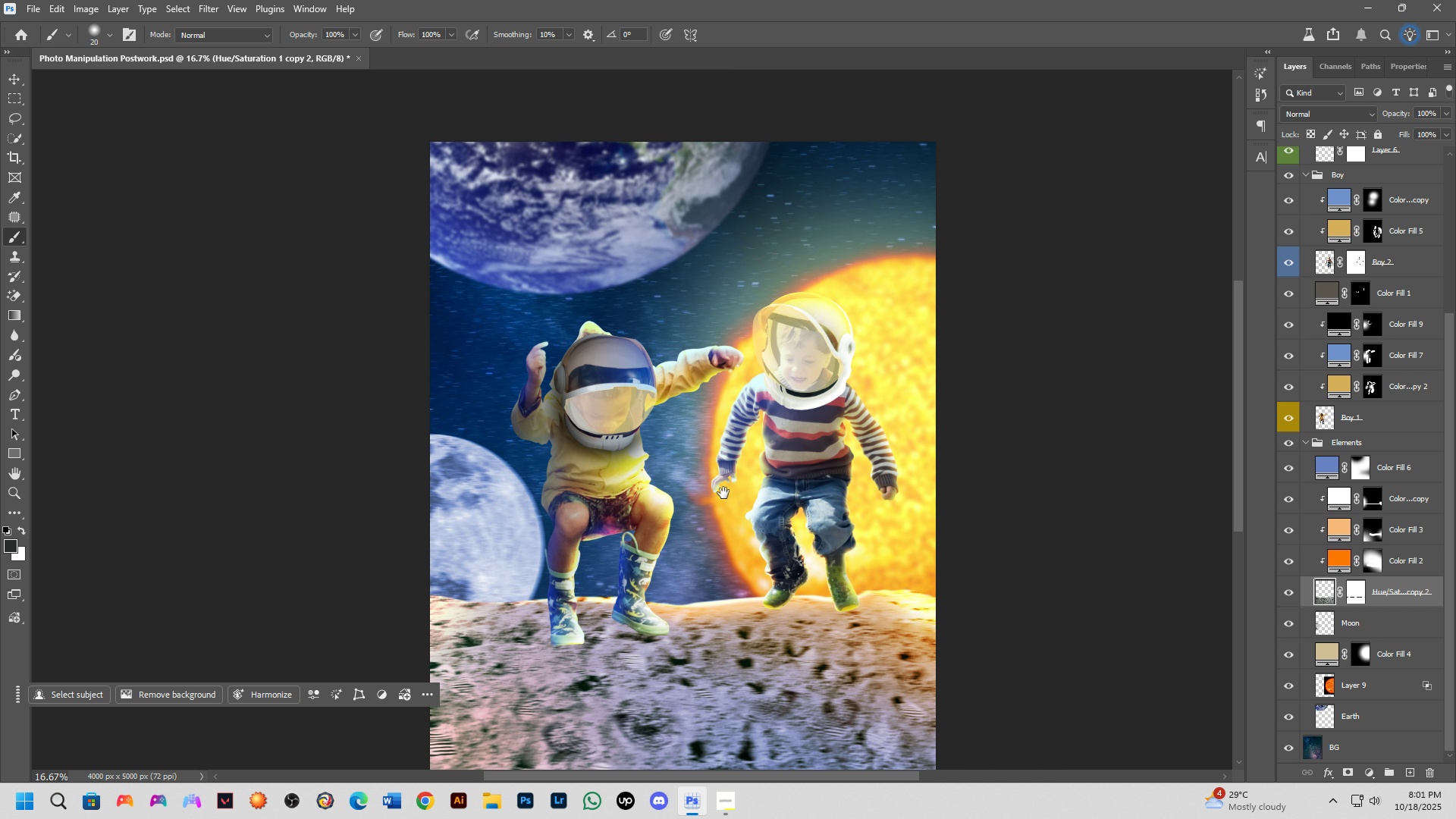 
hold_key(key=Space, duration=1.5)
 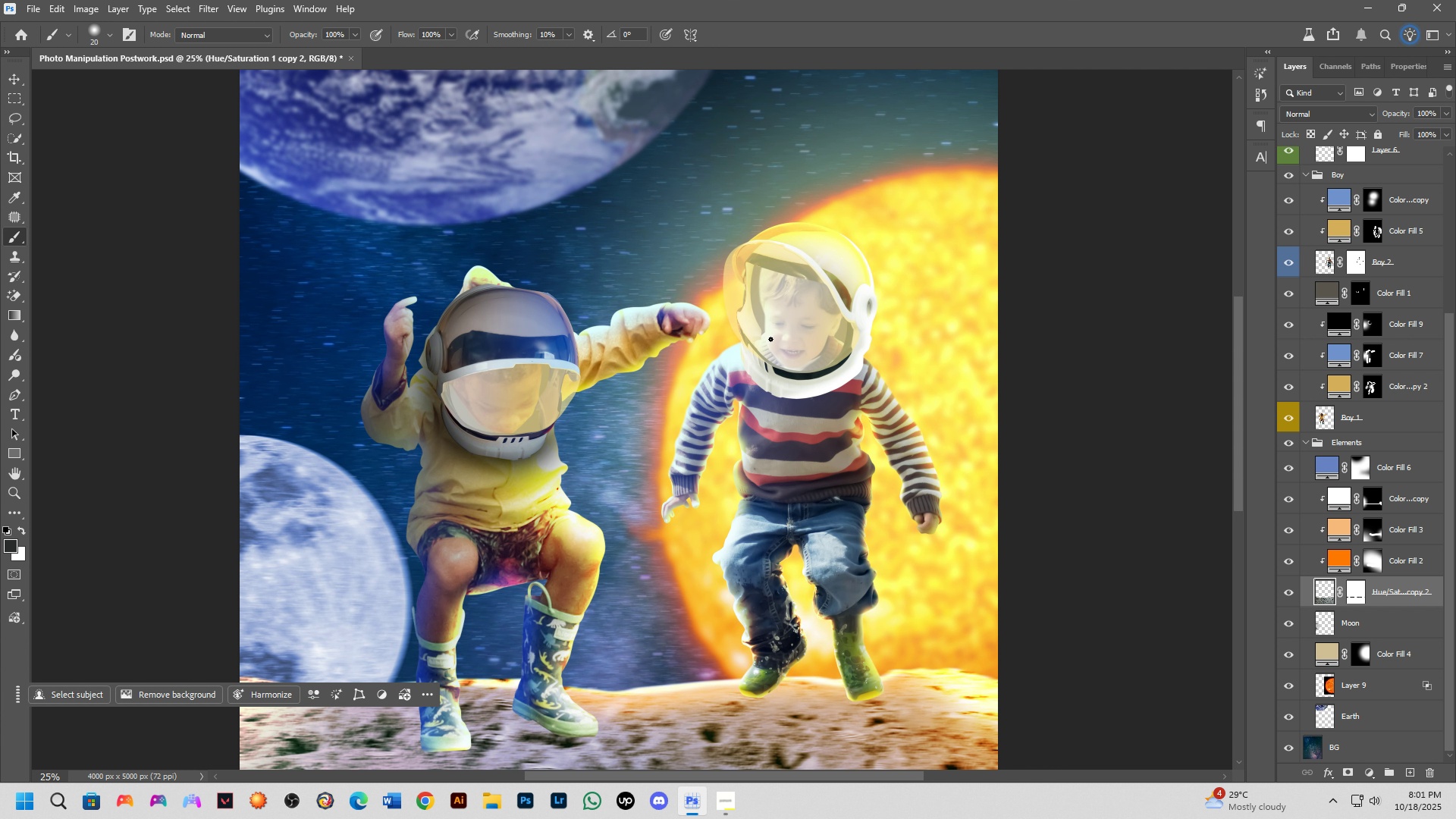 
left_click_drag(start_coordinate=[736, 460], to_coordinate=[723, 429])
 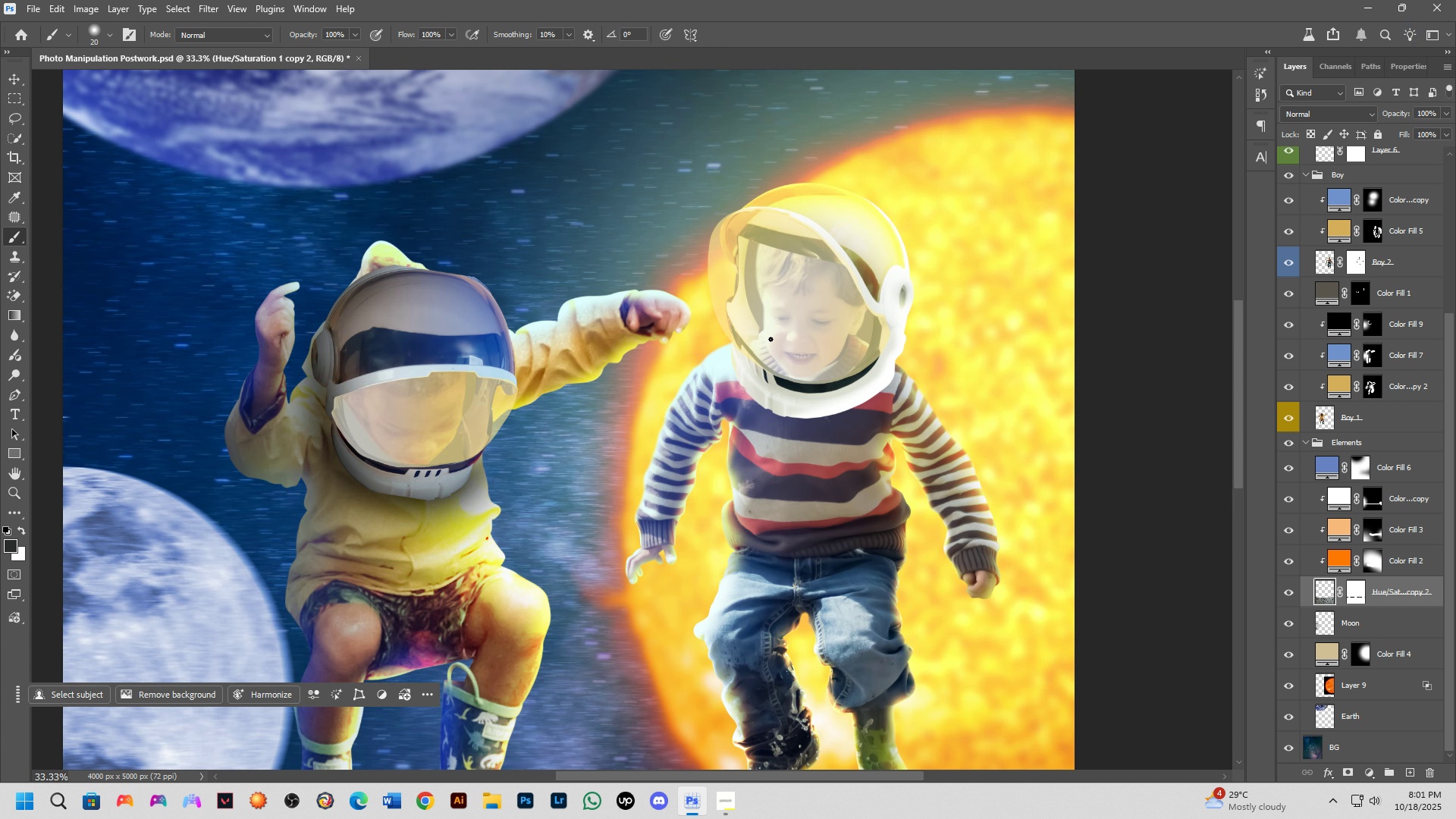 
key(Space)
 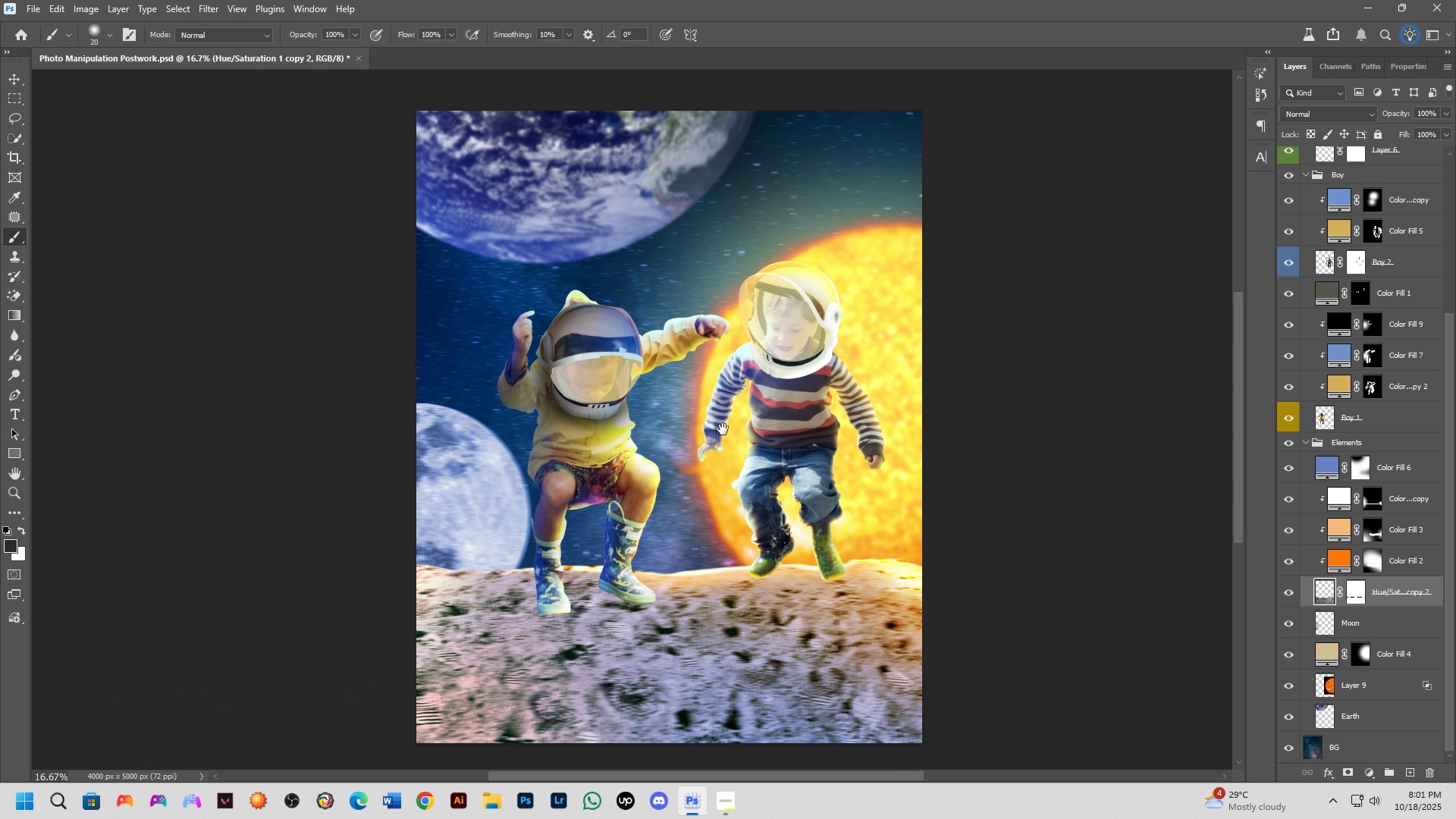 
key(Space)
 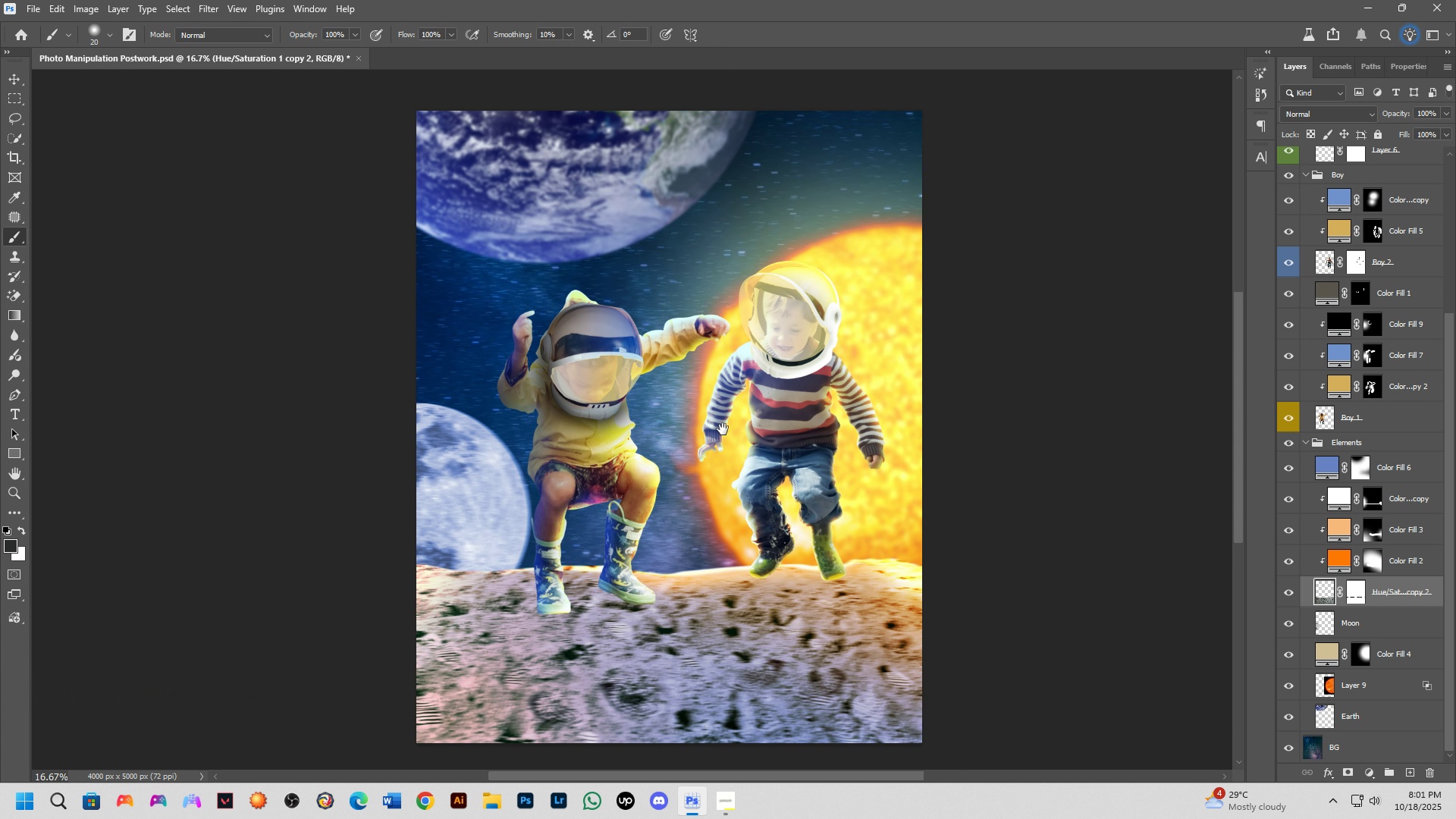 
key(Space)
 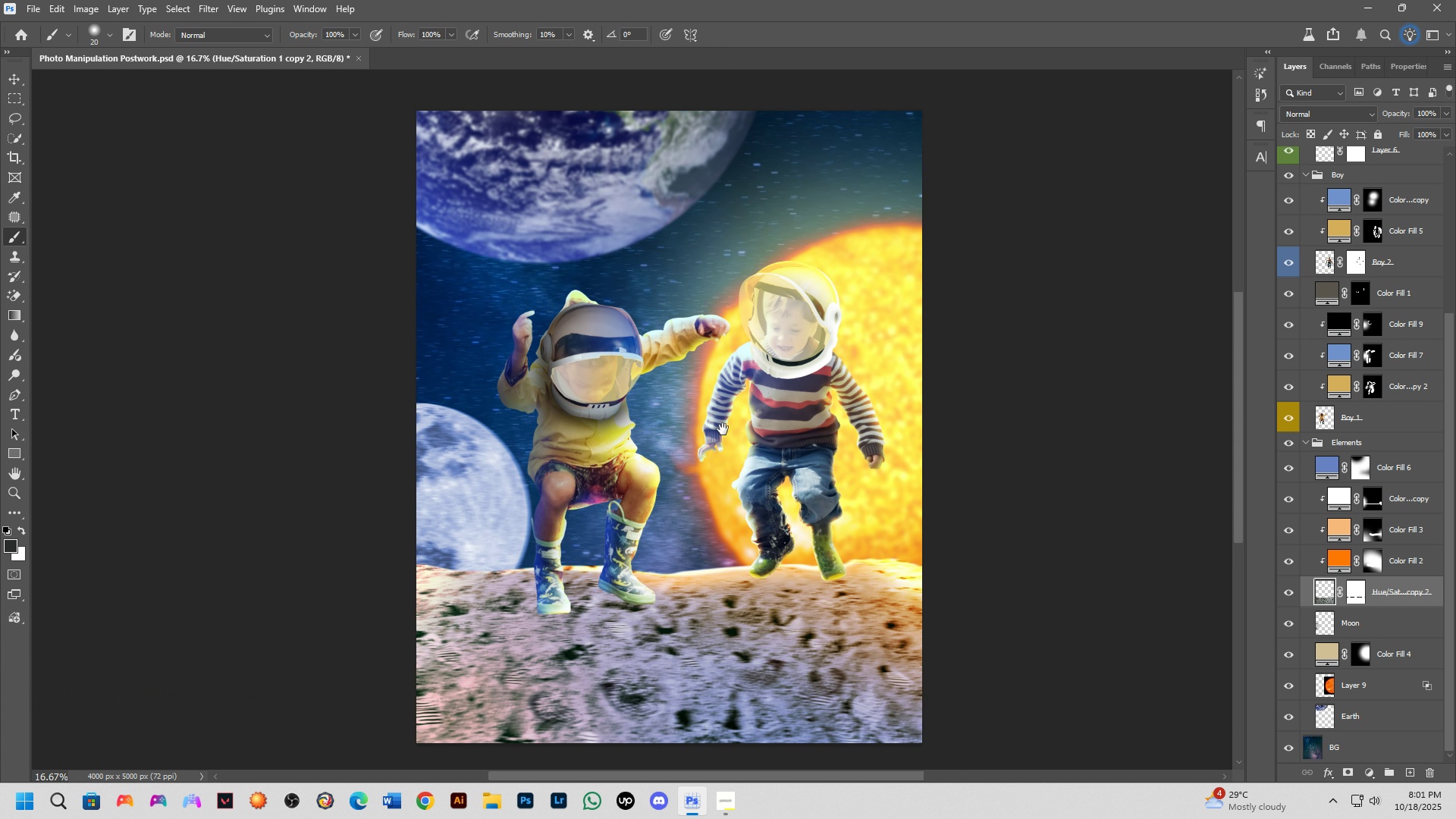 
key(Space)
 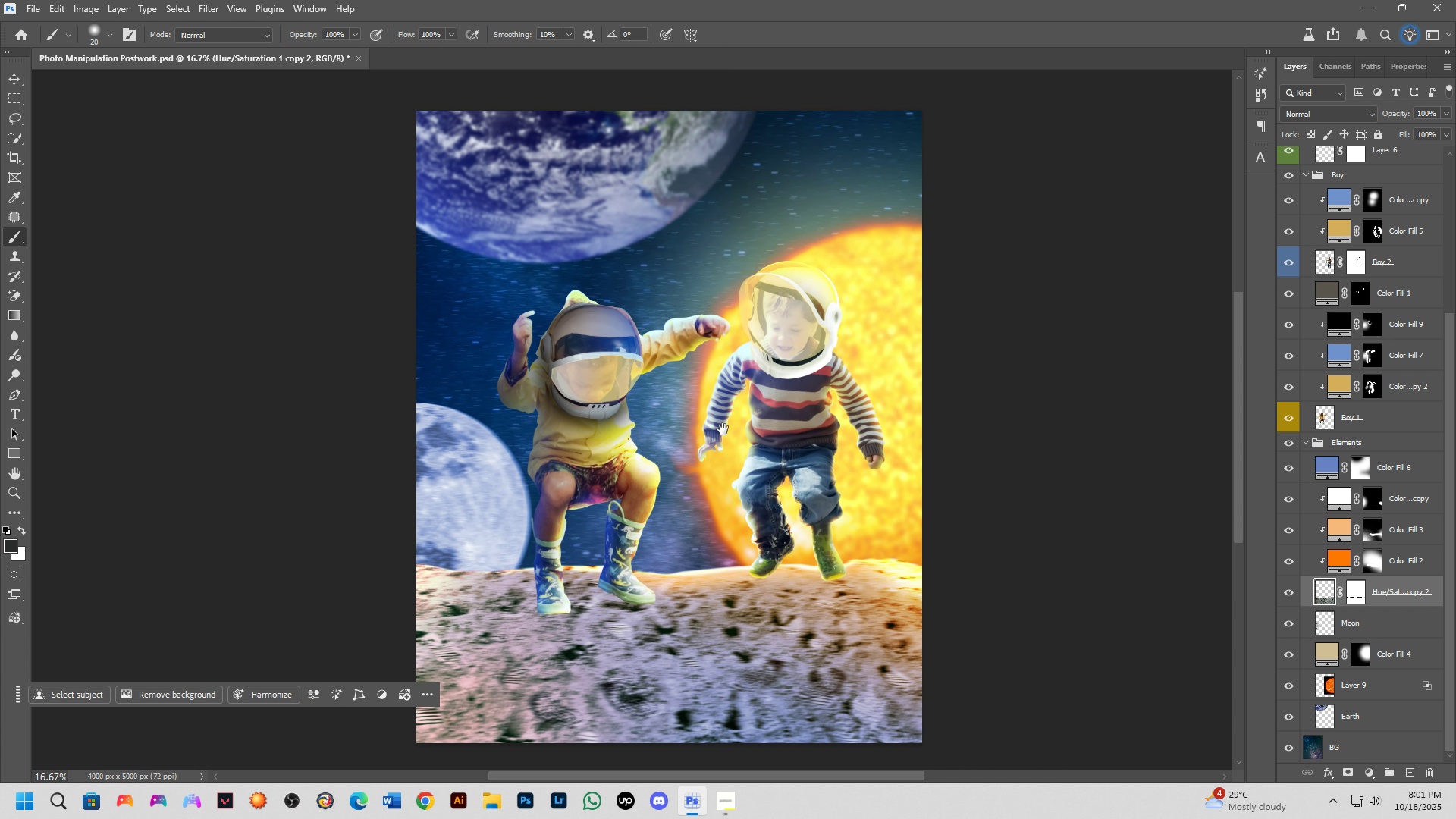 
key(Space)
 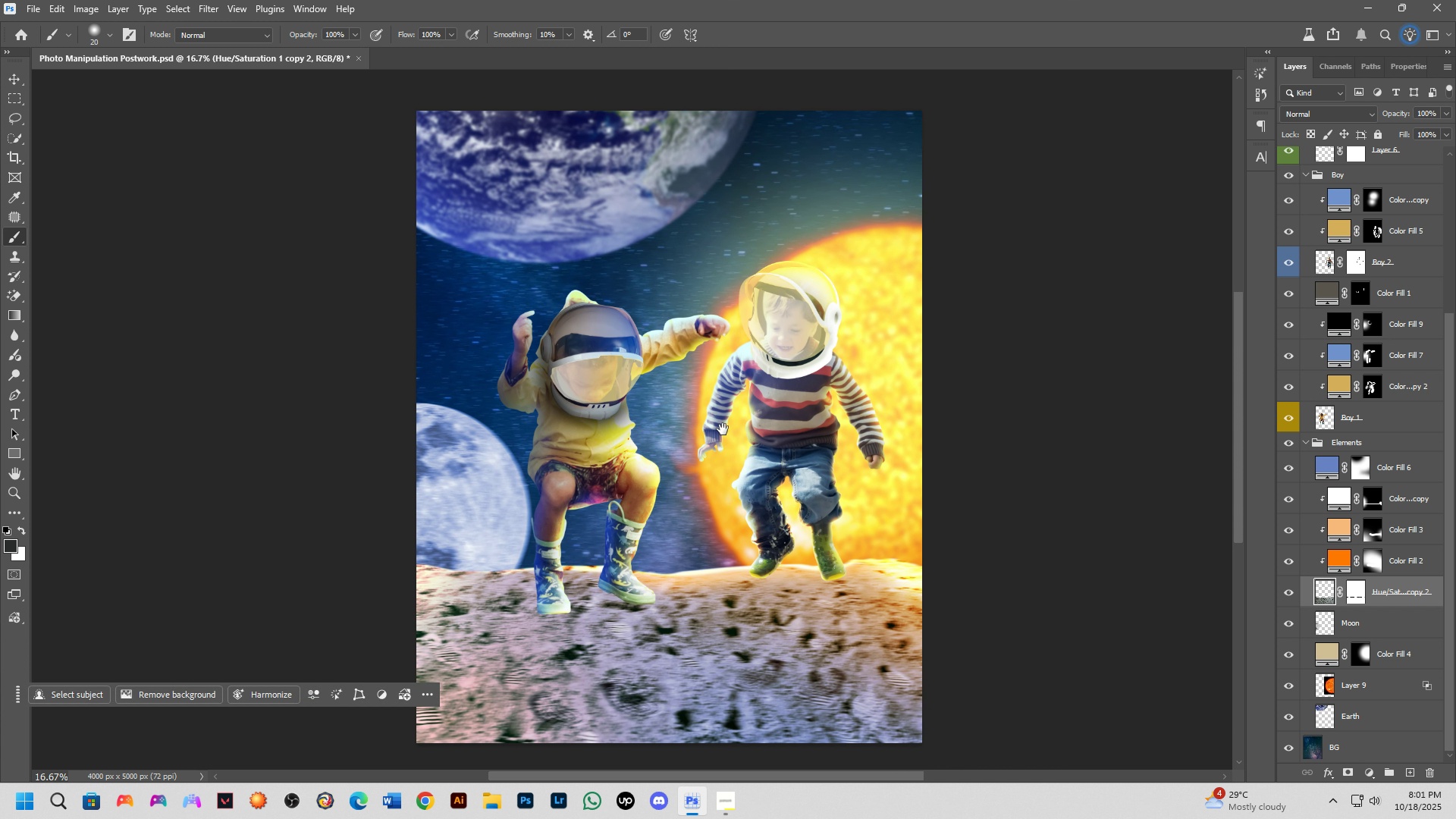 
key(Space)
 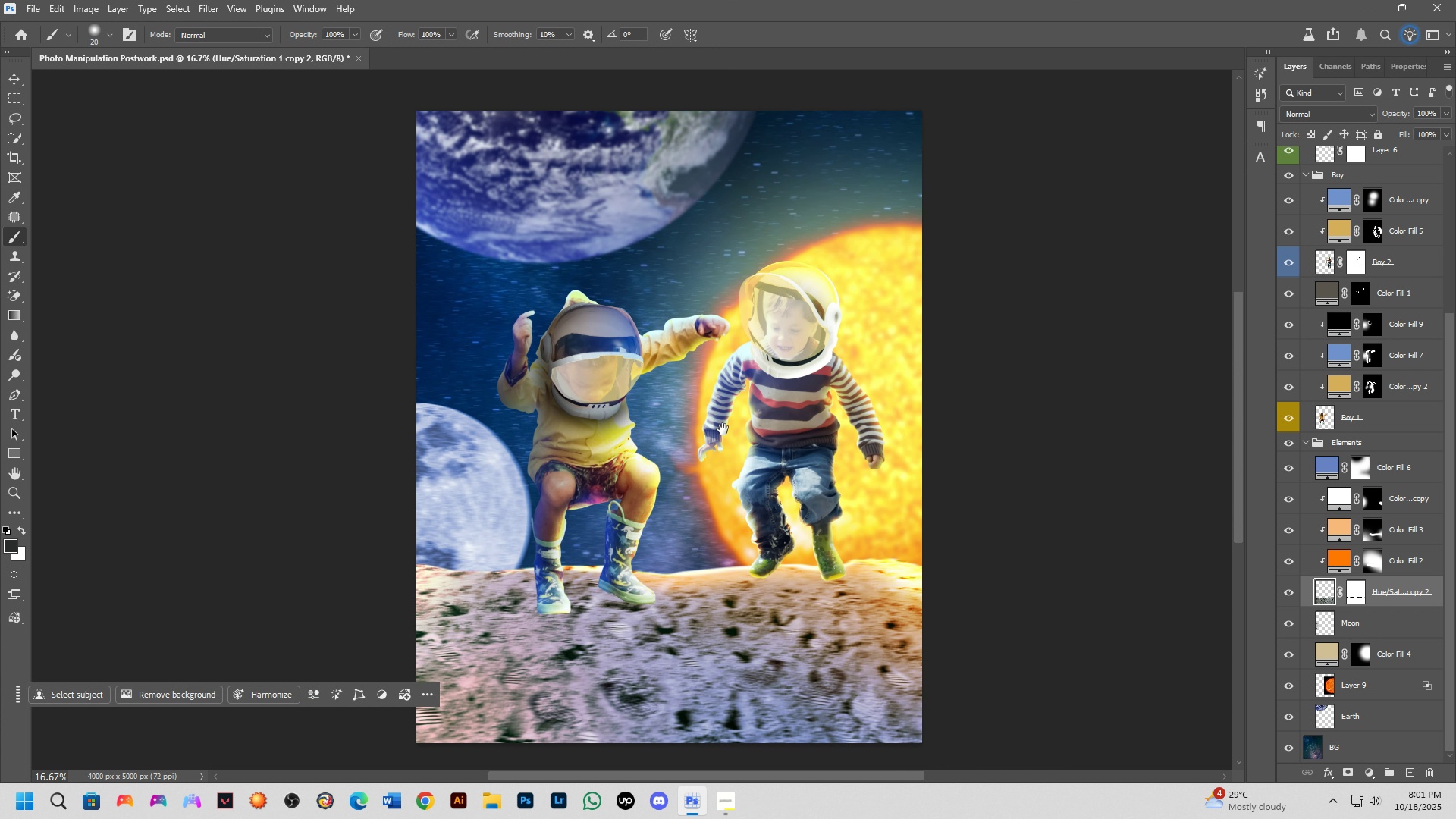 
key(Space)
 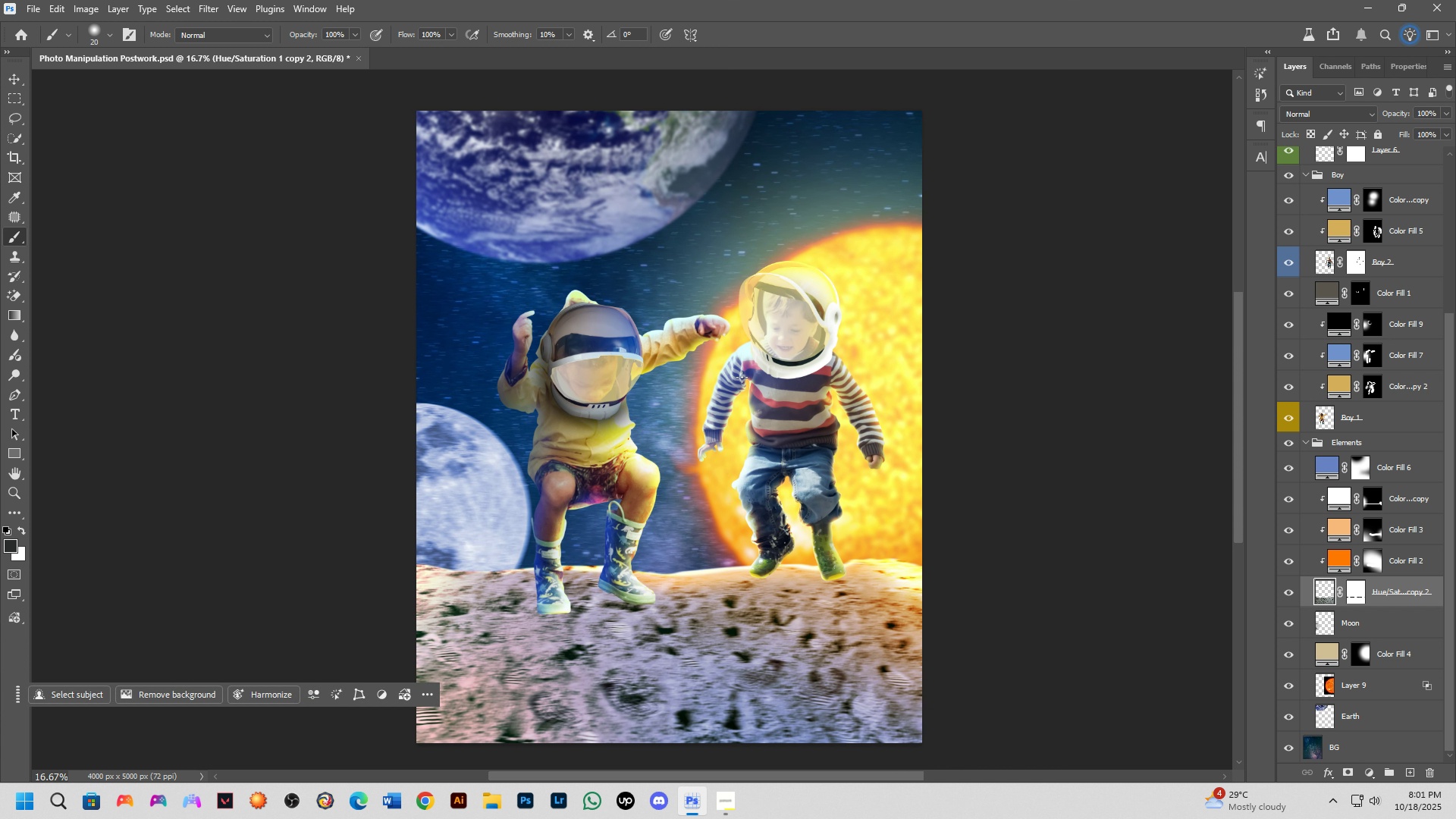 
key(Space)
 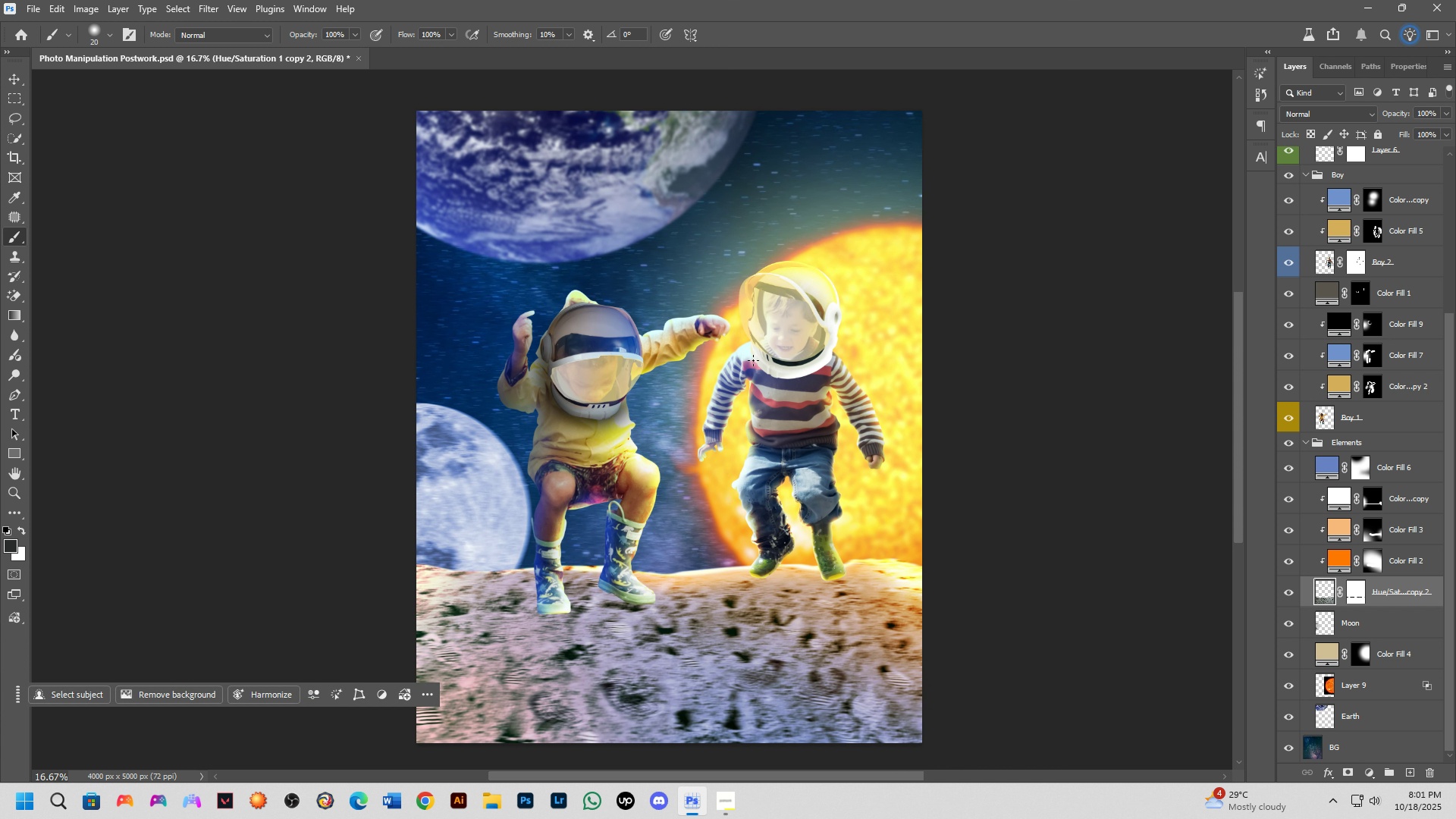 
key(Shift+ShiftLeft)
 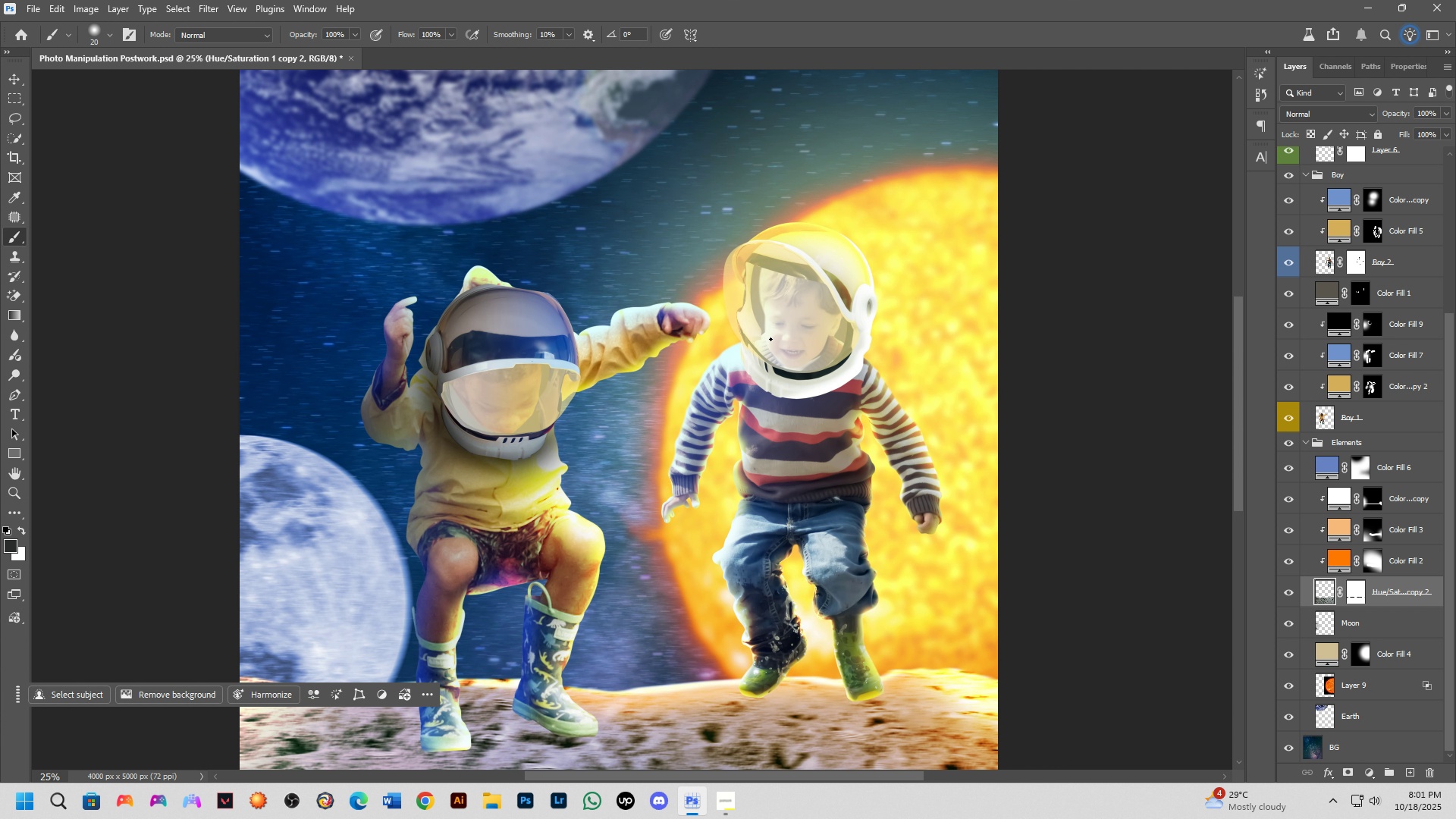 
scroll: coordinate [770, 339], scroll_direction: up, amount: 2.0
 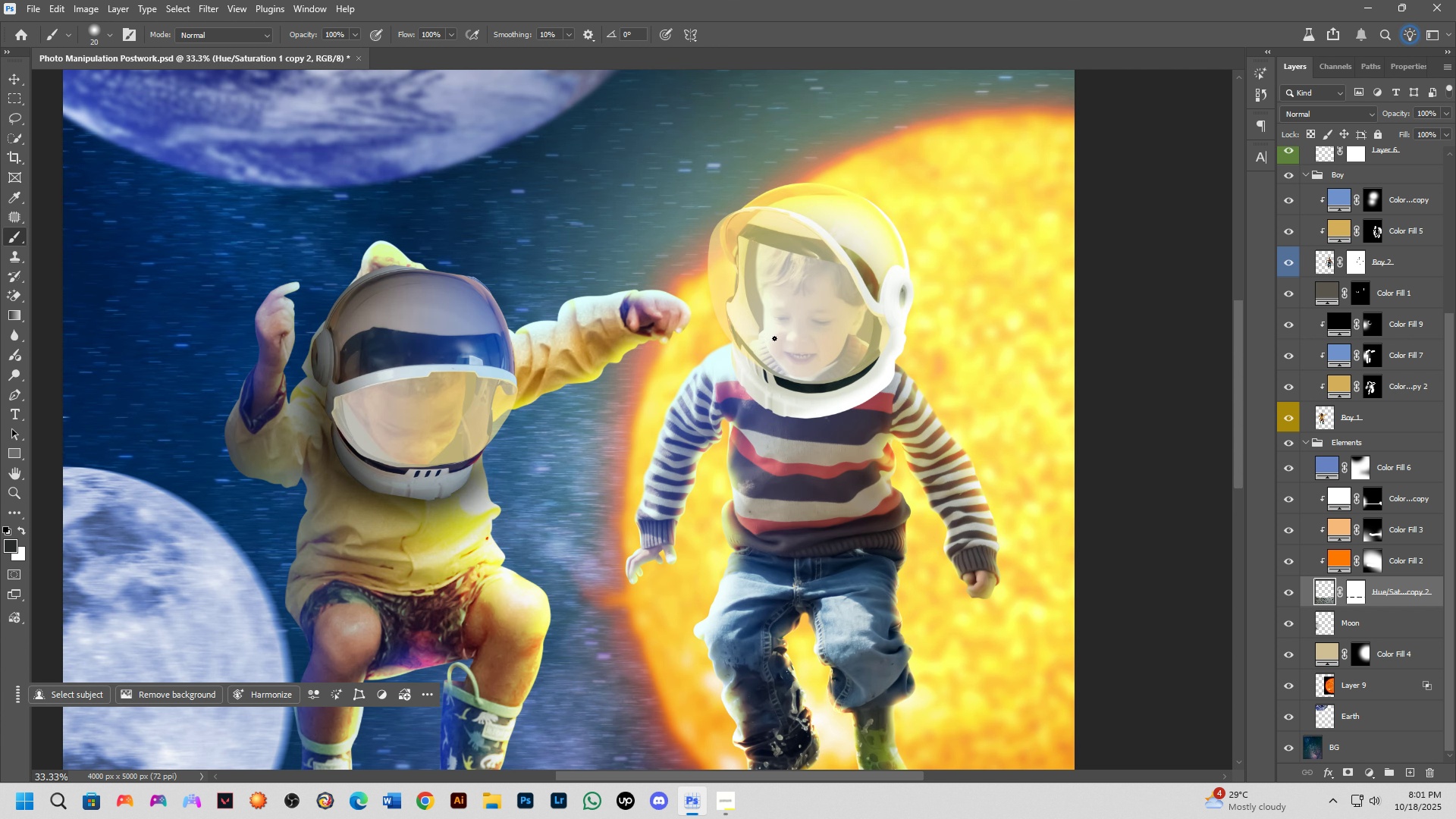 
hold_key(key=ShiftLeft, duration=0.39)
scroll: coordinate [814, 318], scroll_direction: up, amount: 2.0
 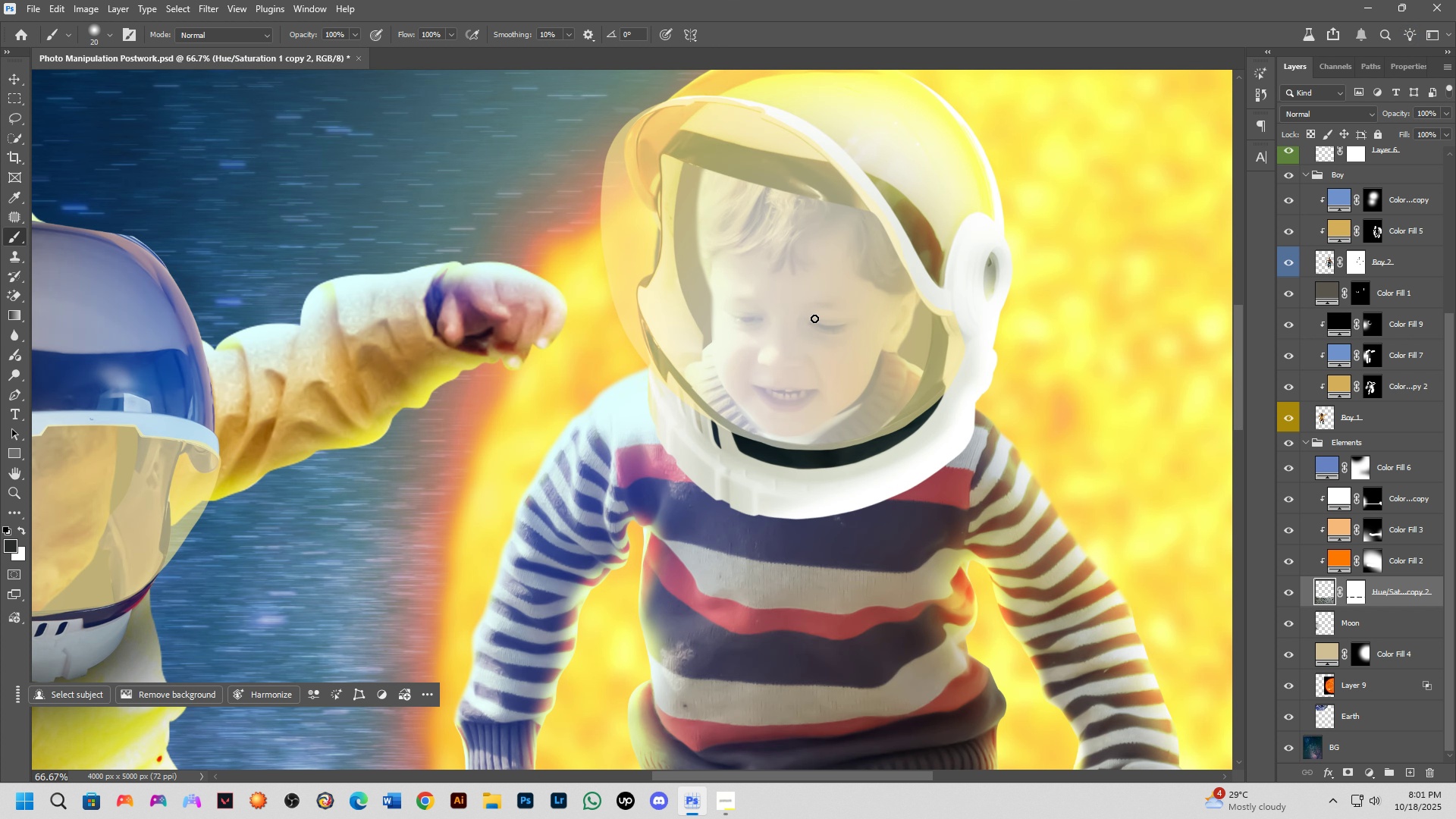 
hold_key(key=ShiftLeft, duration=1.51)
 